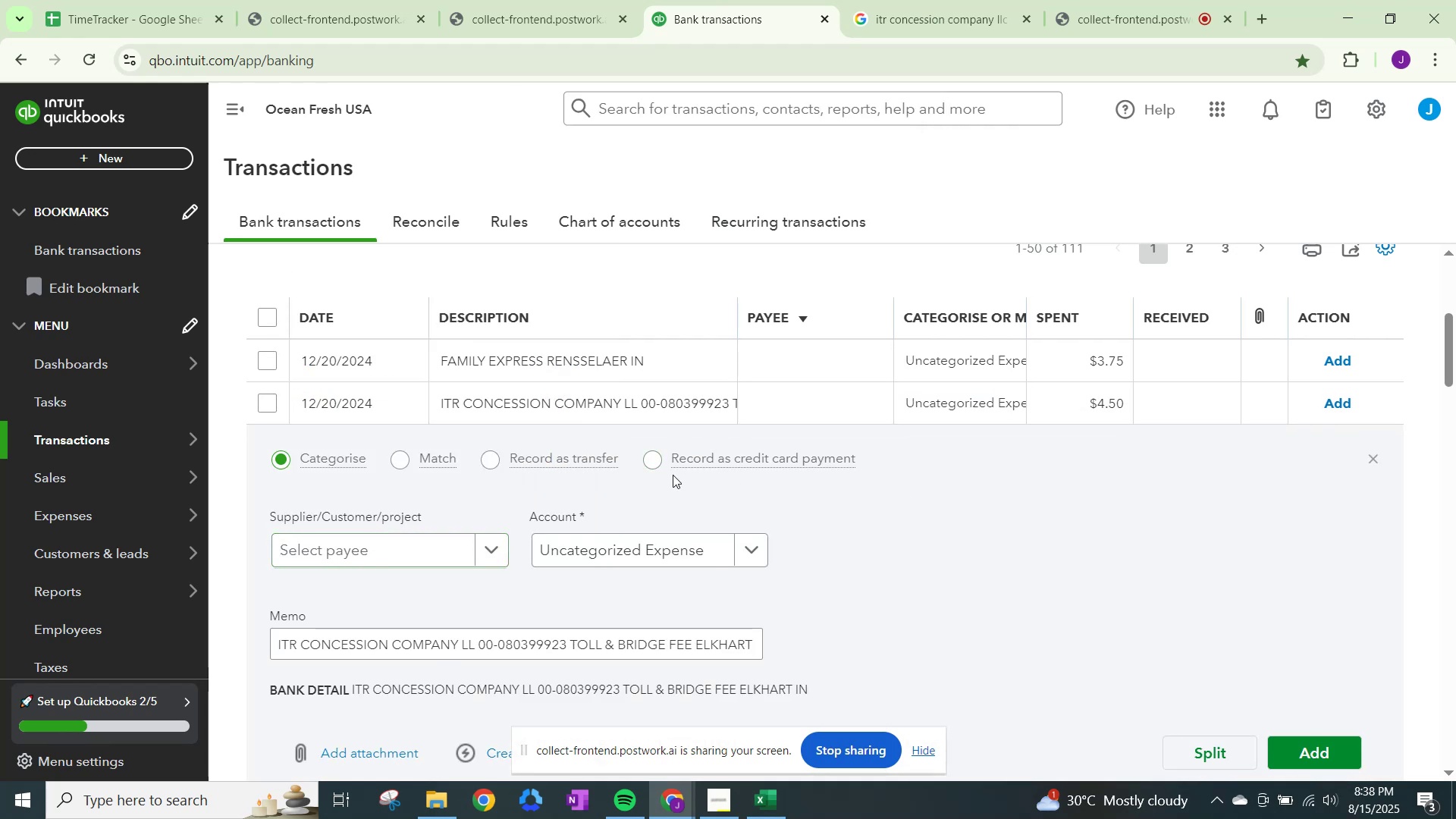 
scroll: coordinate [652, 554], scroll_direction: down, amount: 4.0
 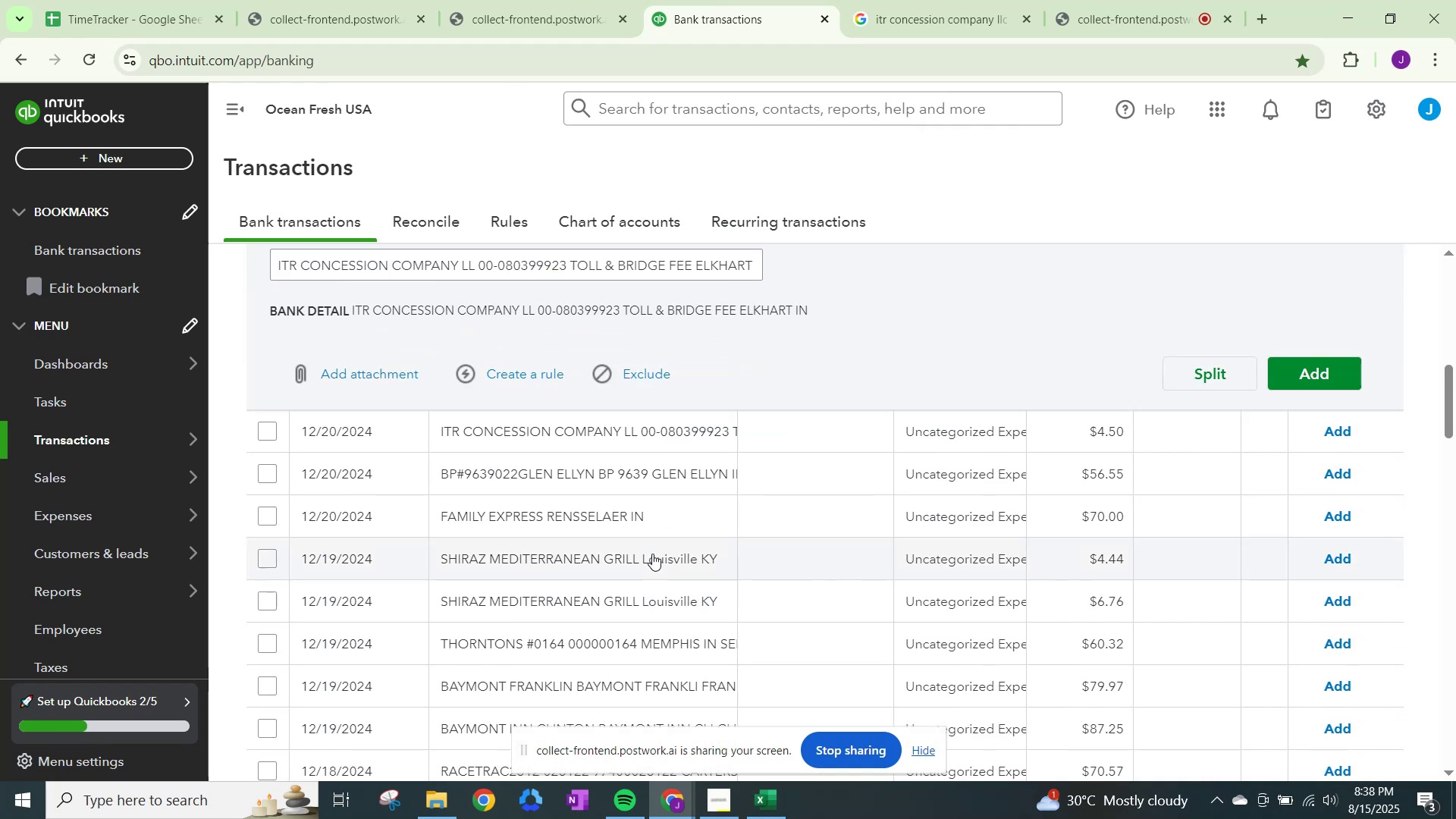 
scroll: coordinate [620, 446], scroll_direction: up, amount: 7.0
 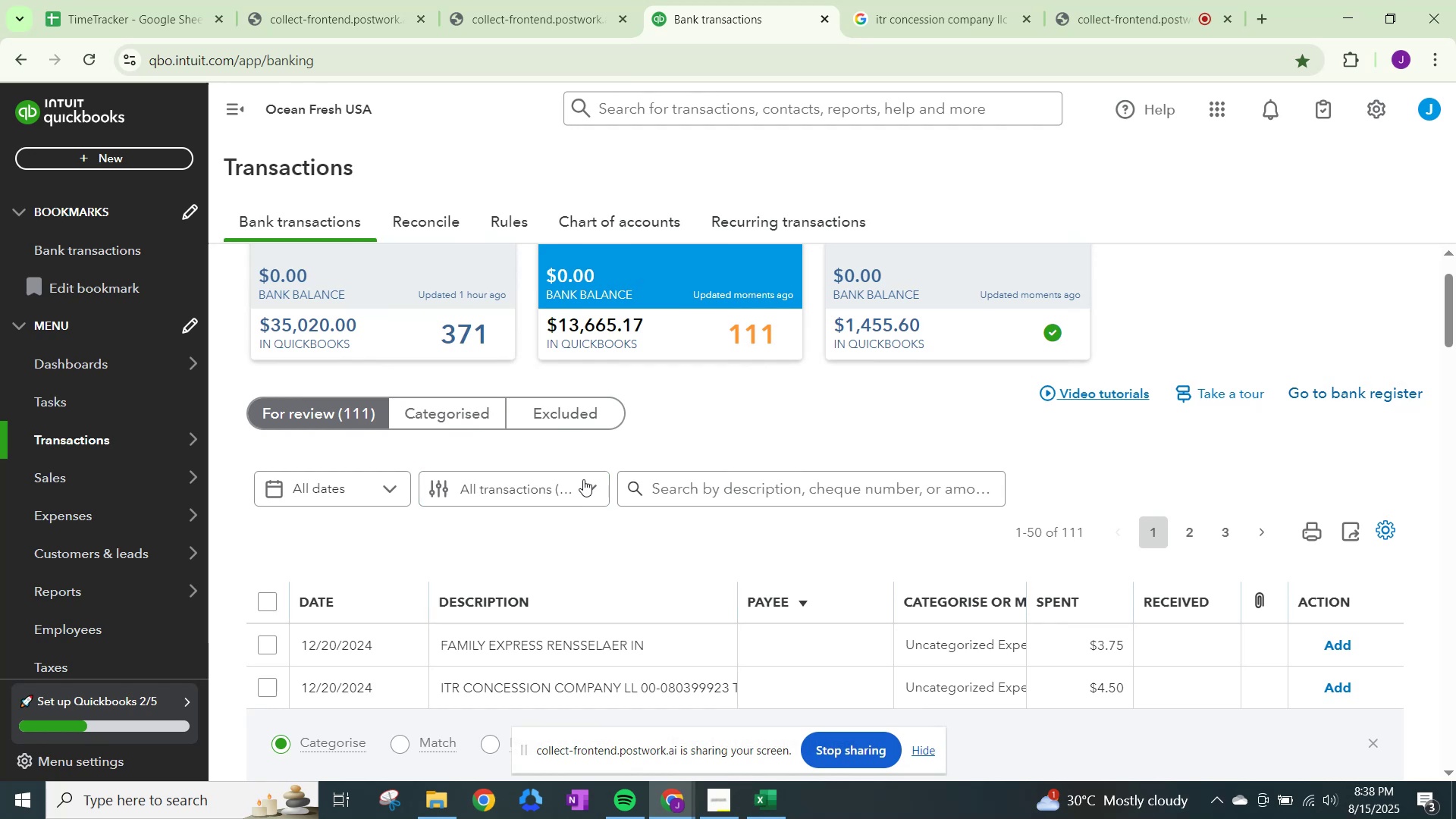 
left_click([703, 500])
 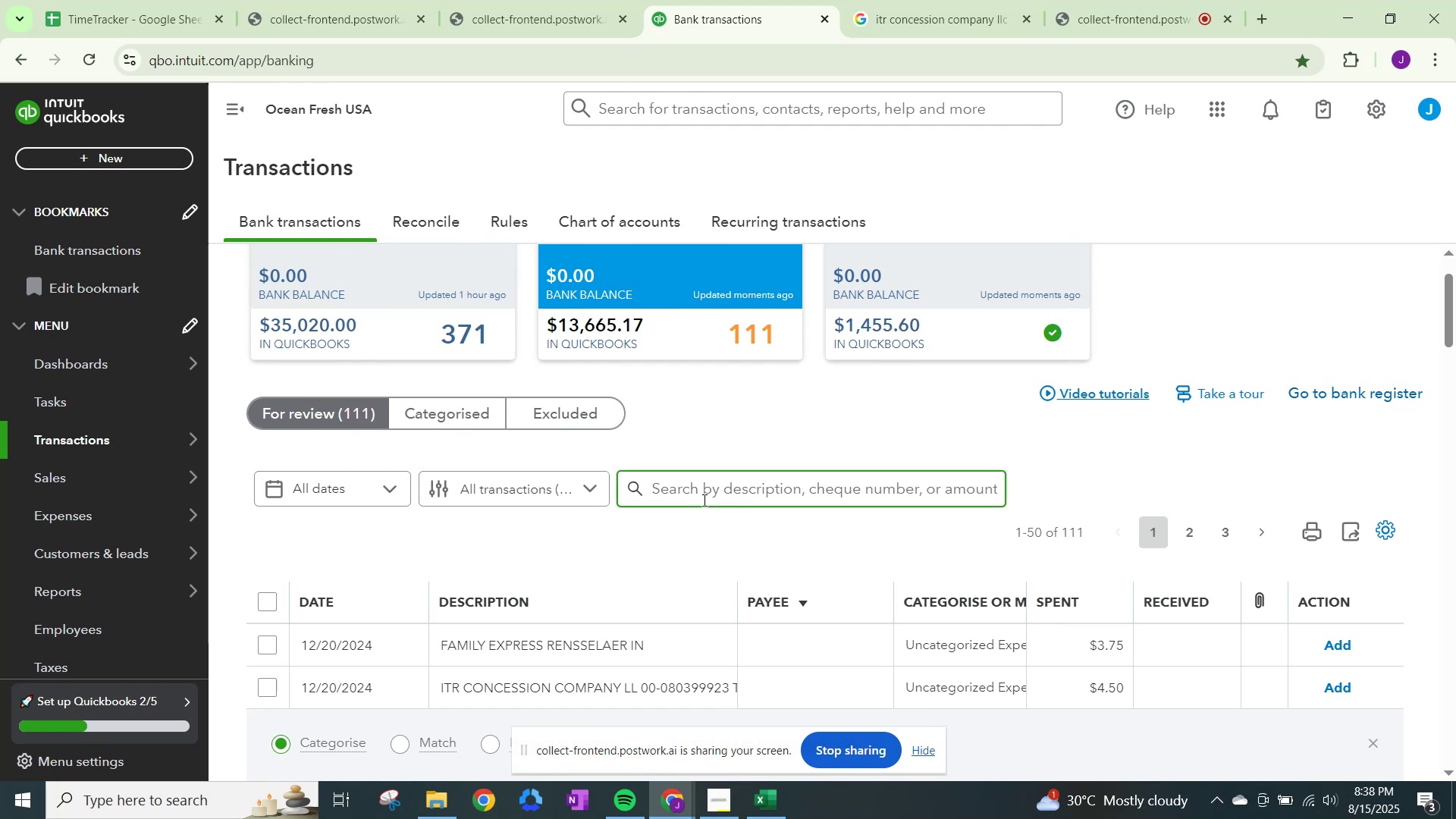 
type(itr)
 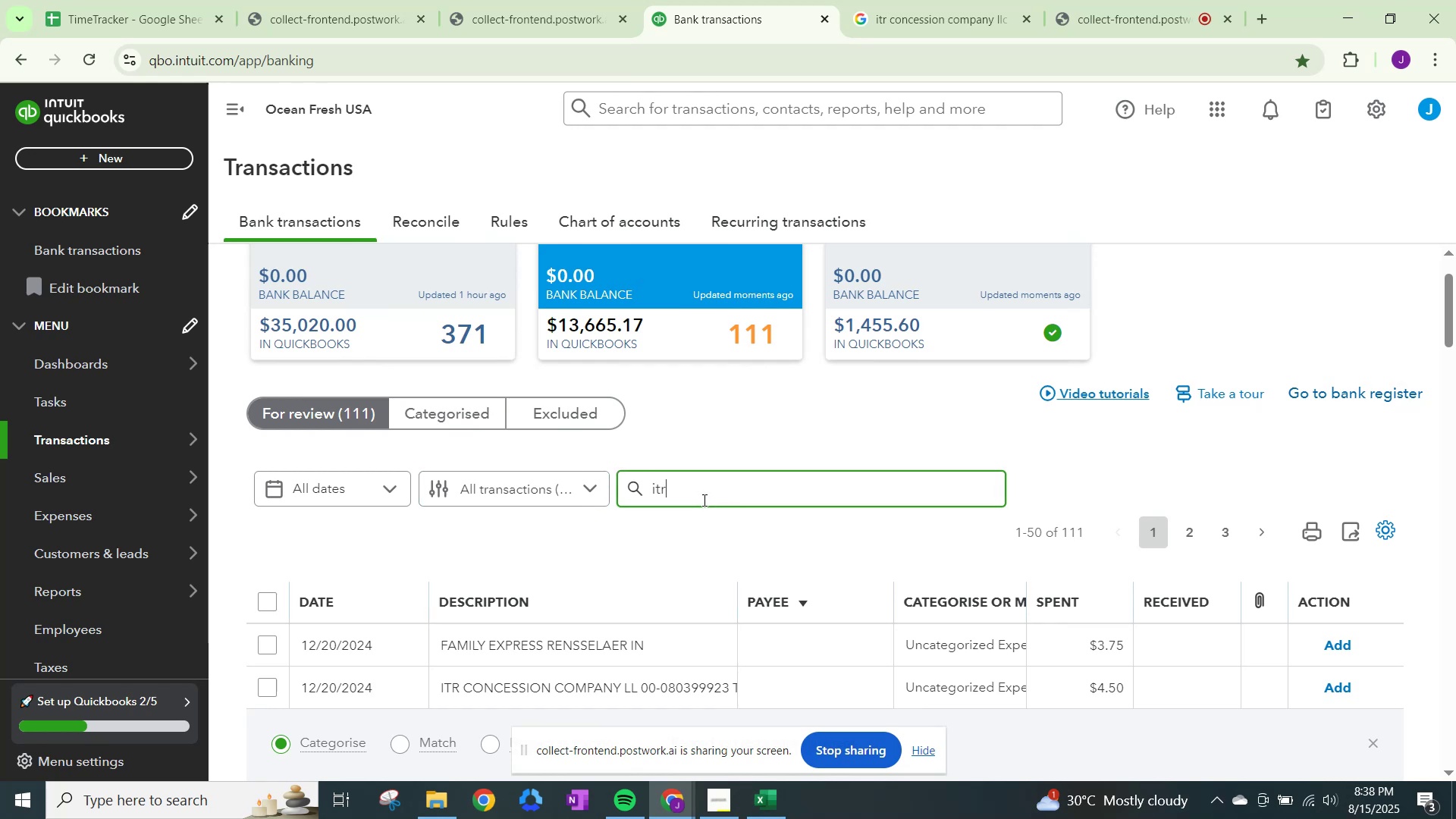 
key(Enter)
 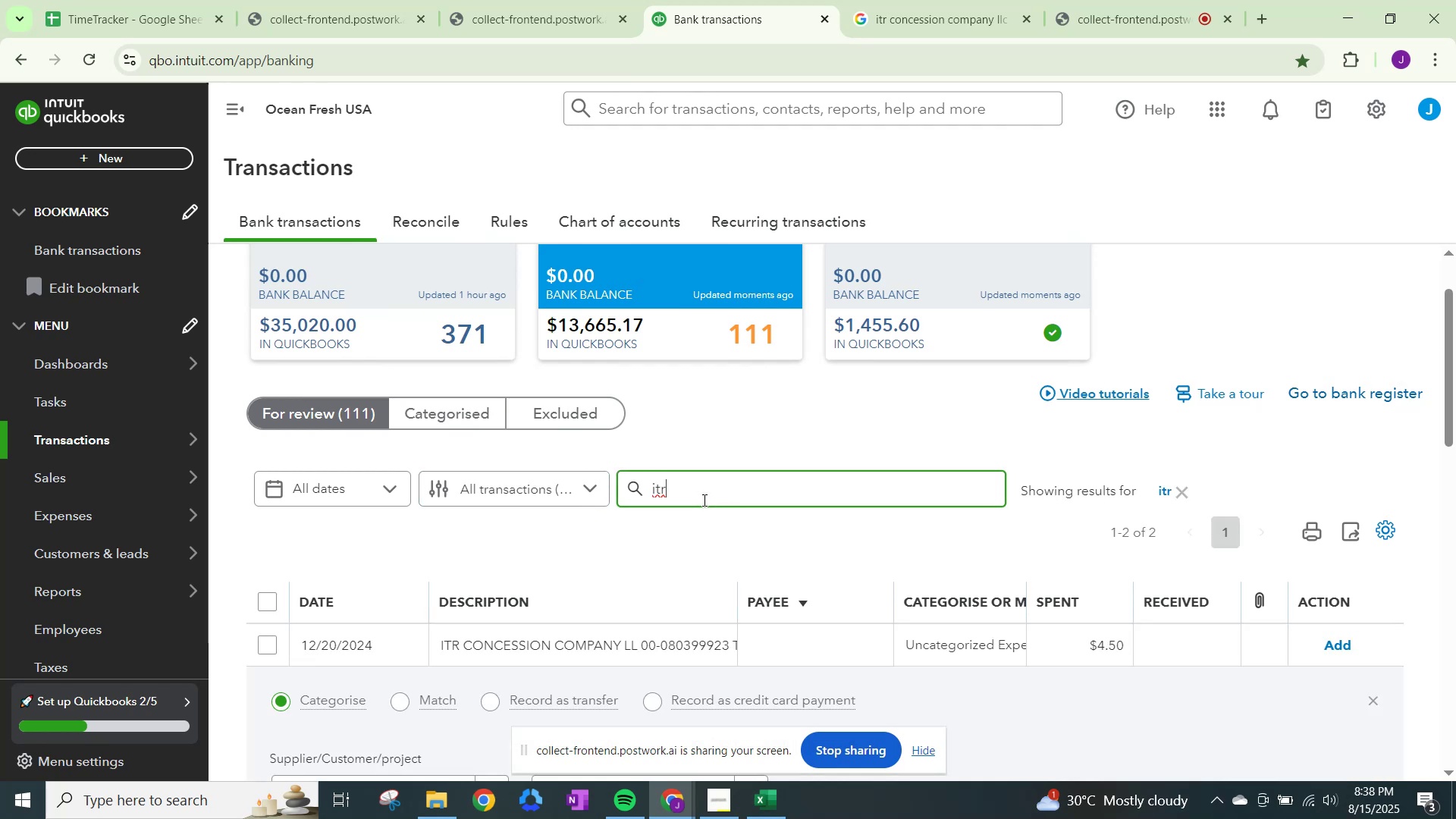 
scroll: coordinate [725, 604], scroll_direction: down, amount: 10.0
 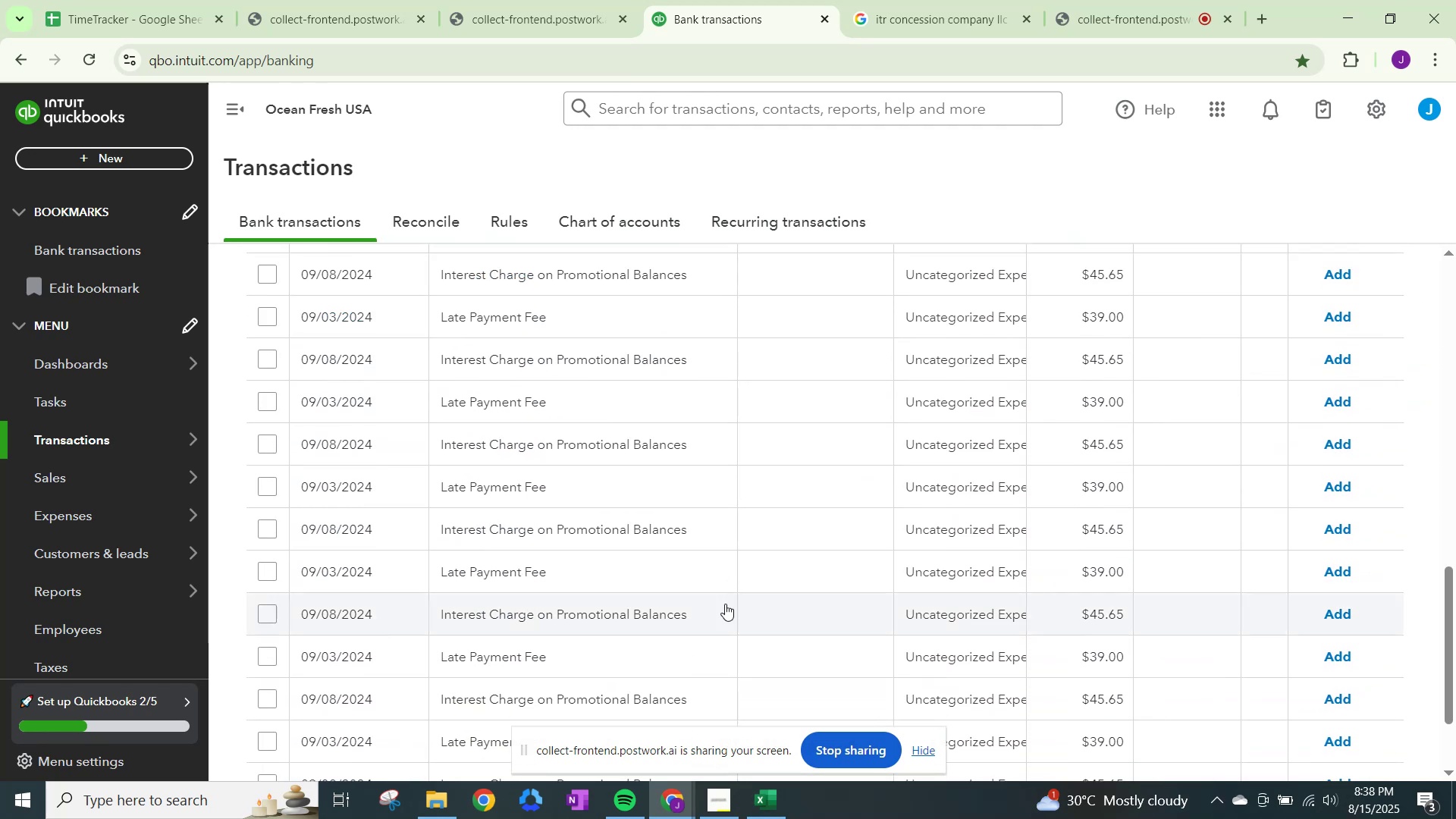 
scroll: coordinate [725, 603], scroll_direction: up, amount: 10.0
 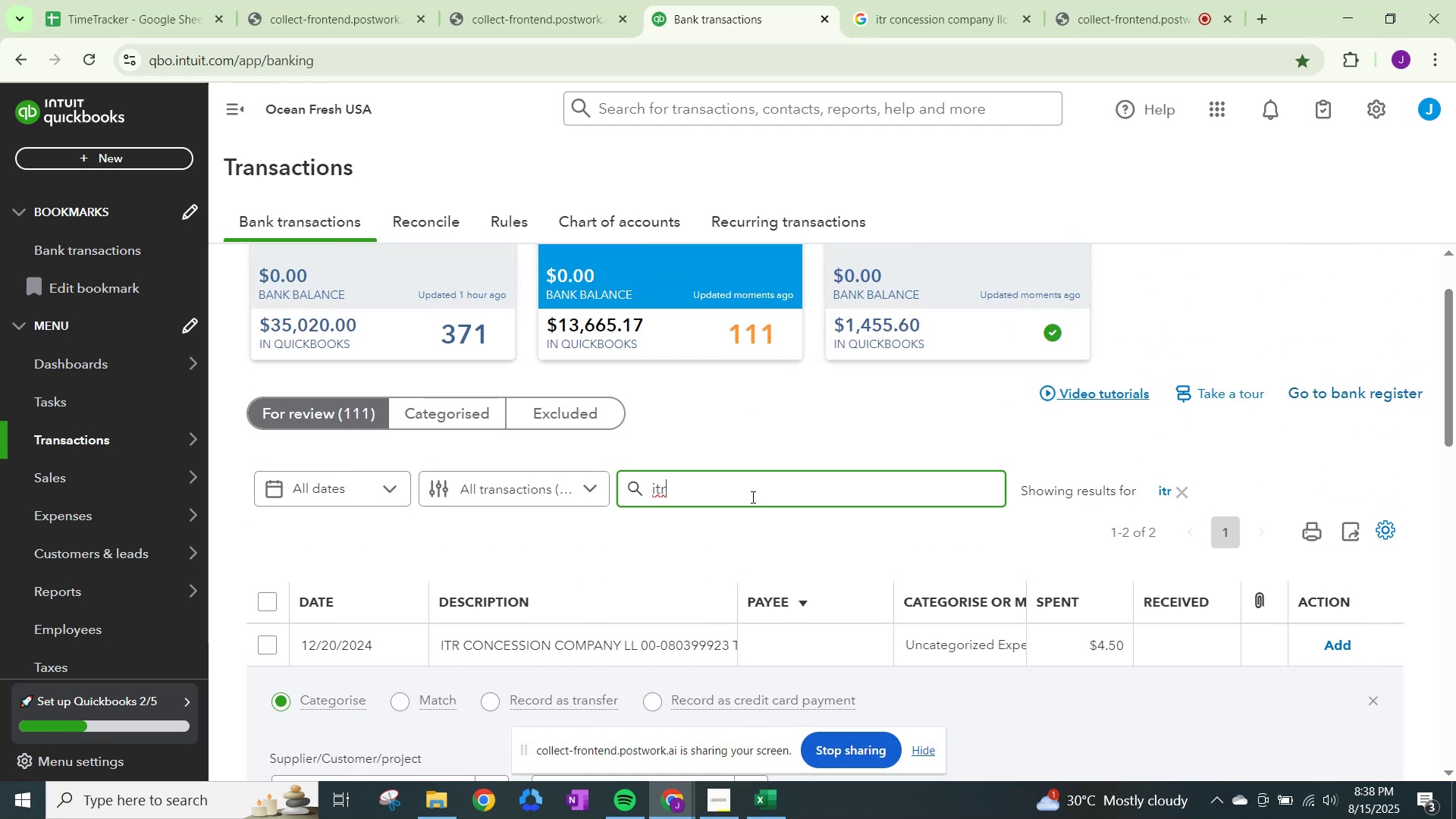 
left_click([748, 494])
 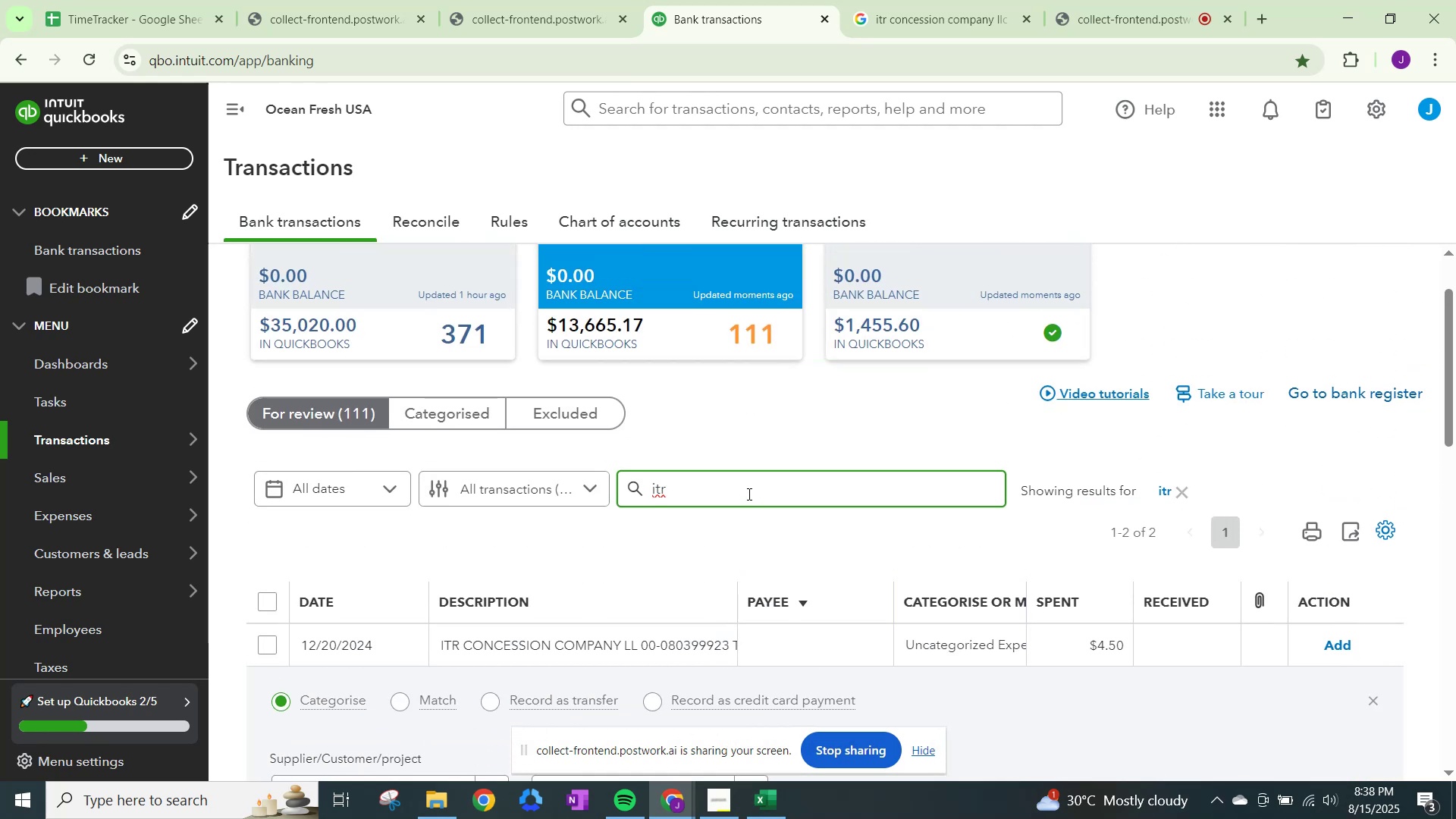 
type( concesi)
key(Backspace)
type(sion)
 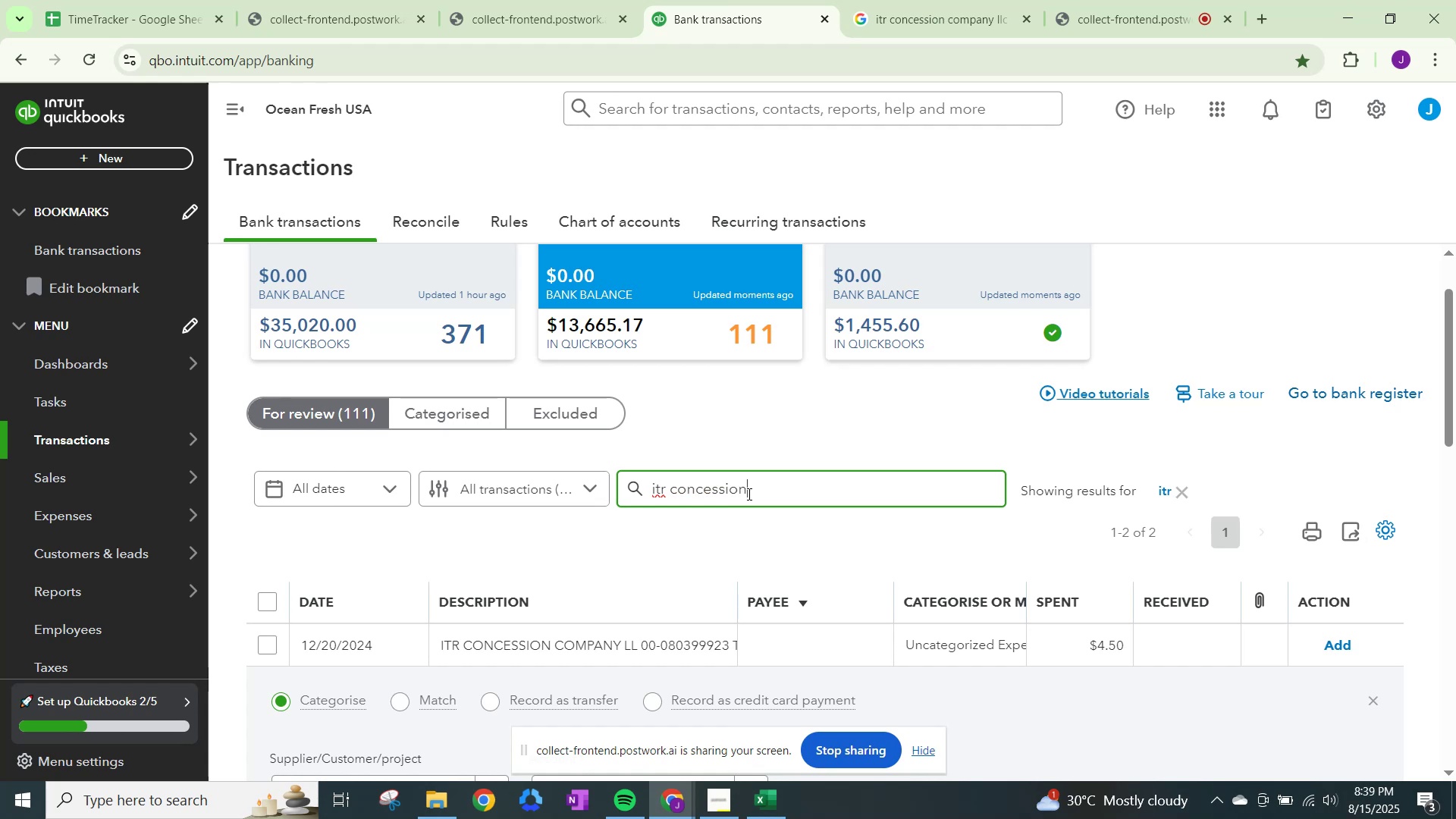 
key(Enter)
 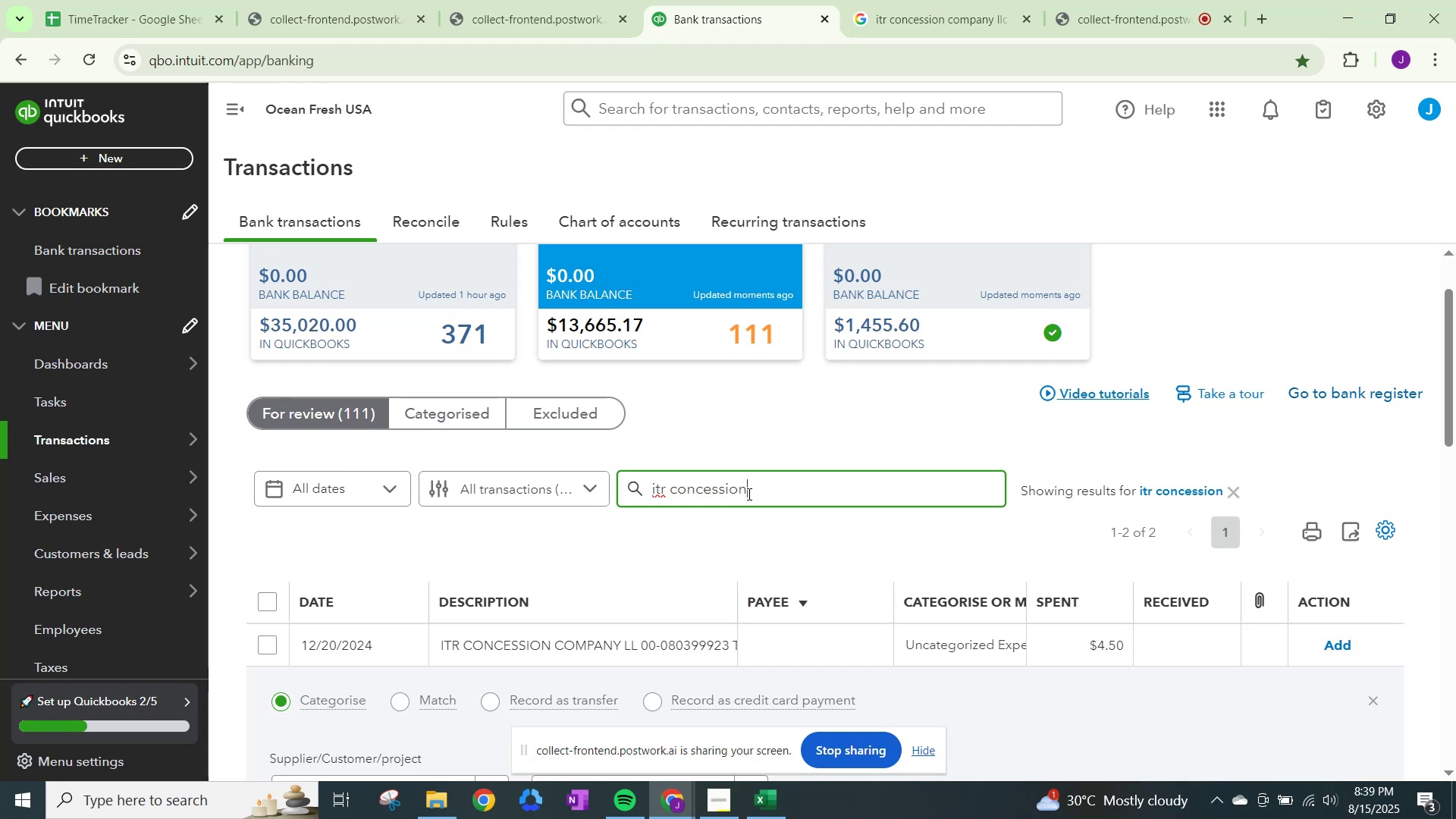 
scroll: coordinate [965, 596], scroll_direction: down, amount: 15.0
 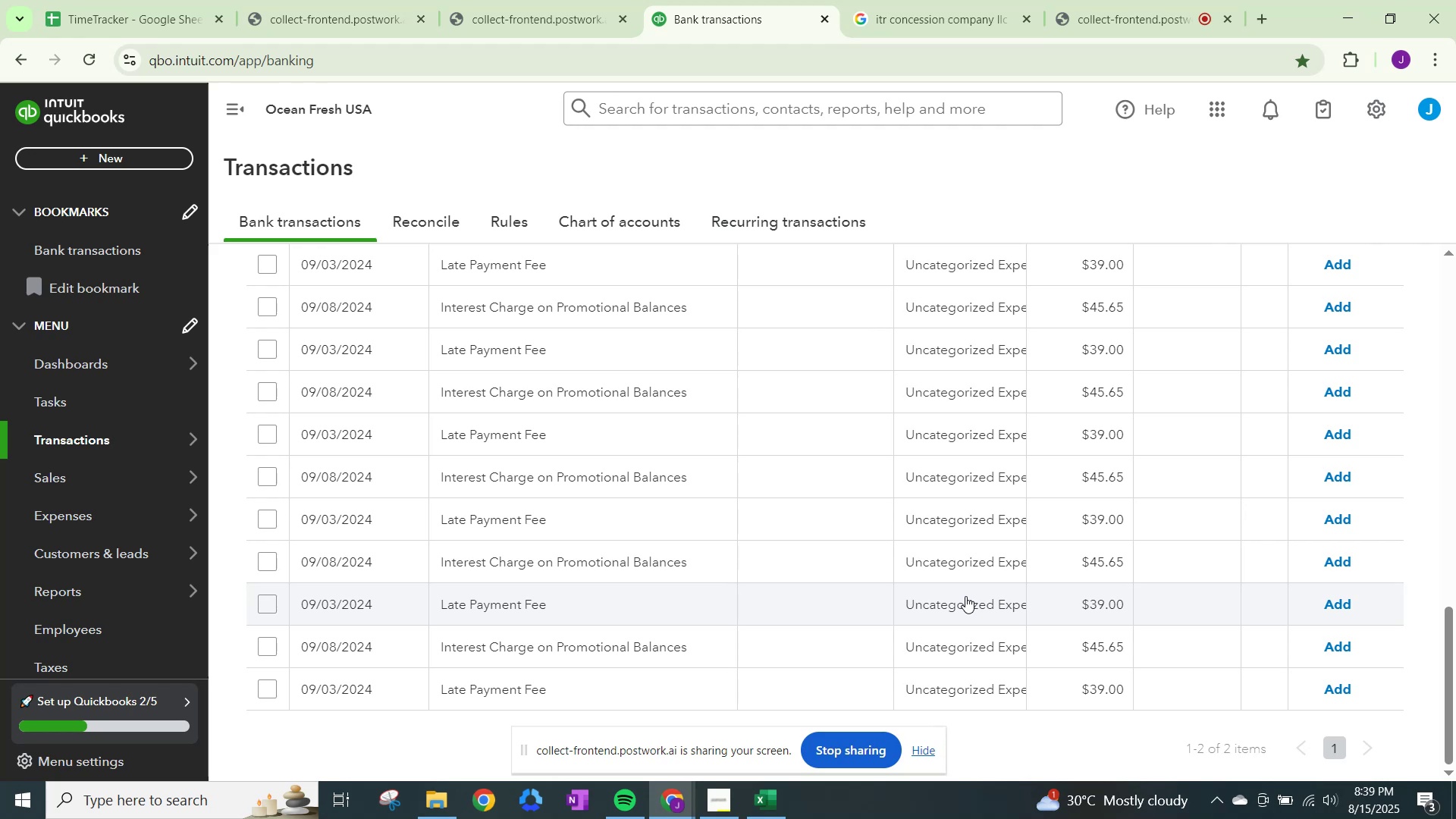 
scroll: coordinate [965, 596], scroll_direction: up, amount: 10.0
 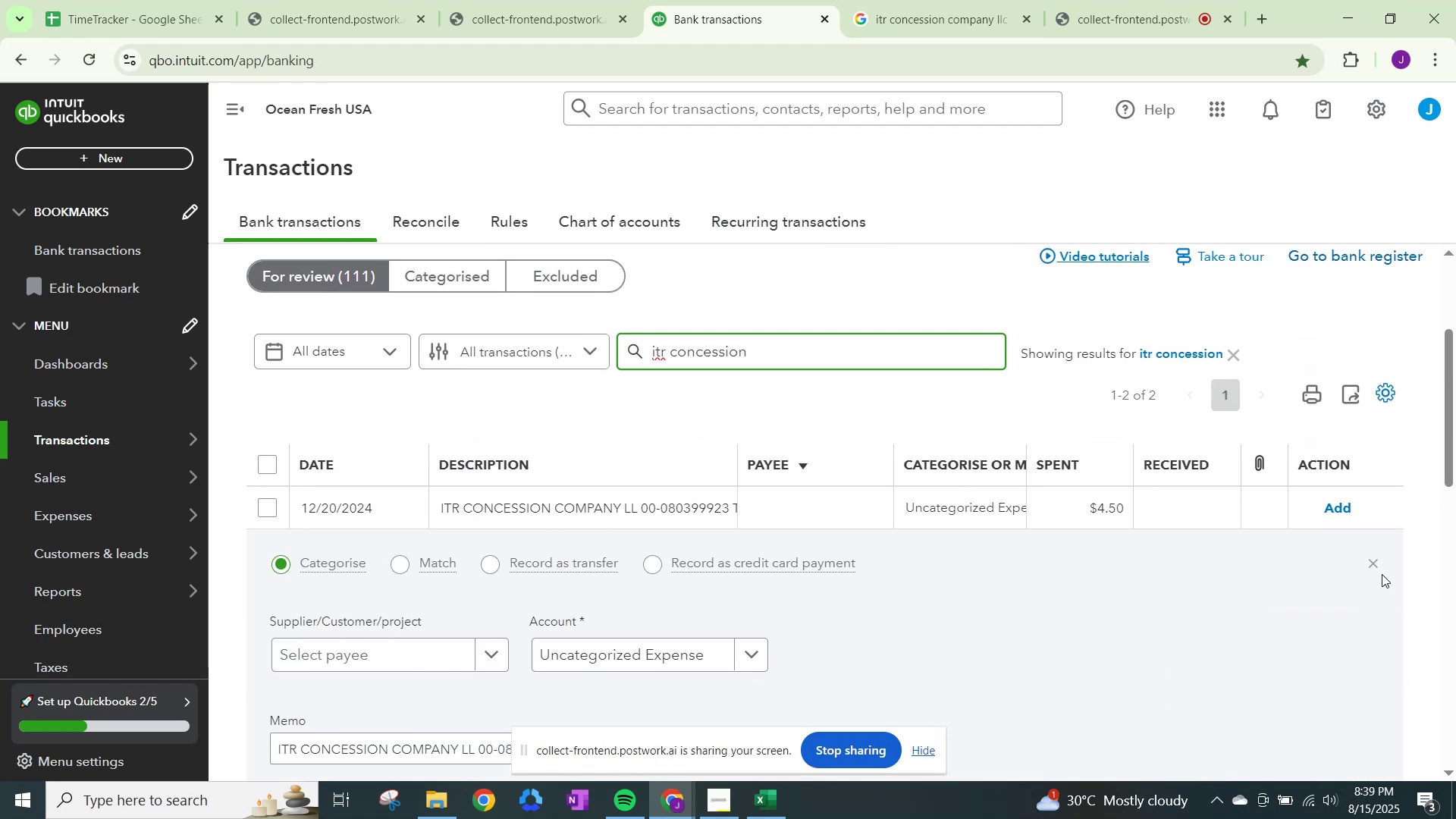 
left_click([1374, 566])
 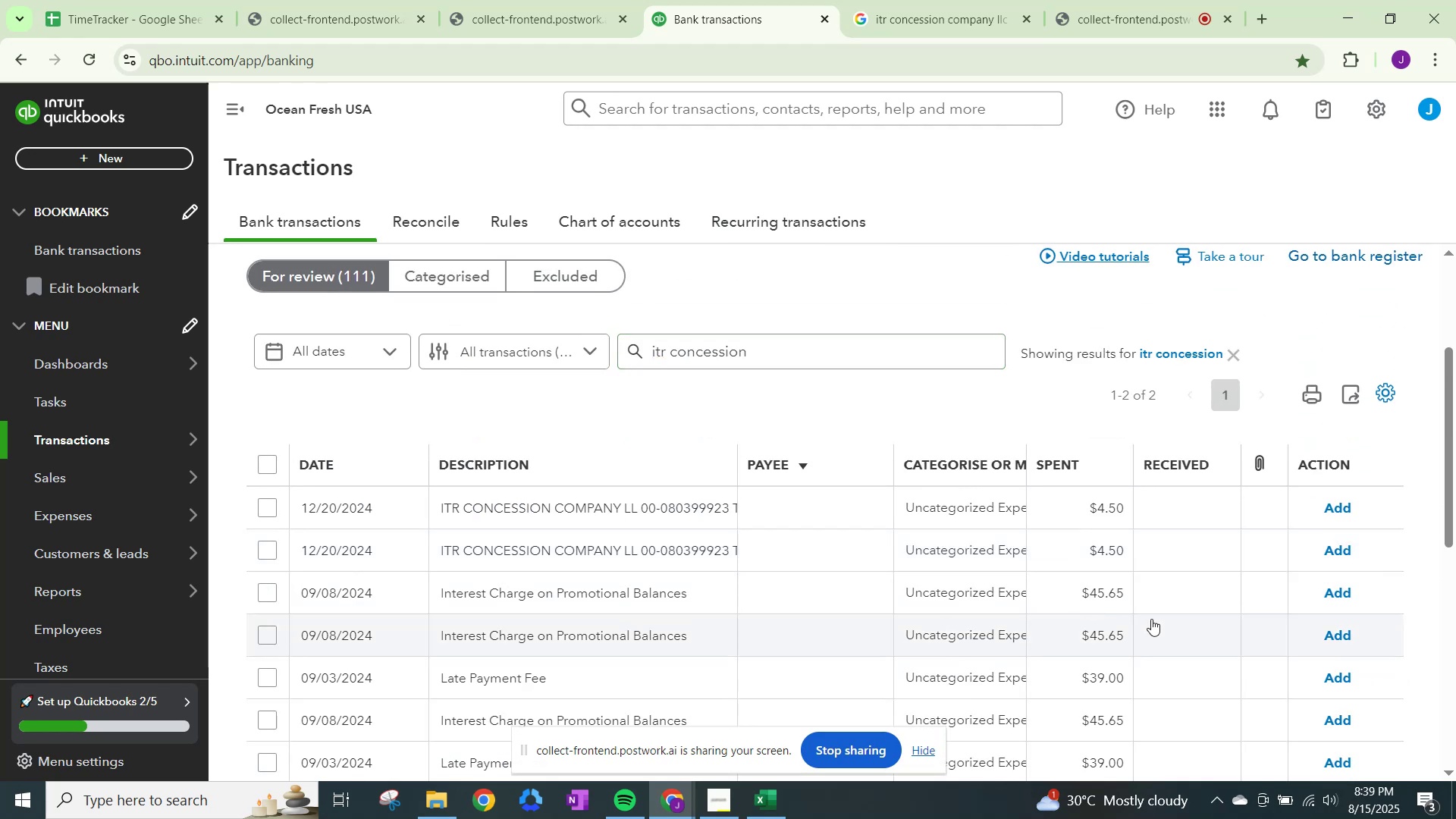 
left_click([987, 507])
 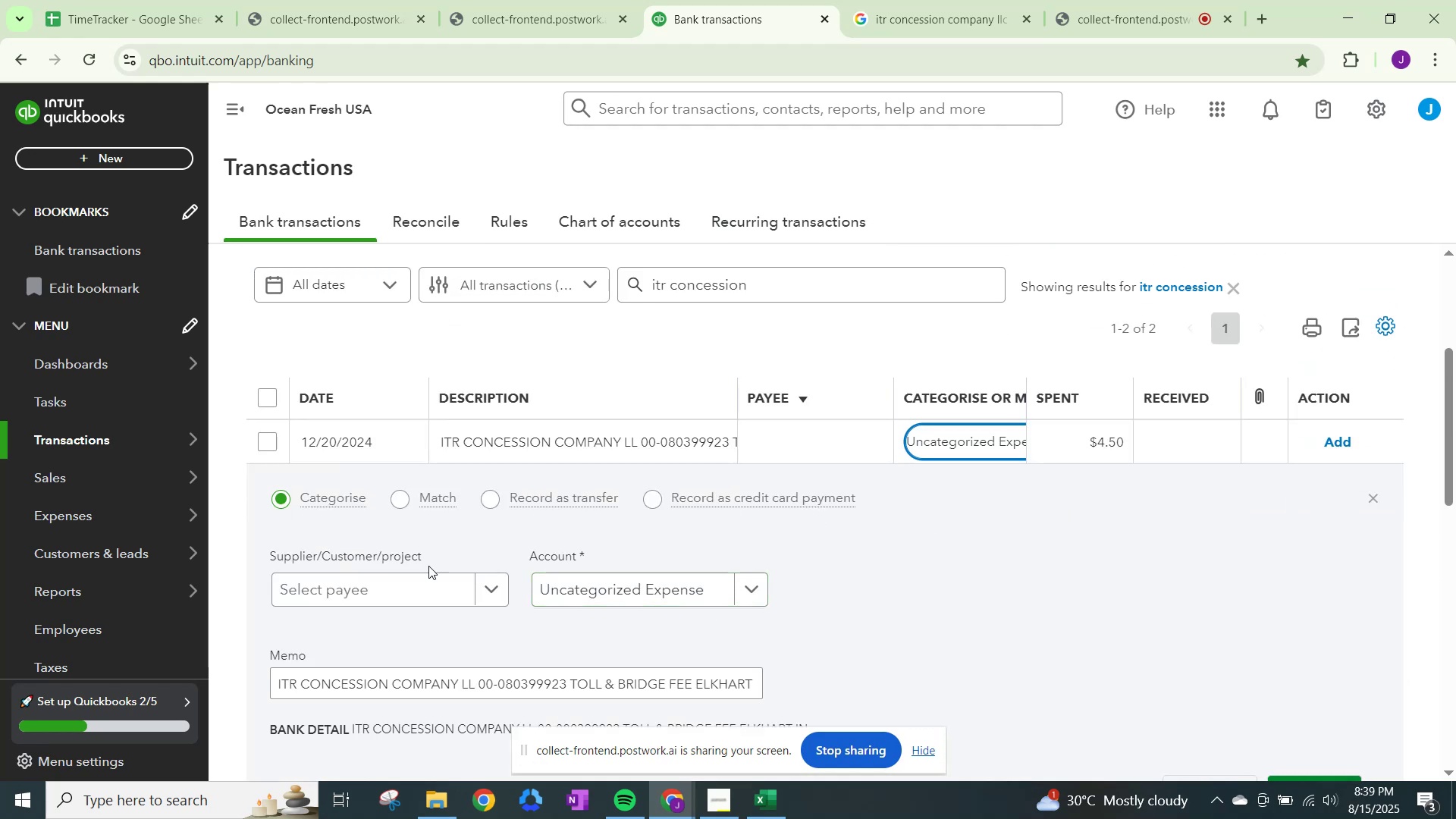 
left_click([423, 583])
 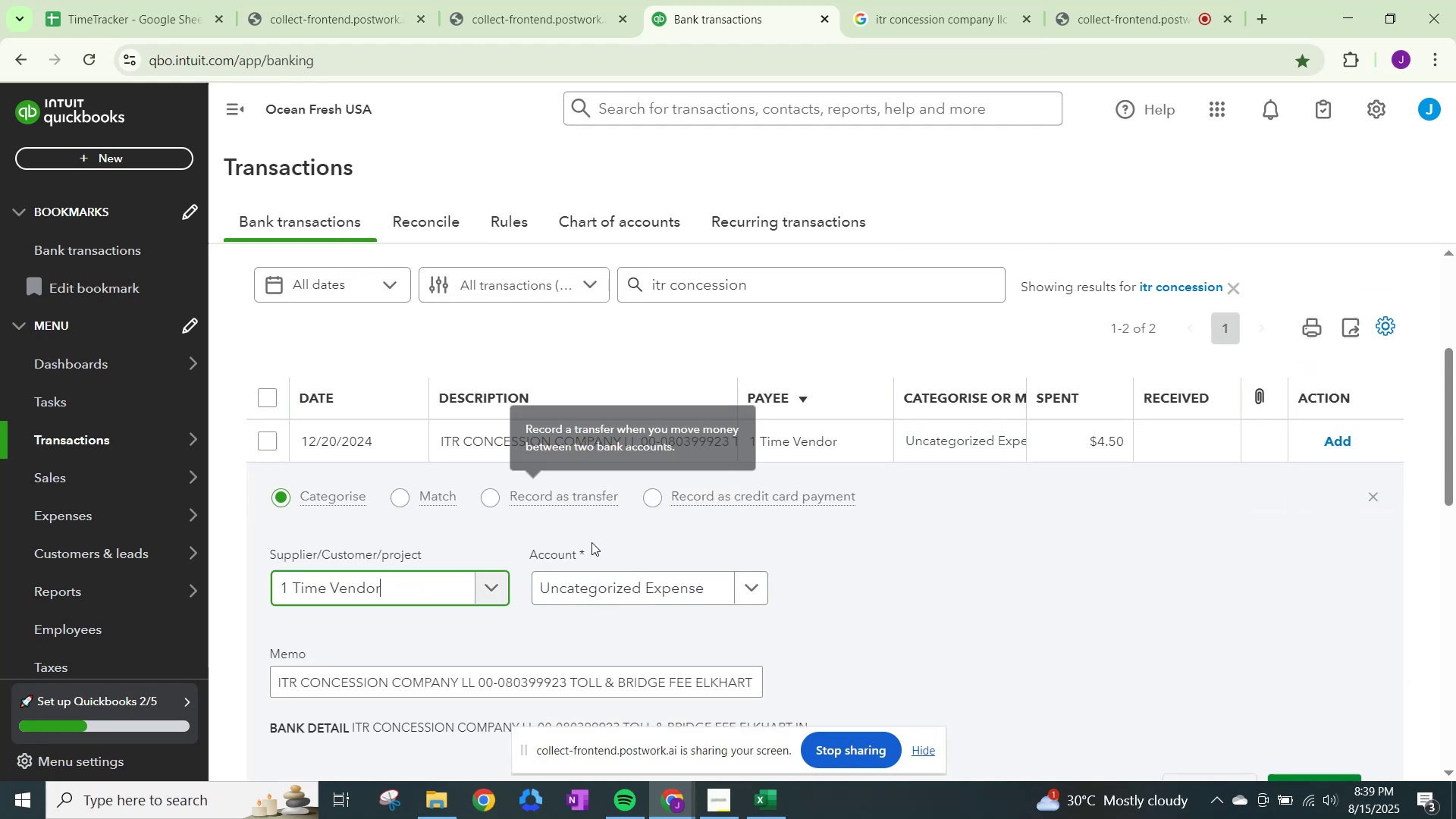 
left_click([607, 587])
 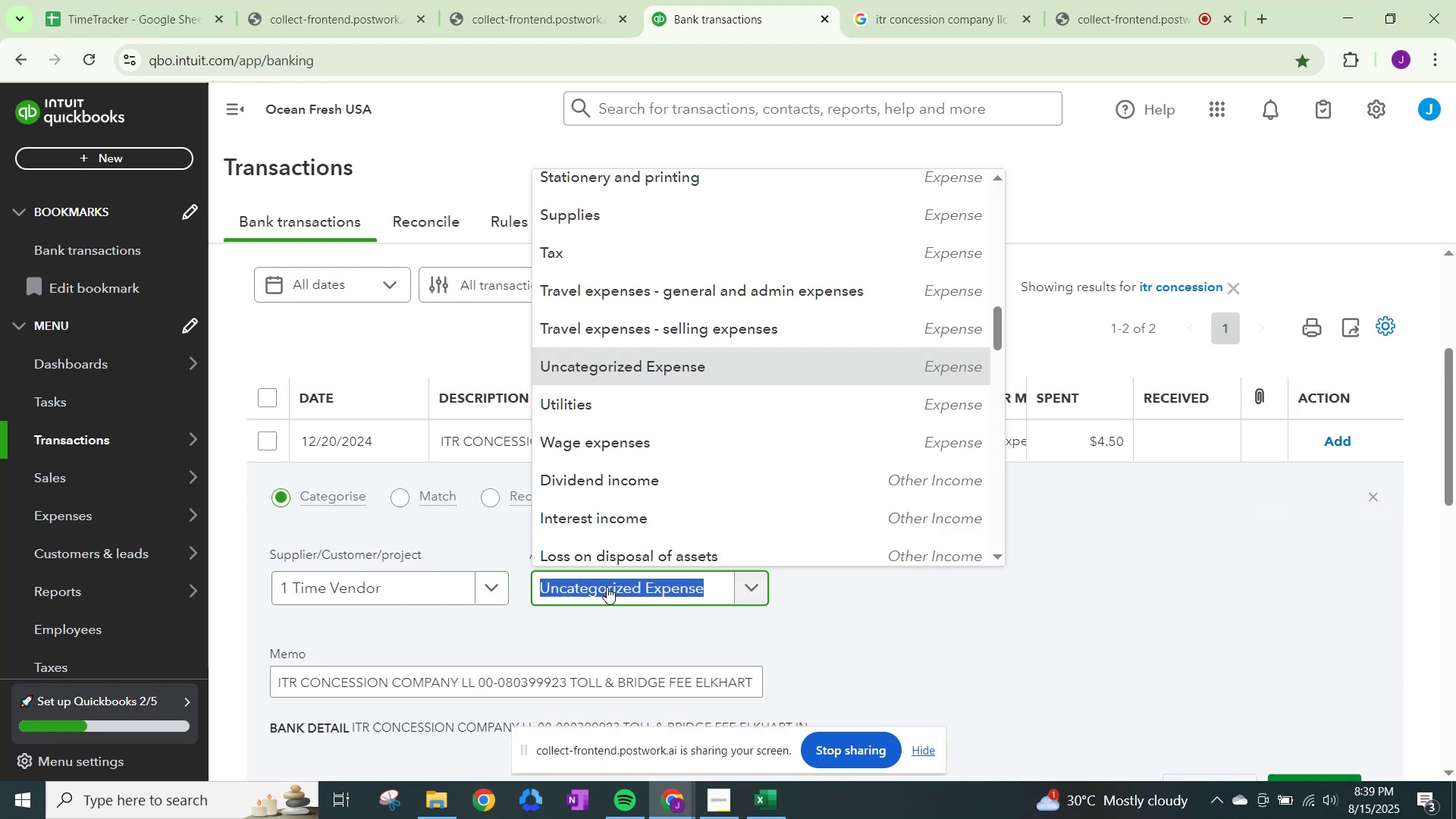 
type(other)
 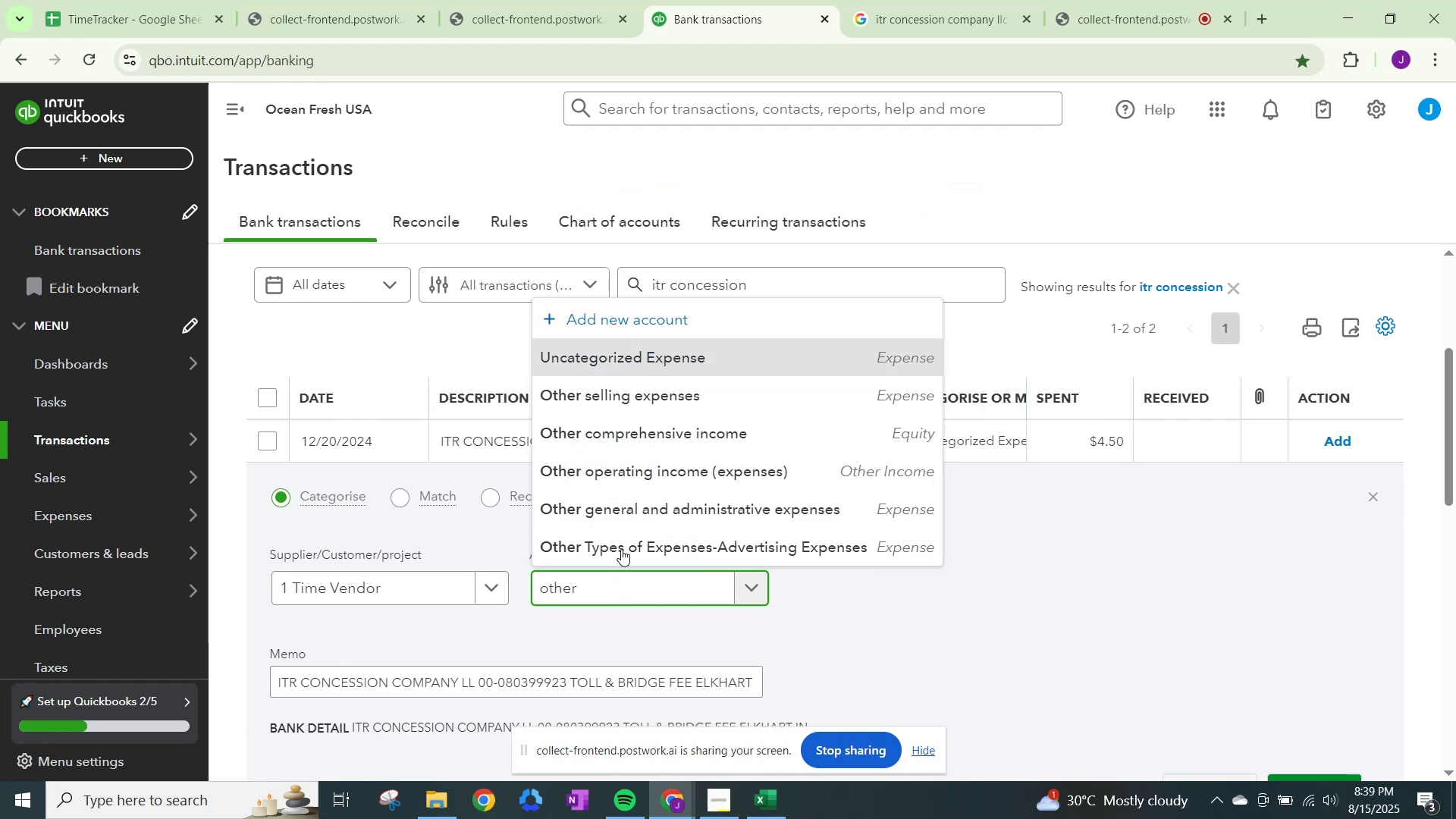 
left_click([648, 504])
 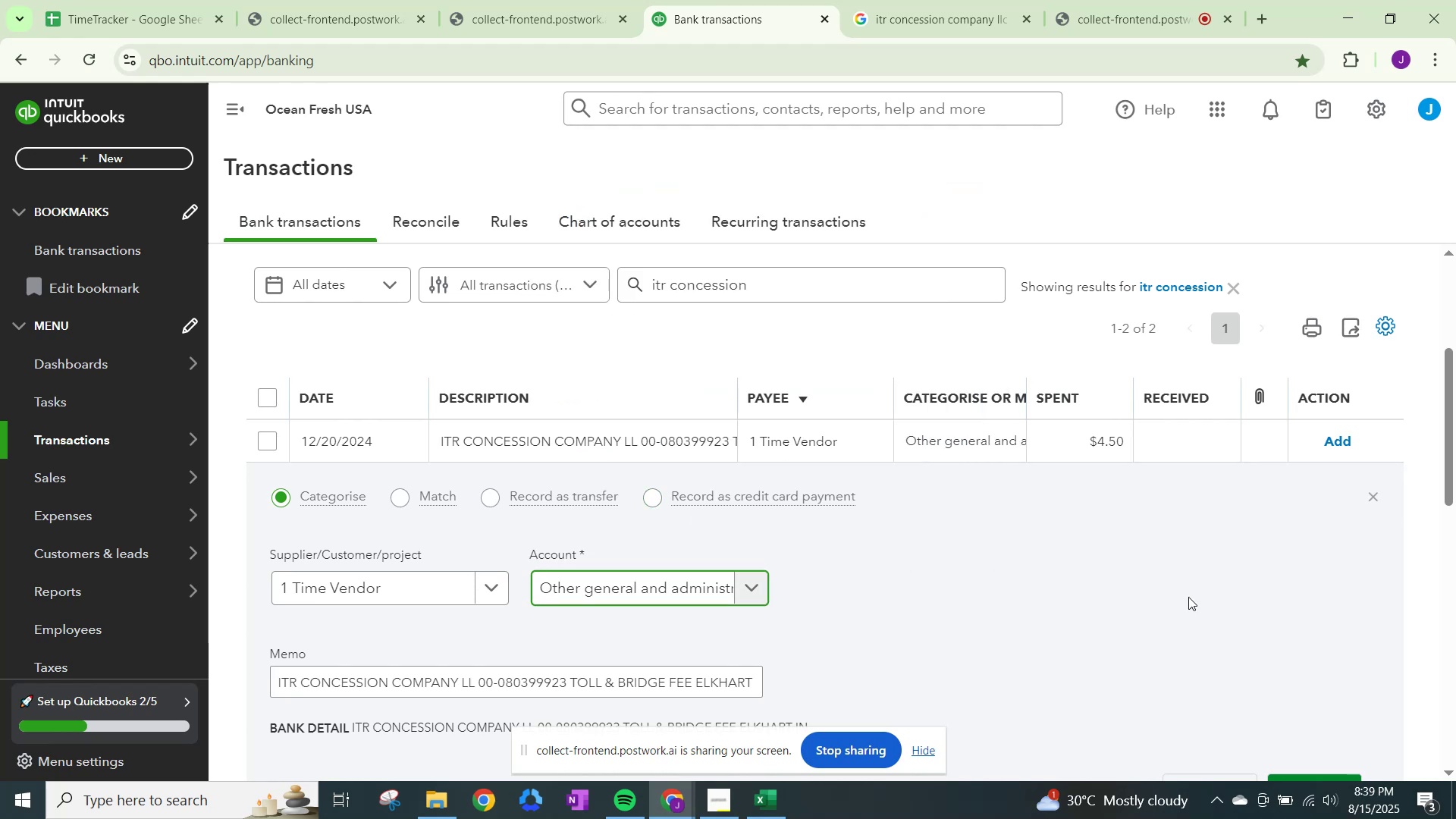 
scroll: coordinate [1238, 641], scroll_direction: down, amount: 1.0
 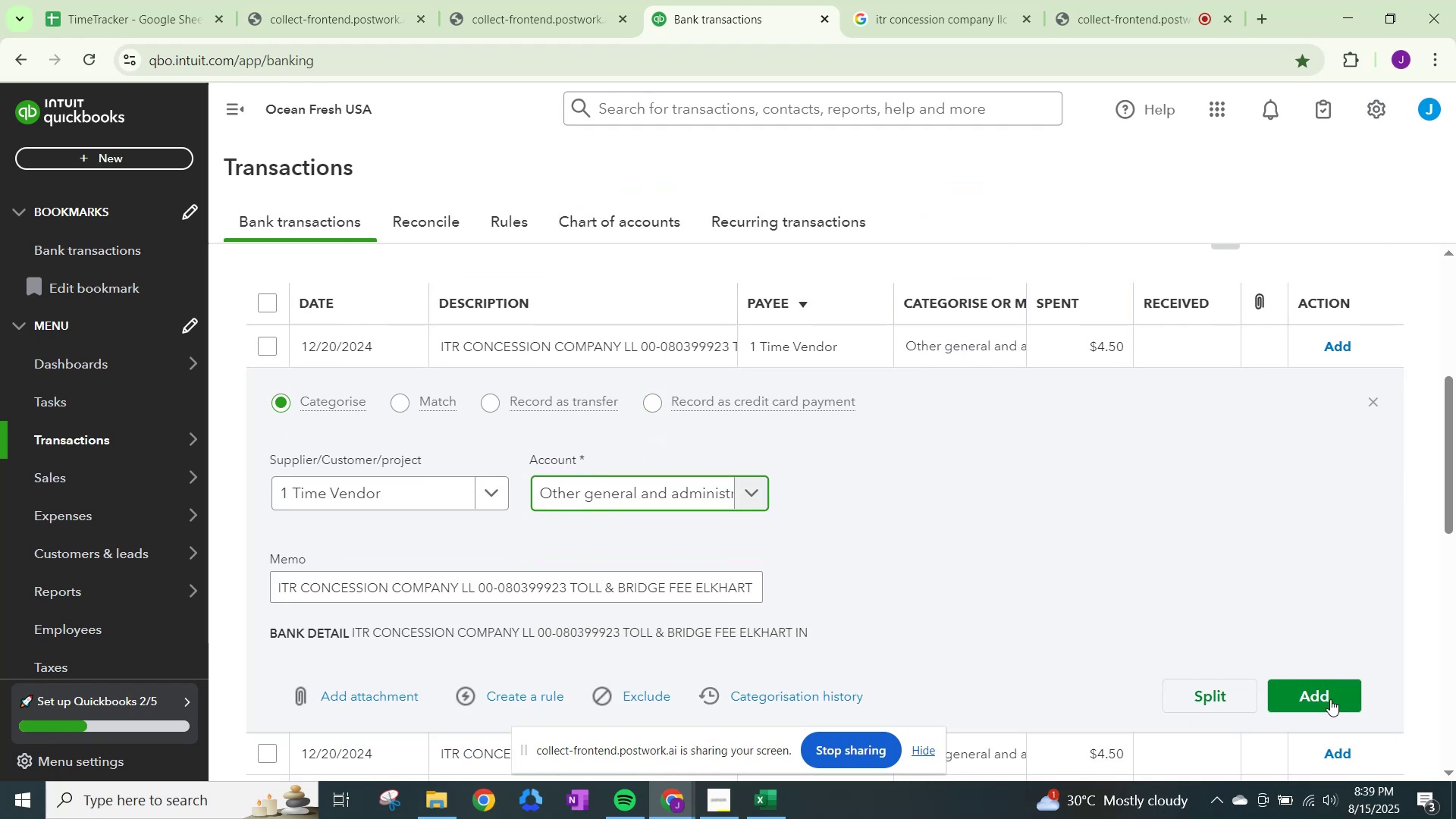 
left_click([1333, 711])
 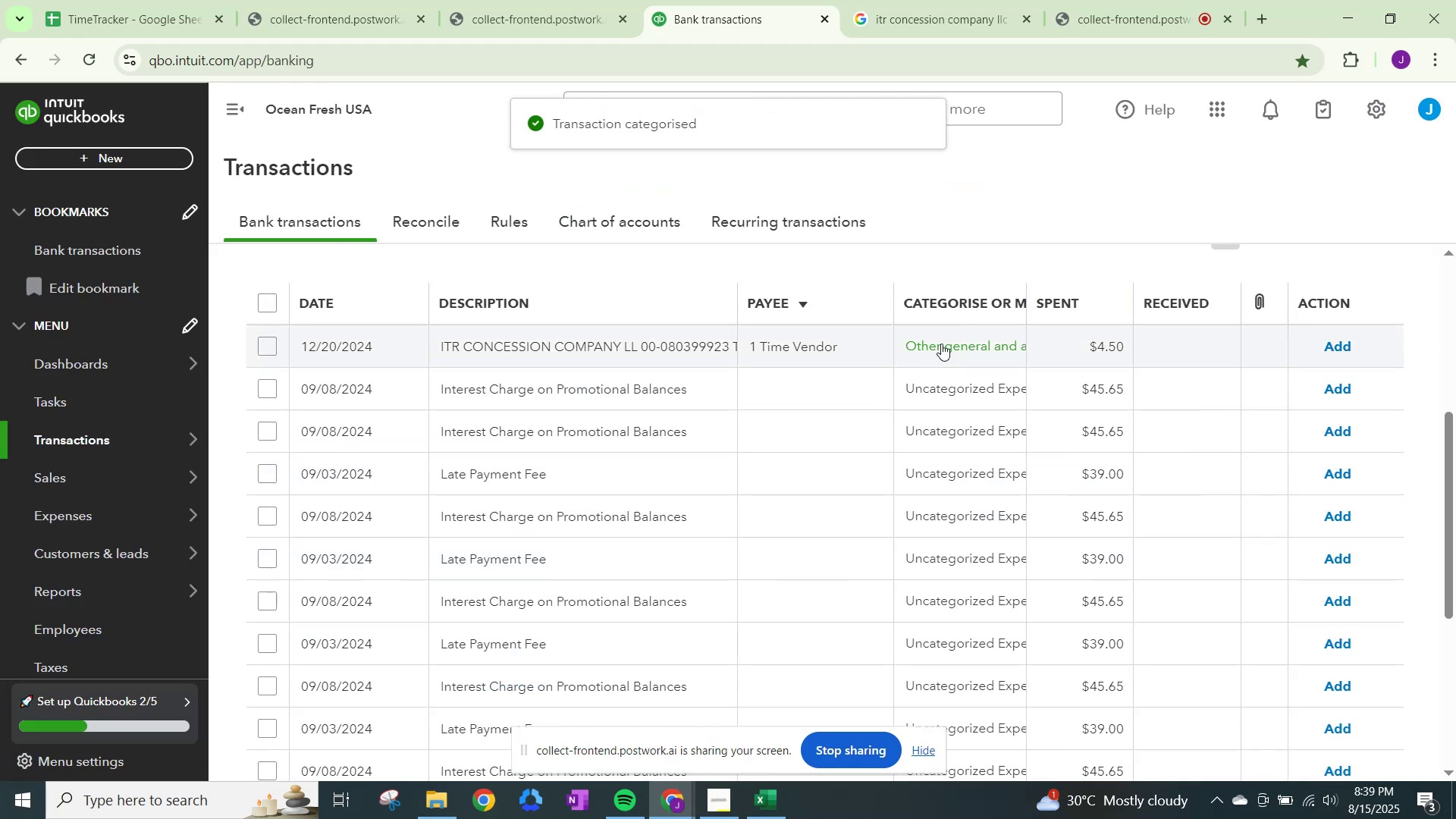 
left_click([1339, 349])
 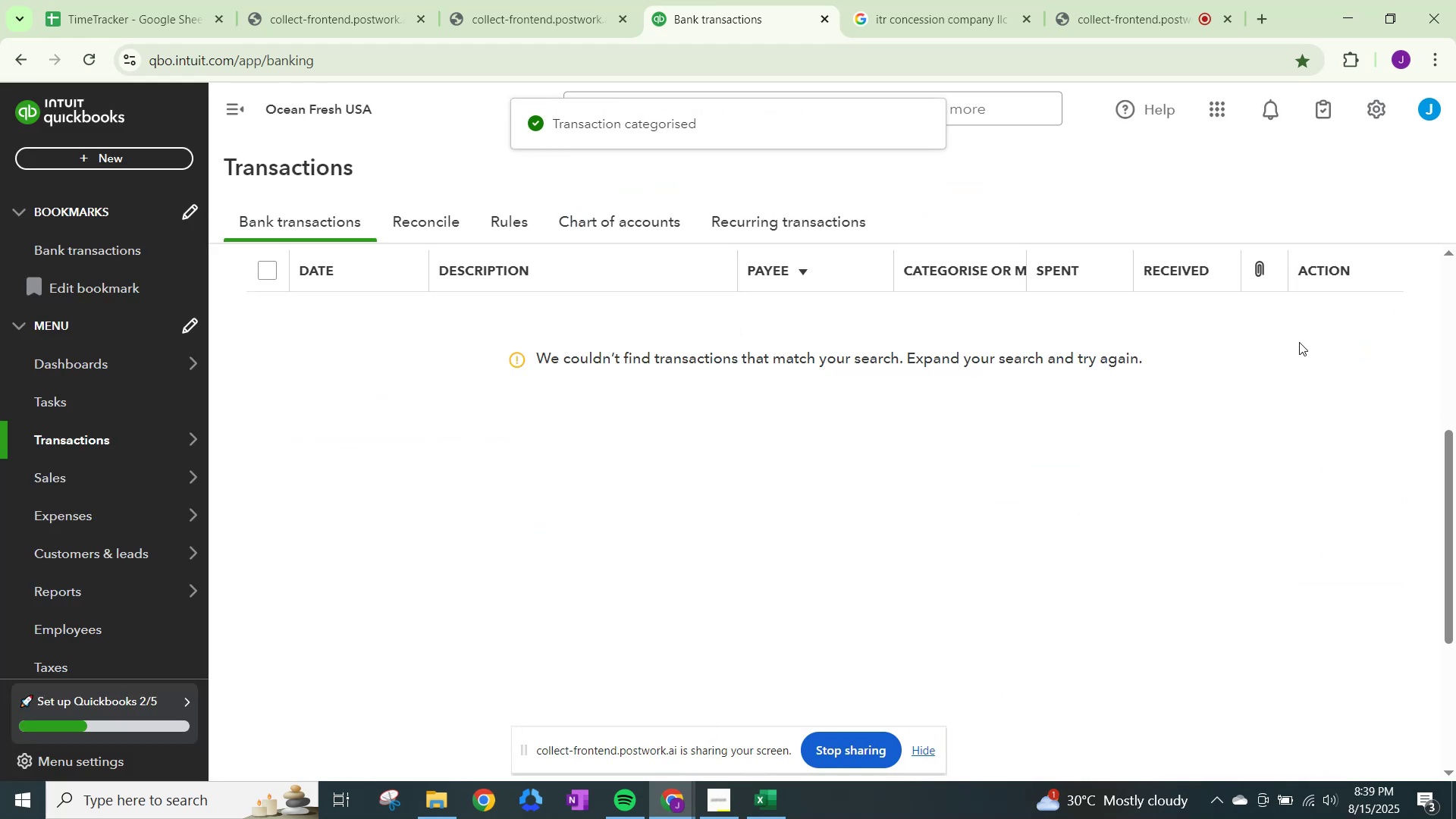 
scroll: coordinate [515, 403], scroll_direction: up, amount: 2.0
 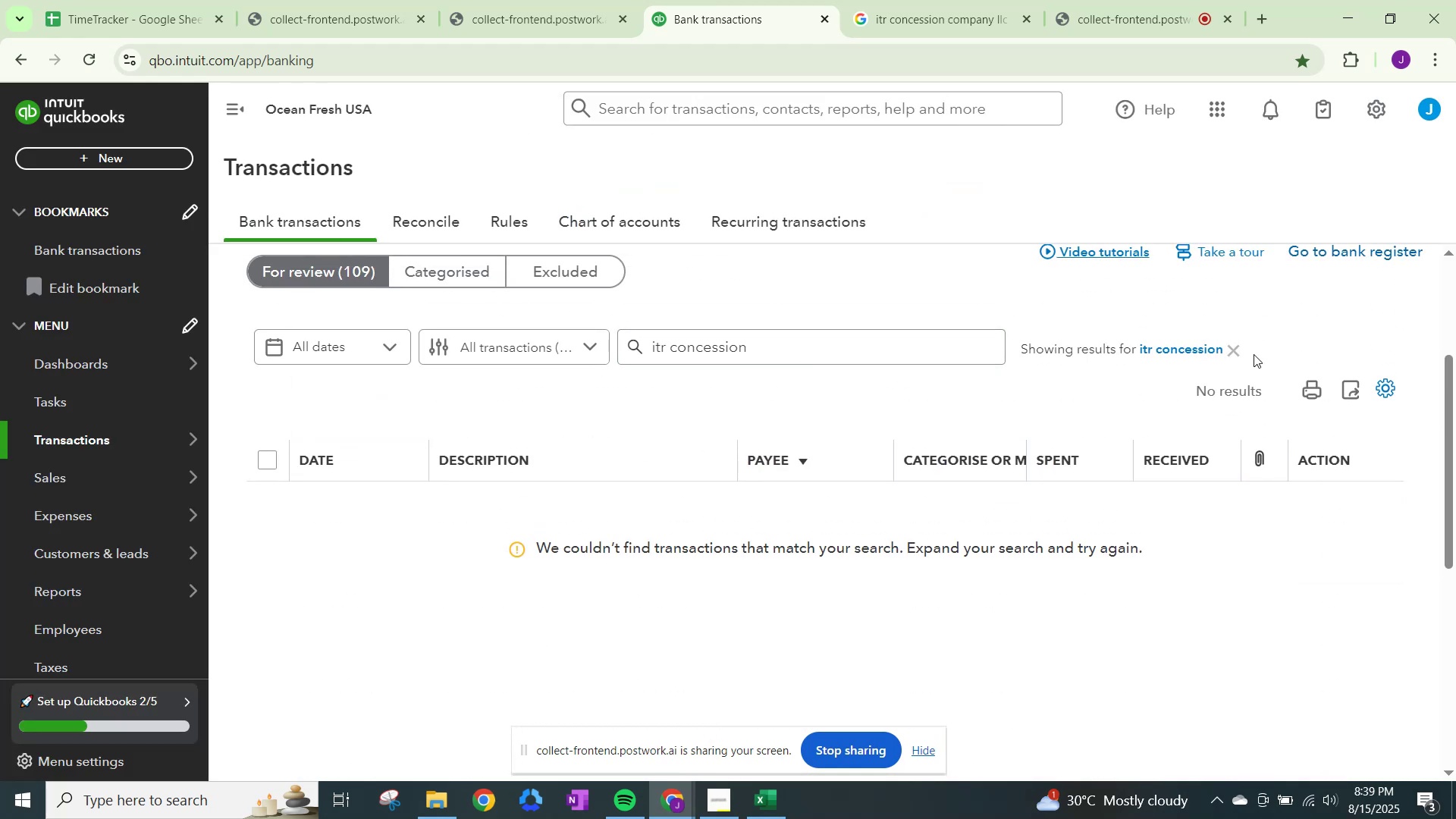 
left_click([1233, 349])
 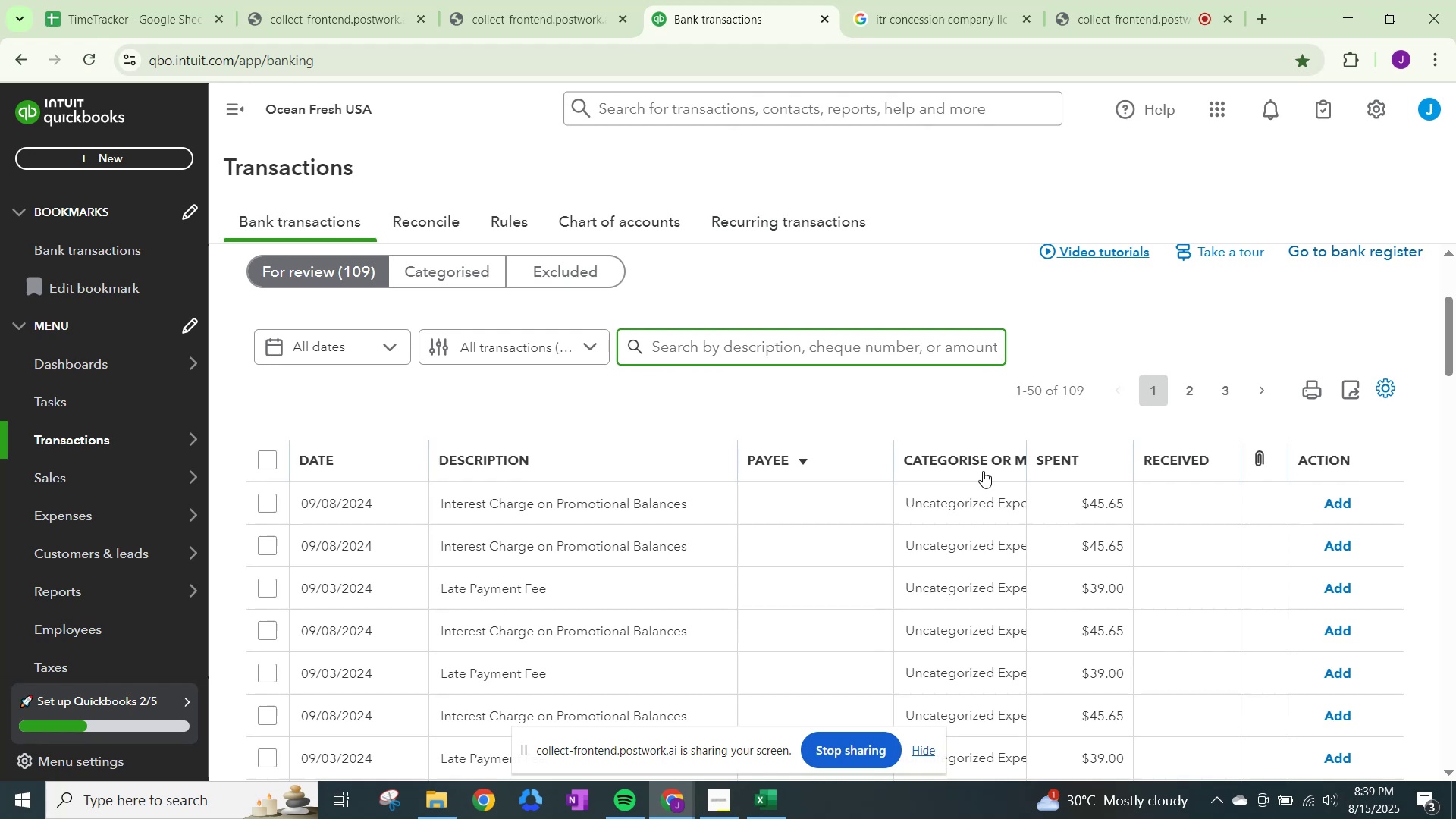 
scroll: coordinate [974, 491], scroll_direction: down, amount: 1.0
 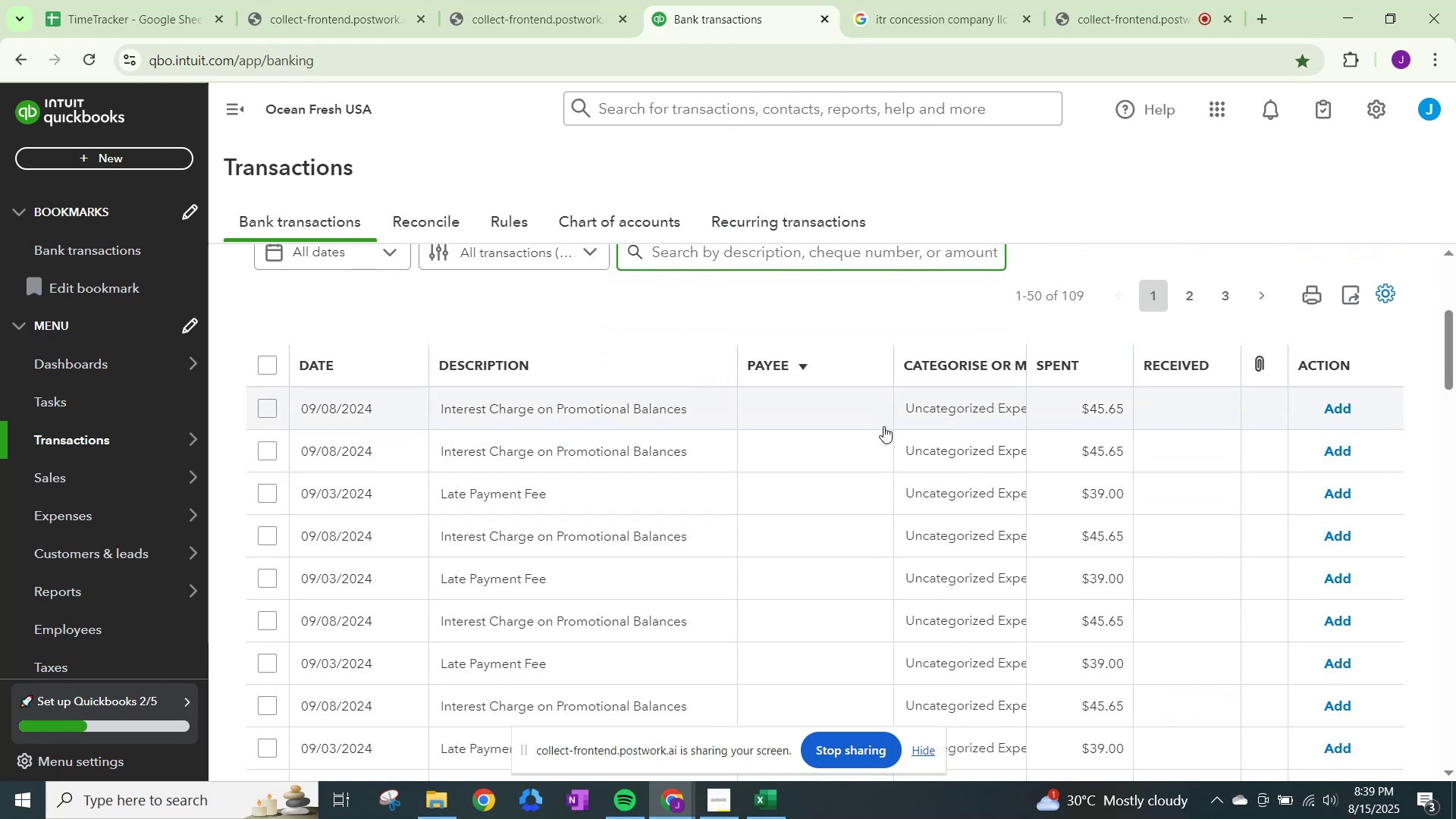 
wait(6.09)
 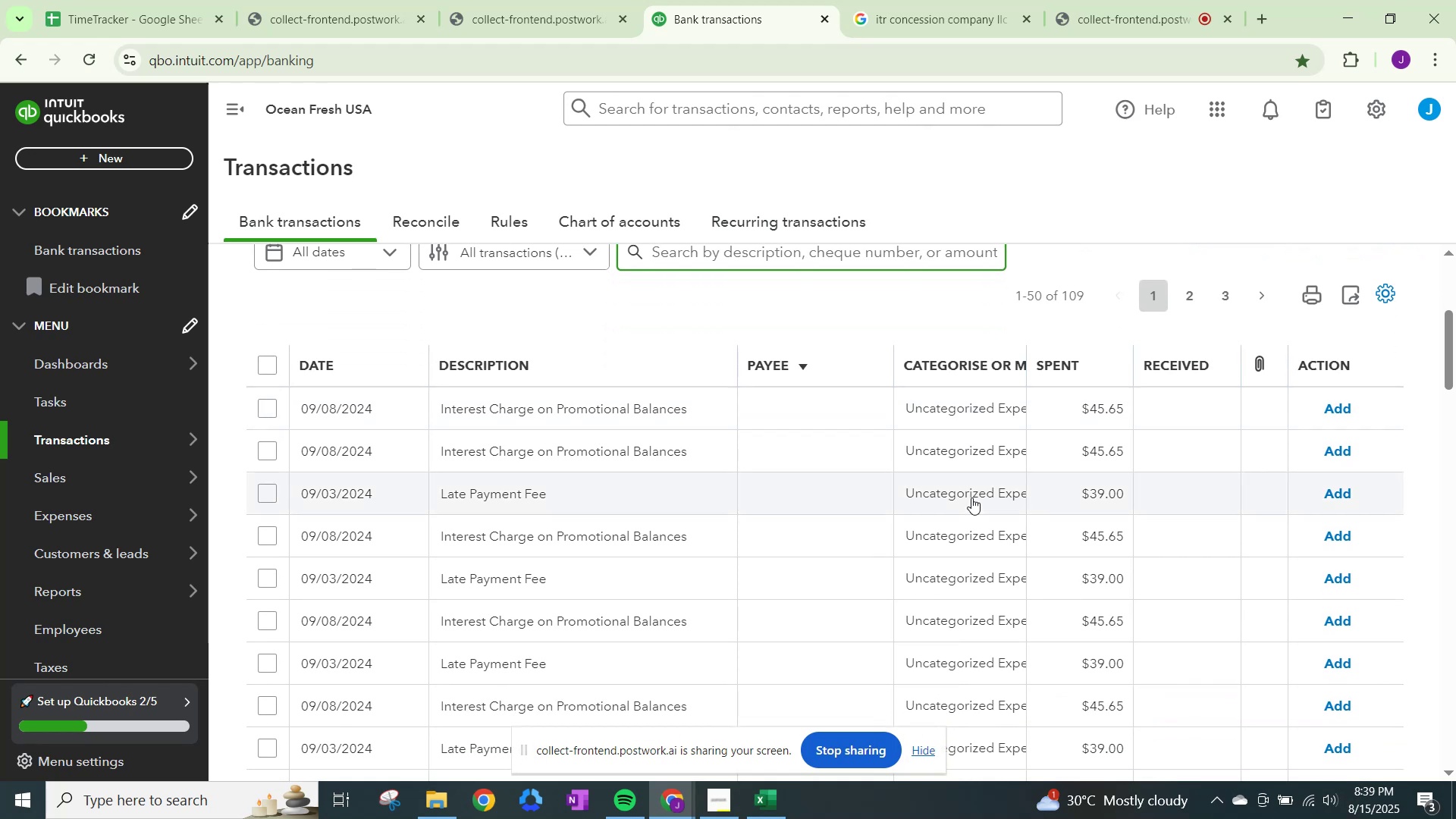 
left_click([439, 595])
 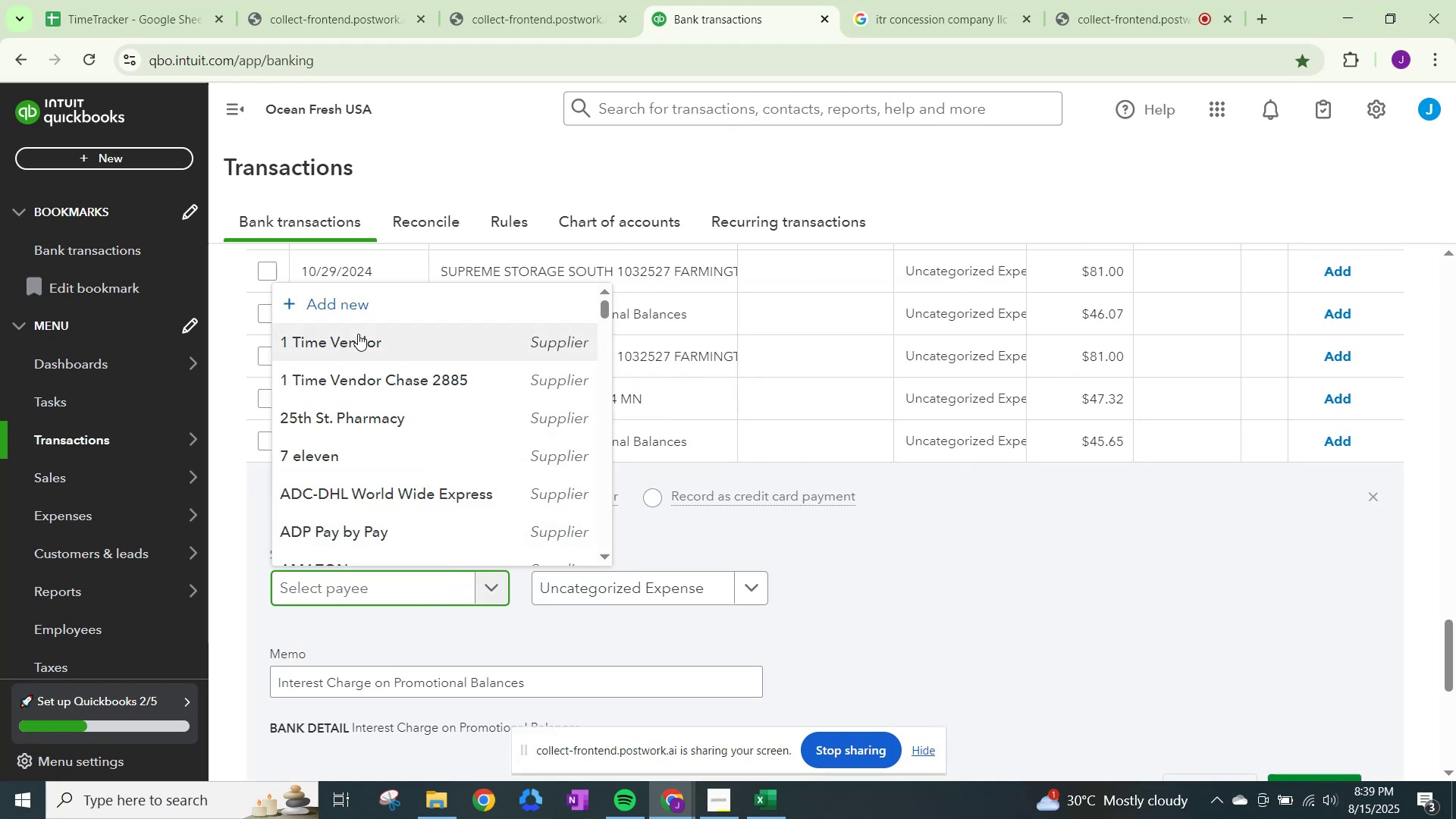 
left_click([359, 335])
 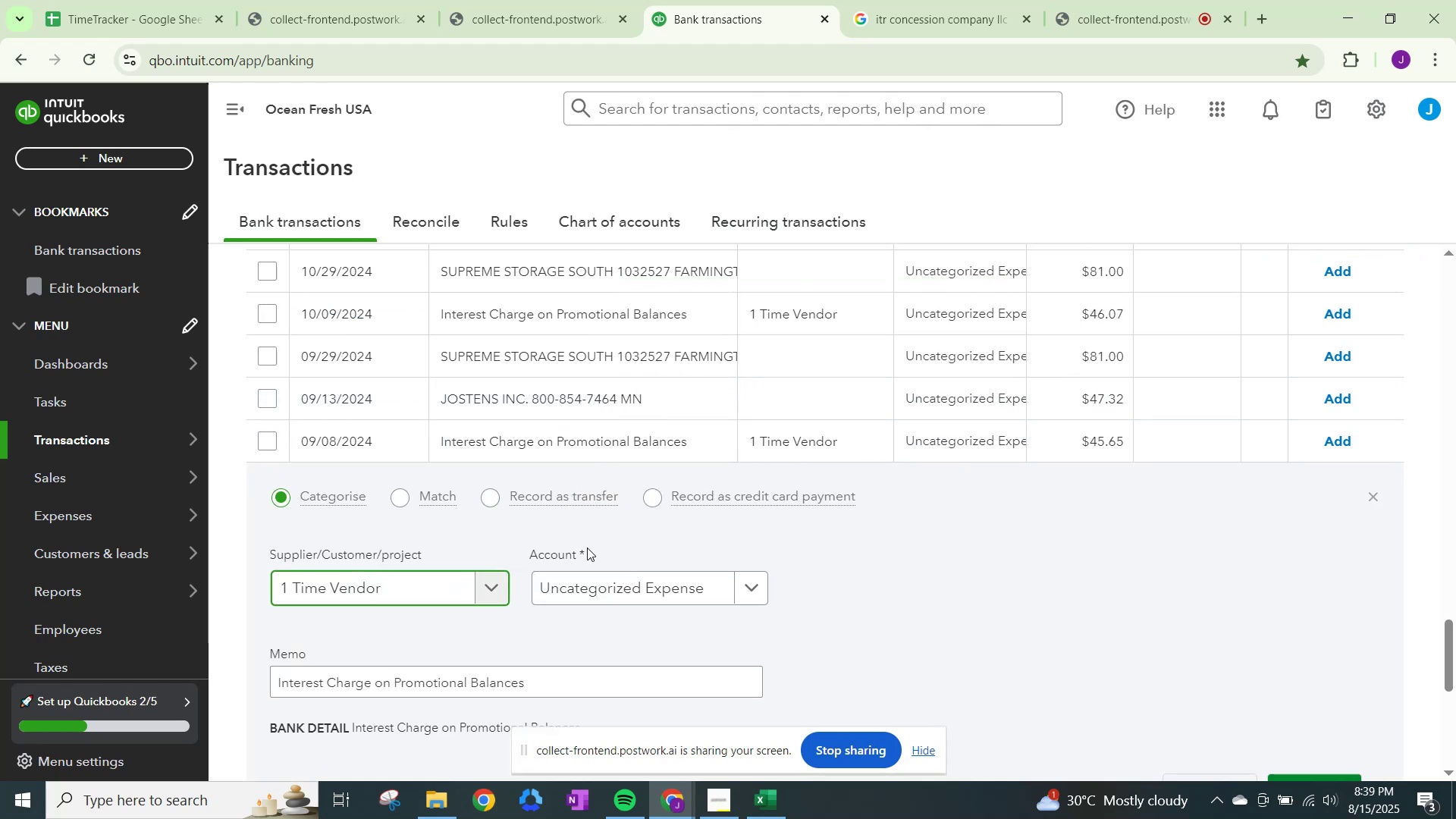 
scroll: coordinate [686, 560], scroll_direction: up, amount: 20.0
 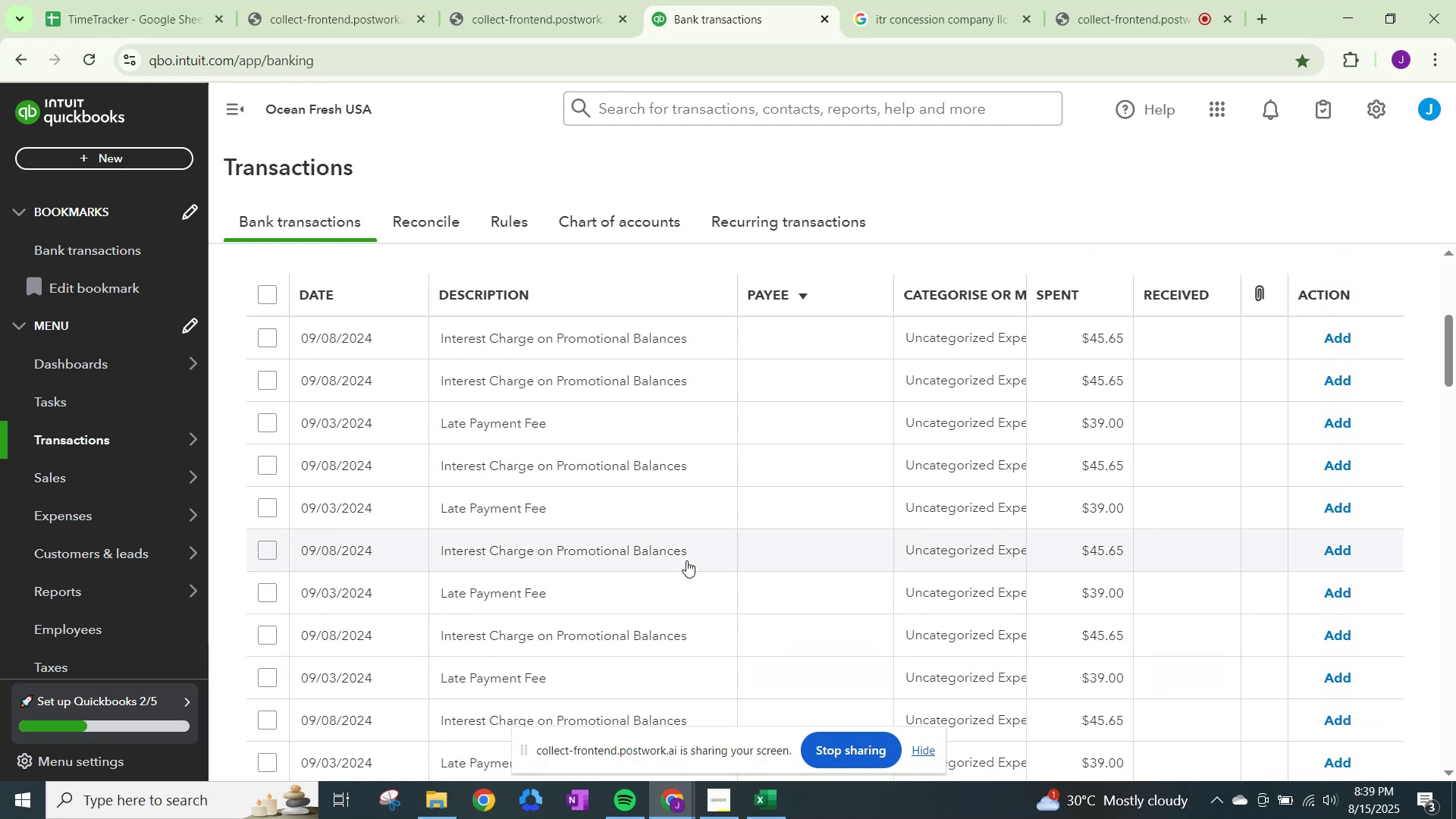 
scroll: coordinate [670, 602], scroll_direction: down, amount: 8.0
 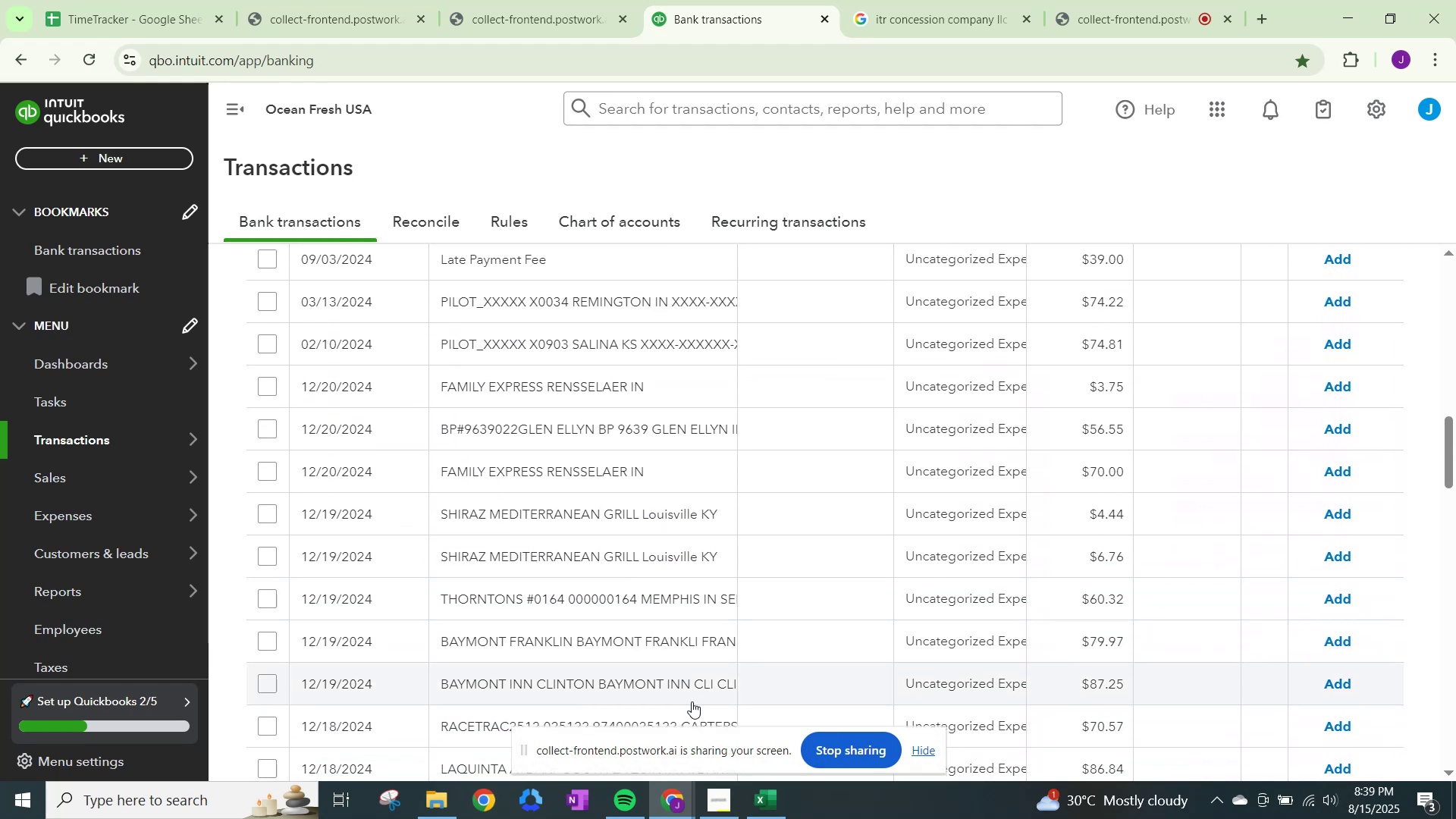 
scroll: coordinate [607, 626], scroll_direction: up, amount: 10.0
 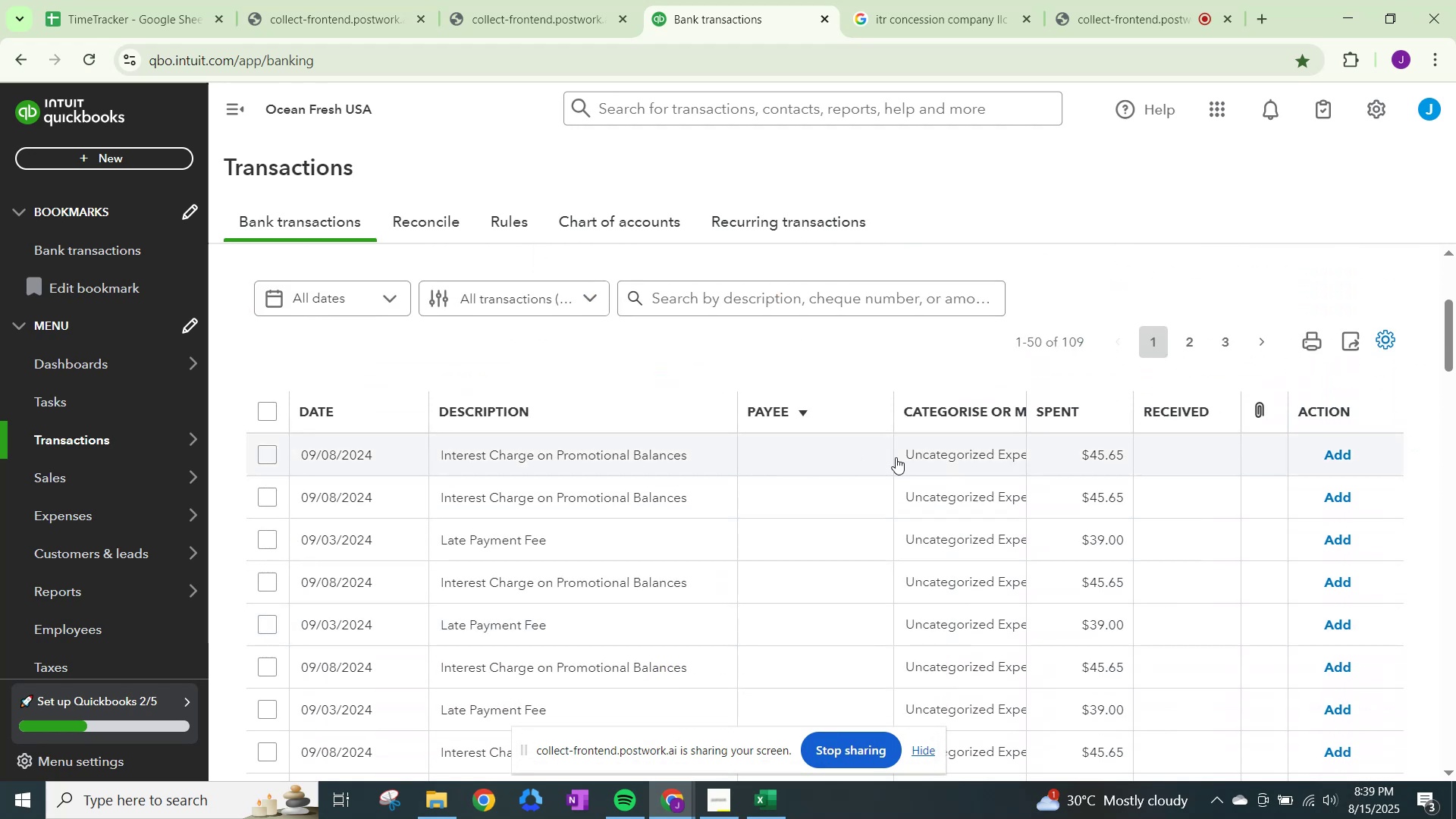 
left_click([968, 446])
 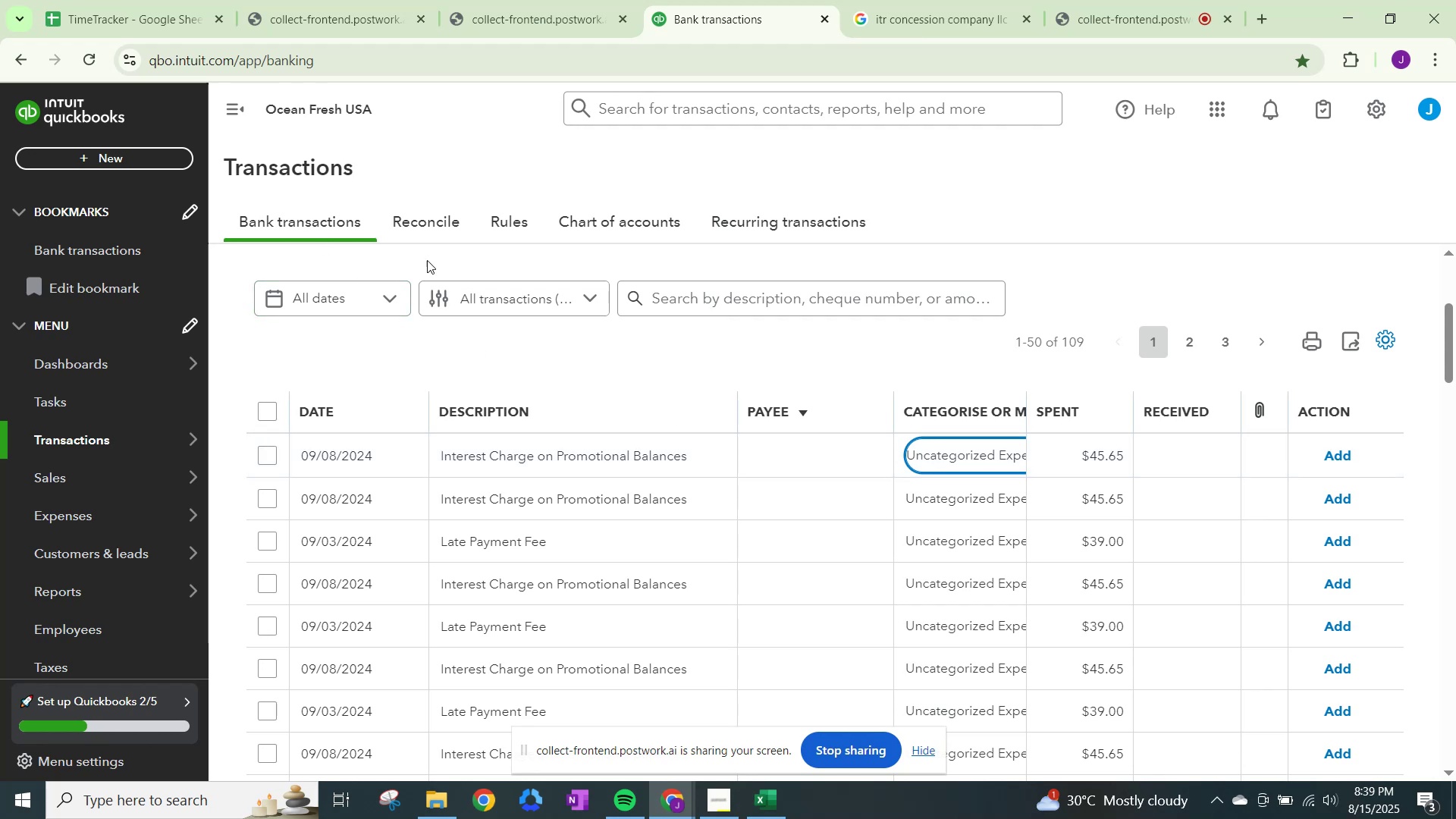 
left_click([248, 58])
 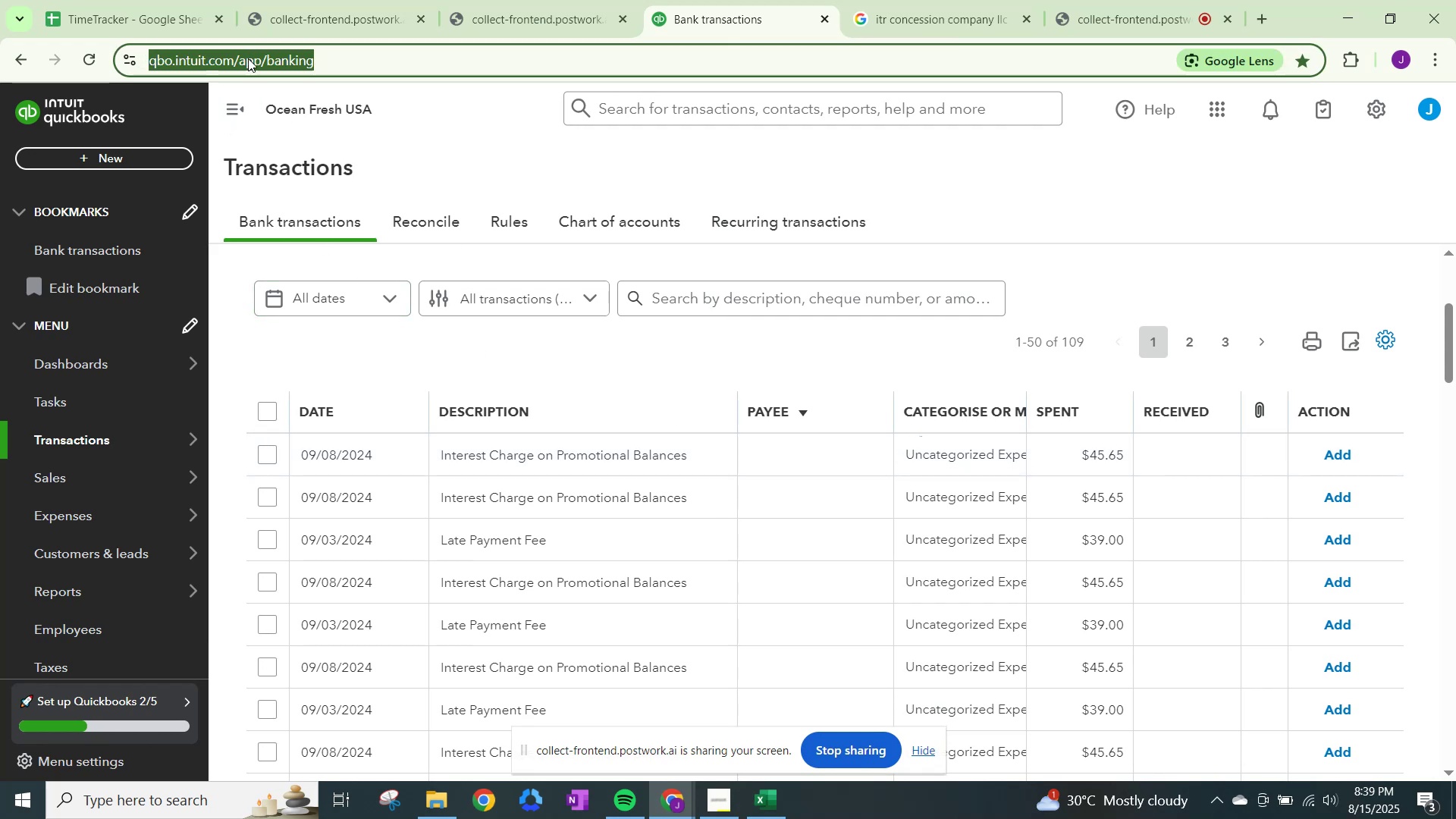 
key(Enter)
 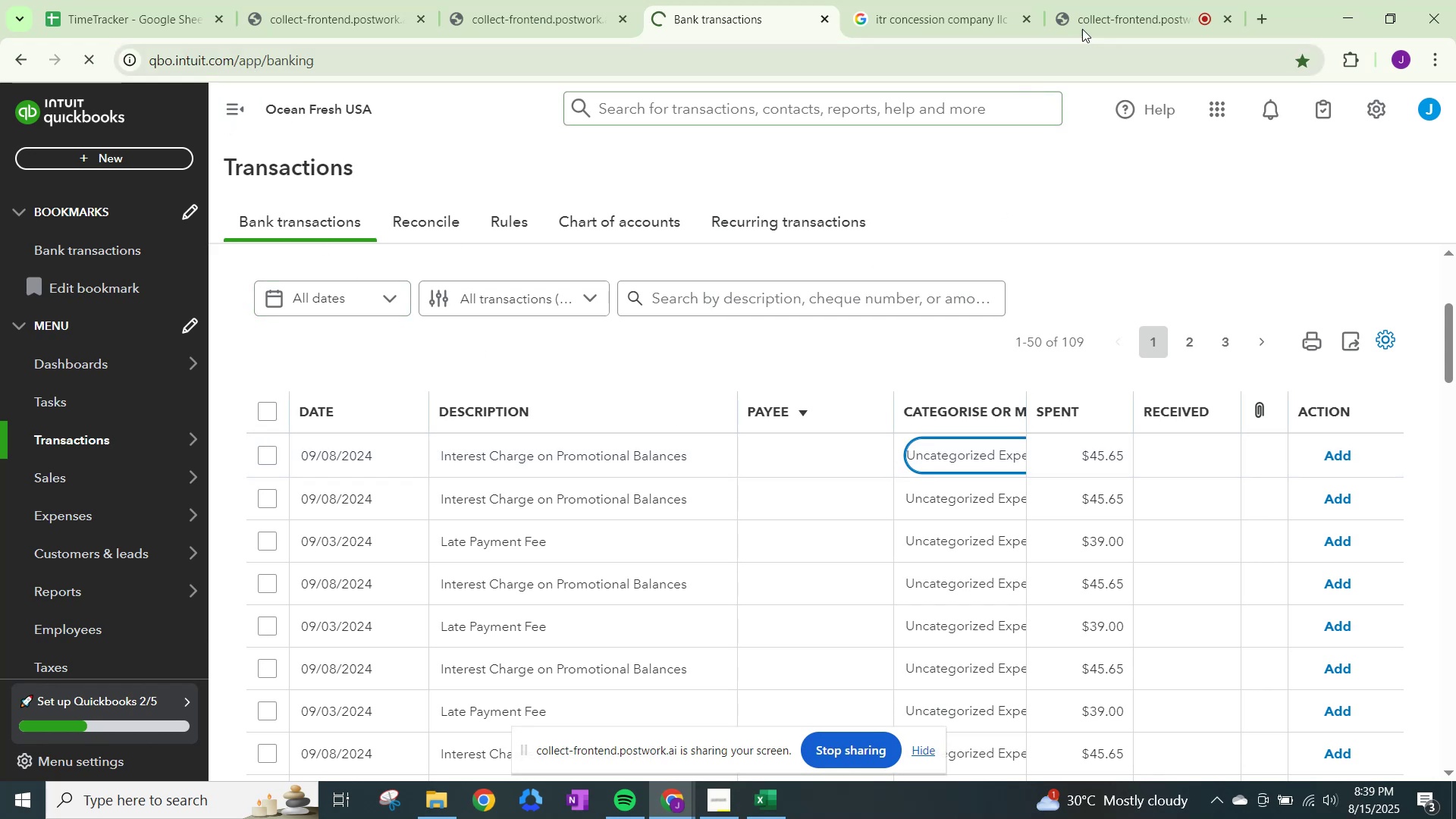 
left_click([1109, 0])
 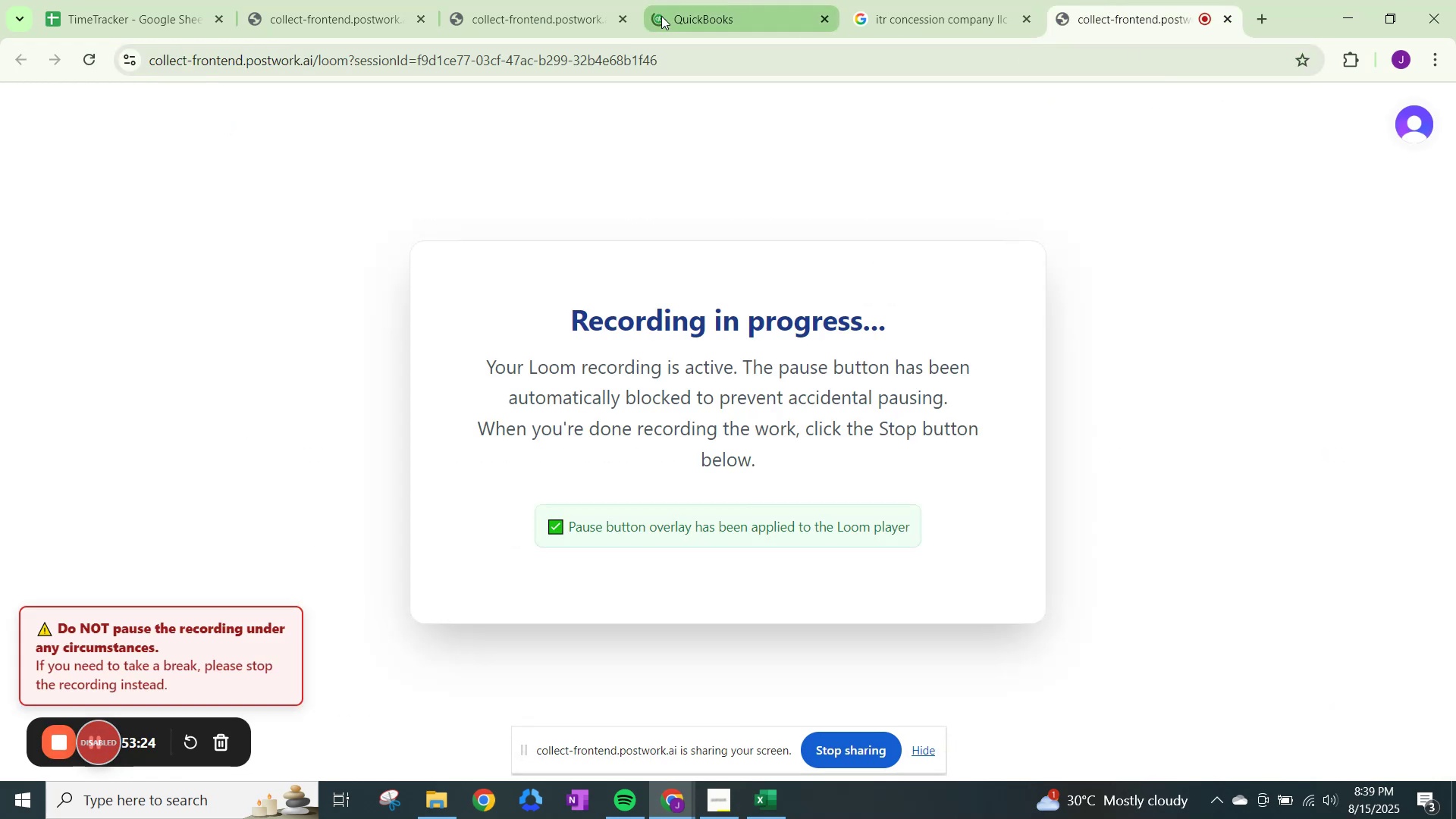 
left_click([736, 3])
 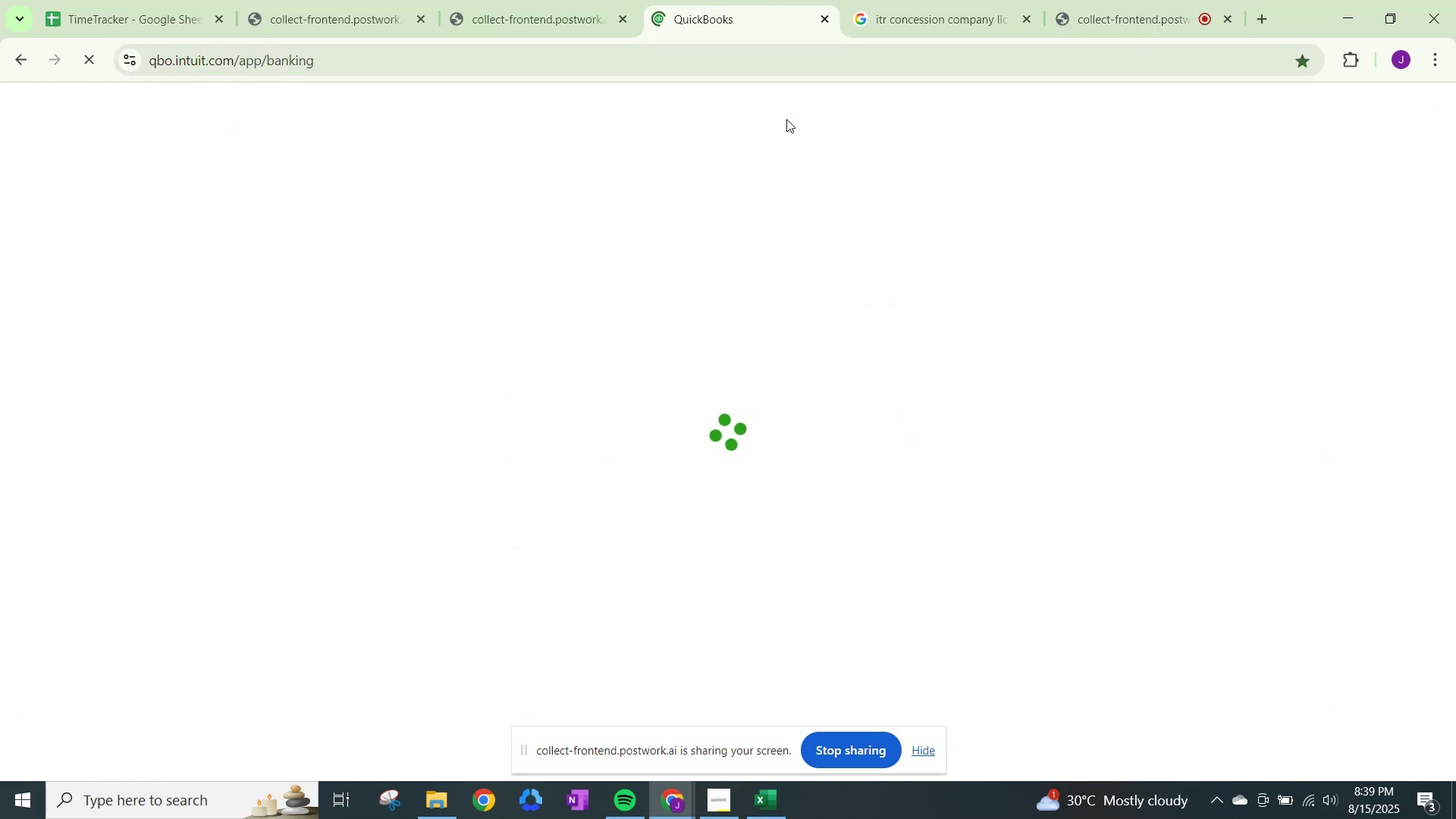 
mouse_move([792, 316])
 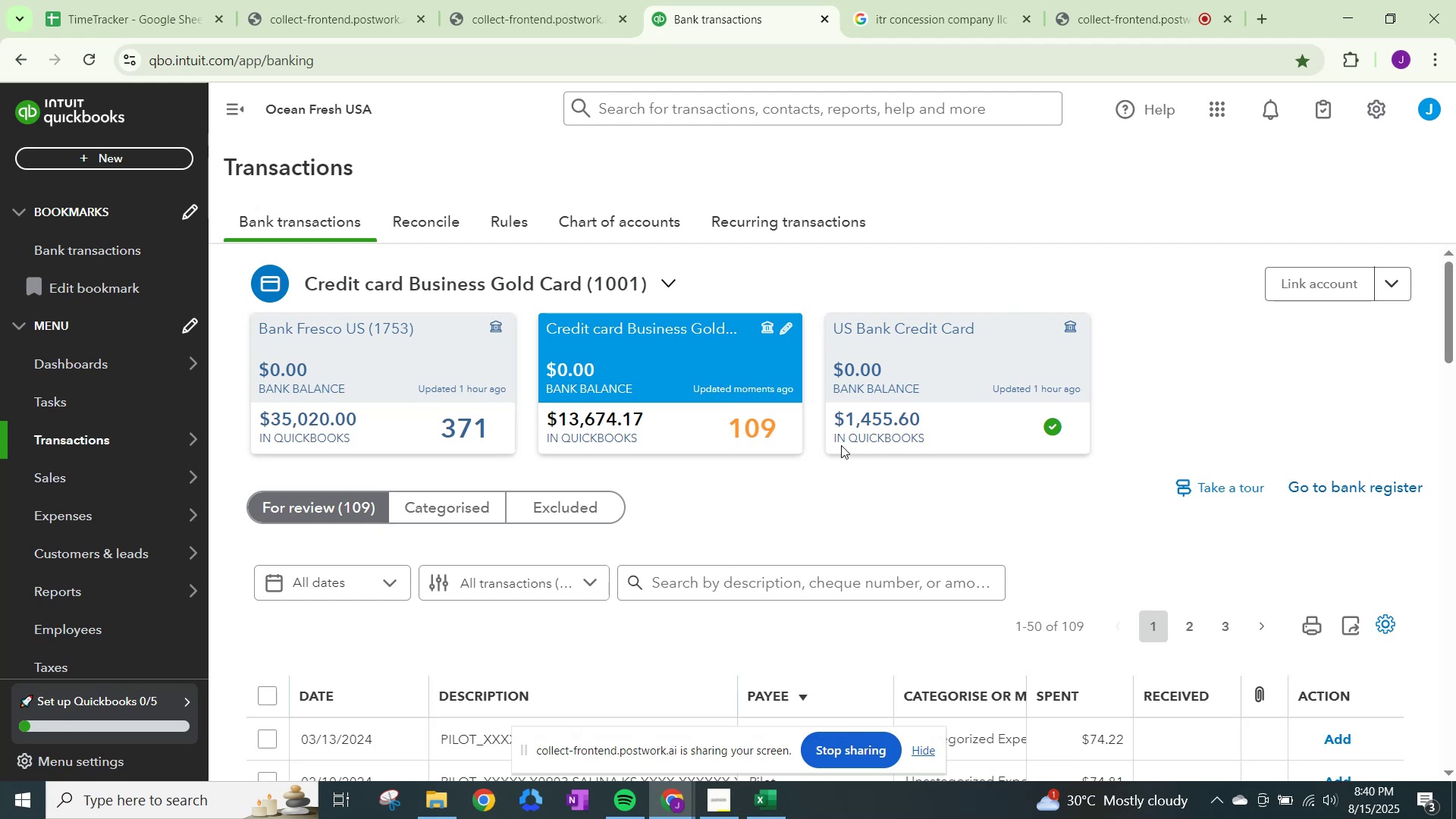 
scroll: coordinate [708, 572], scroll_direction: down, amount: 4.0
 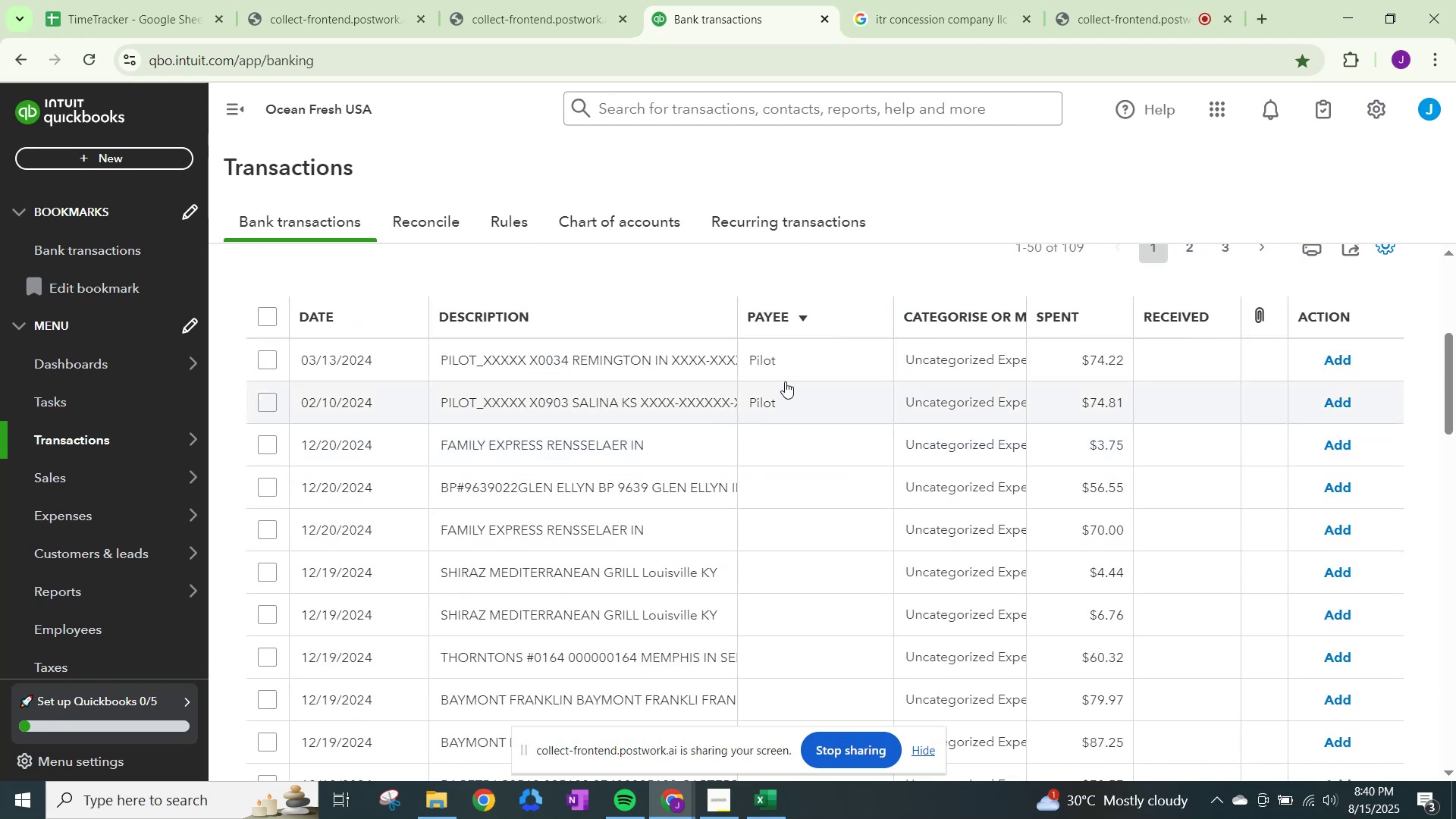 
left_click([949, 359])
 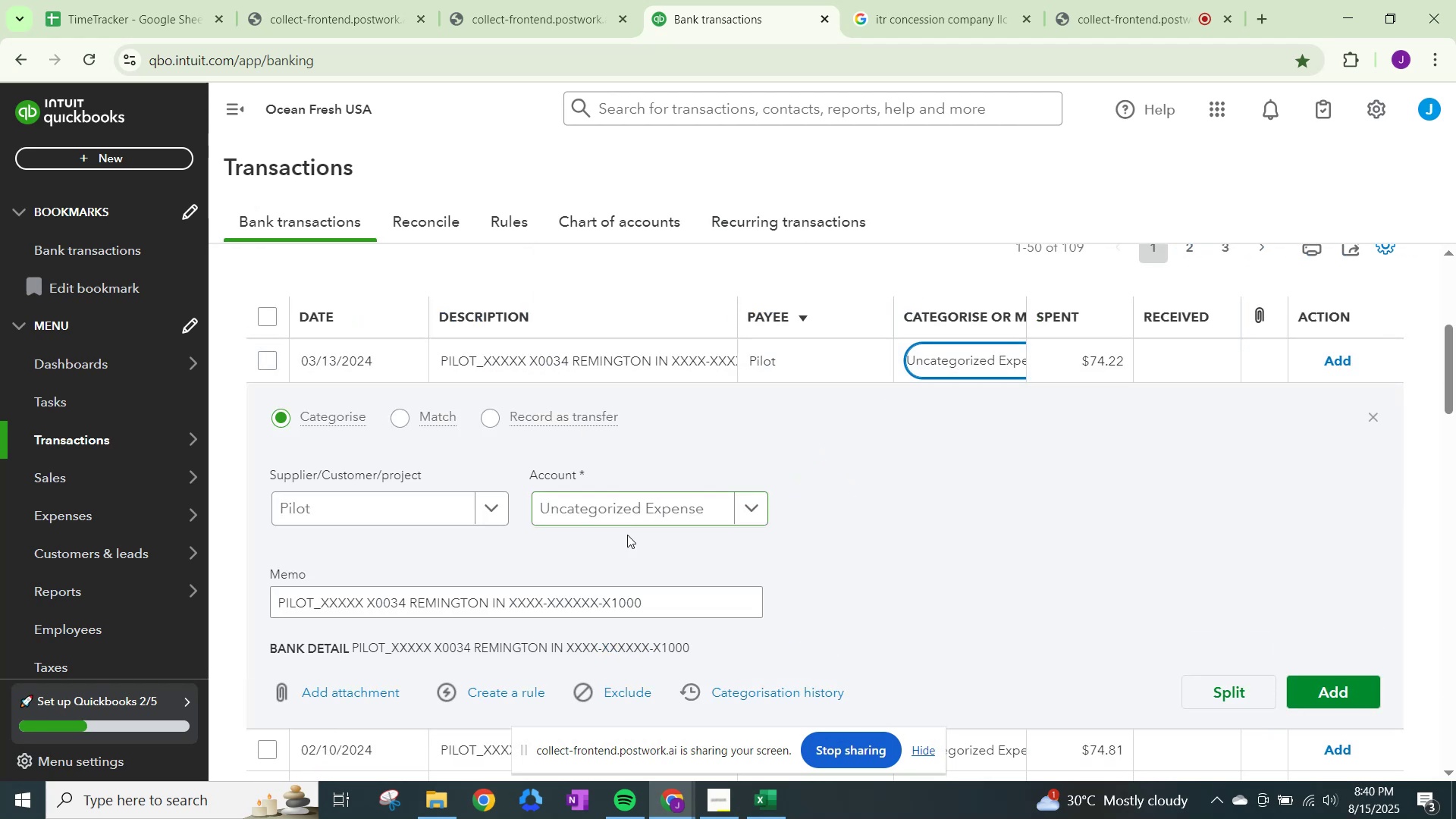 
left_click([597, 513])
 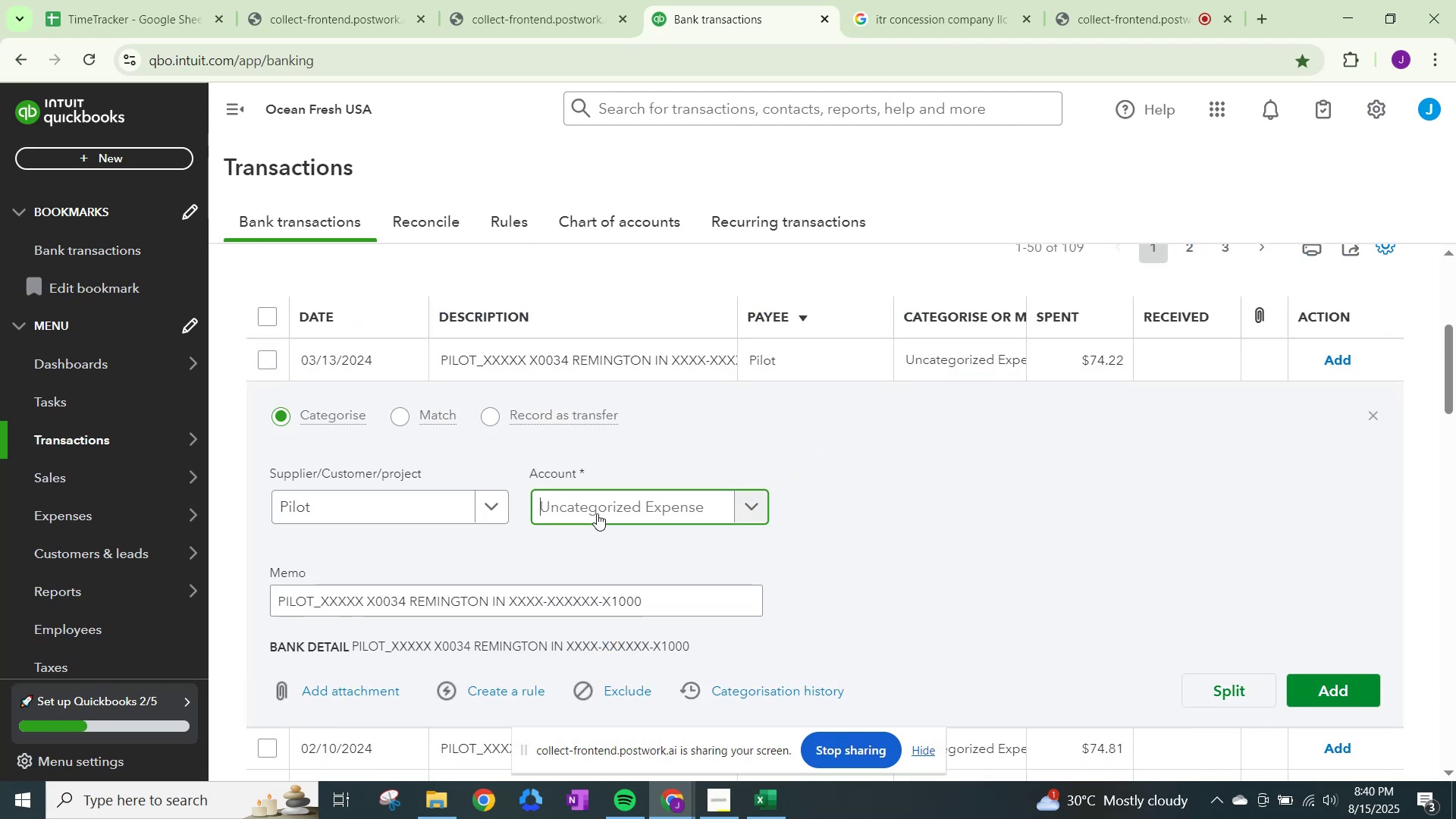 
type(fuel)
 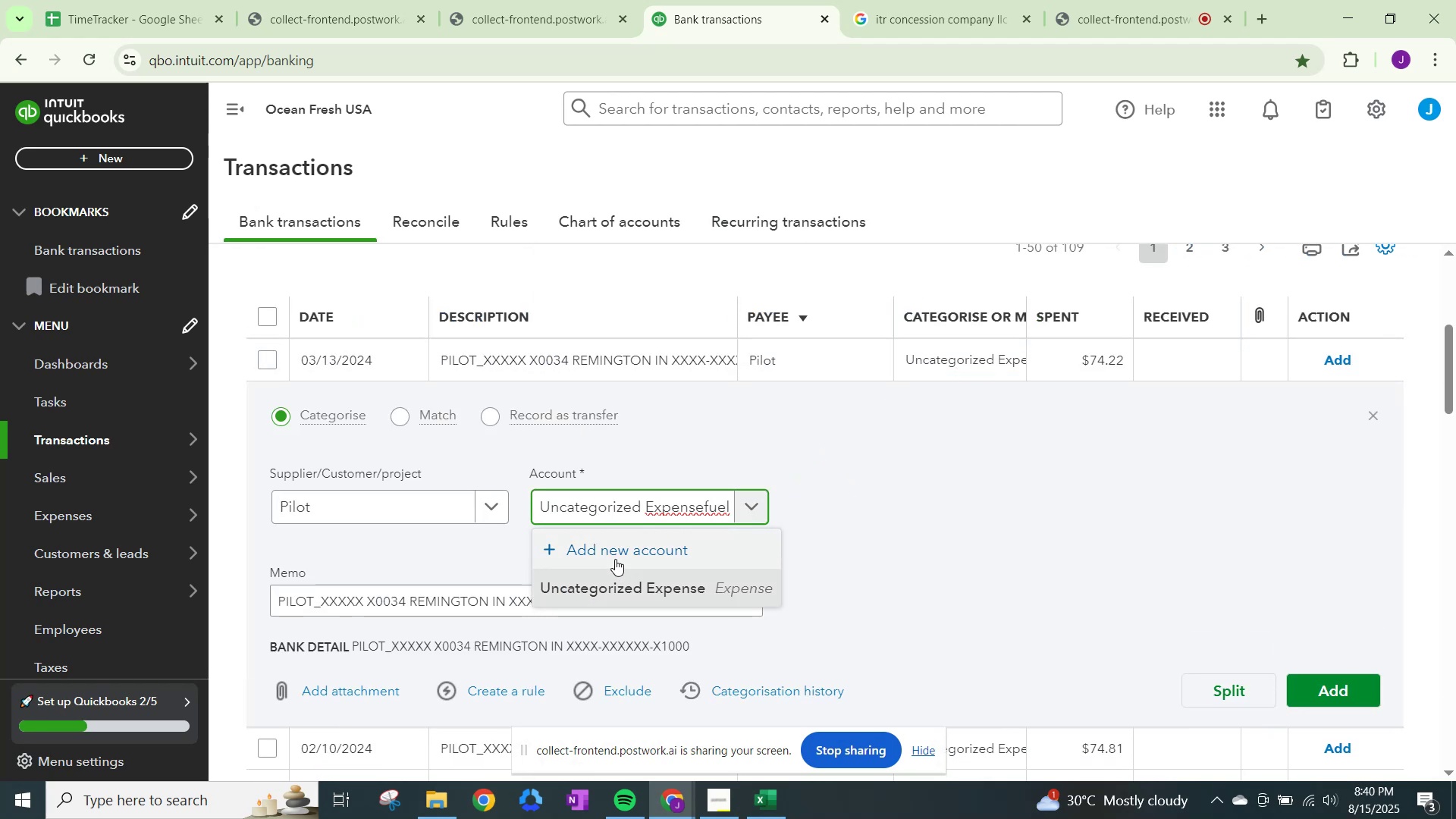 
hold_key(key=Backspace, duration=1.52)
 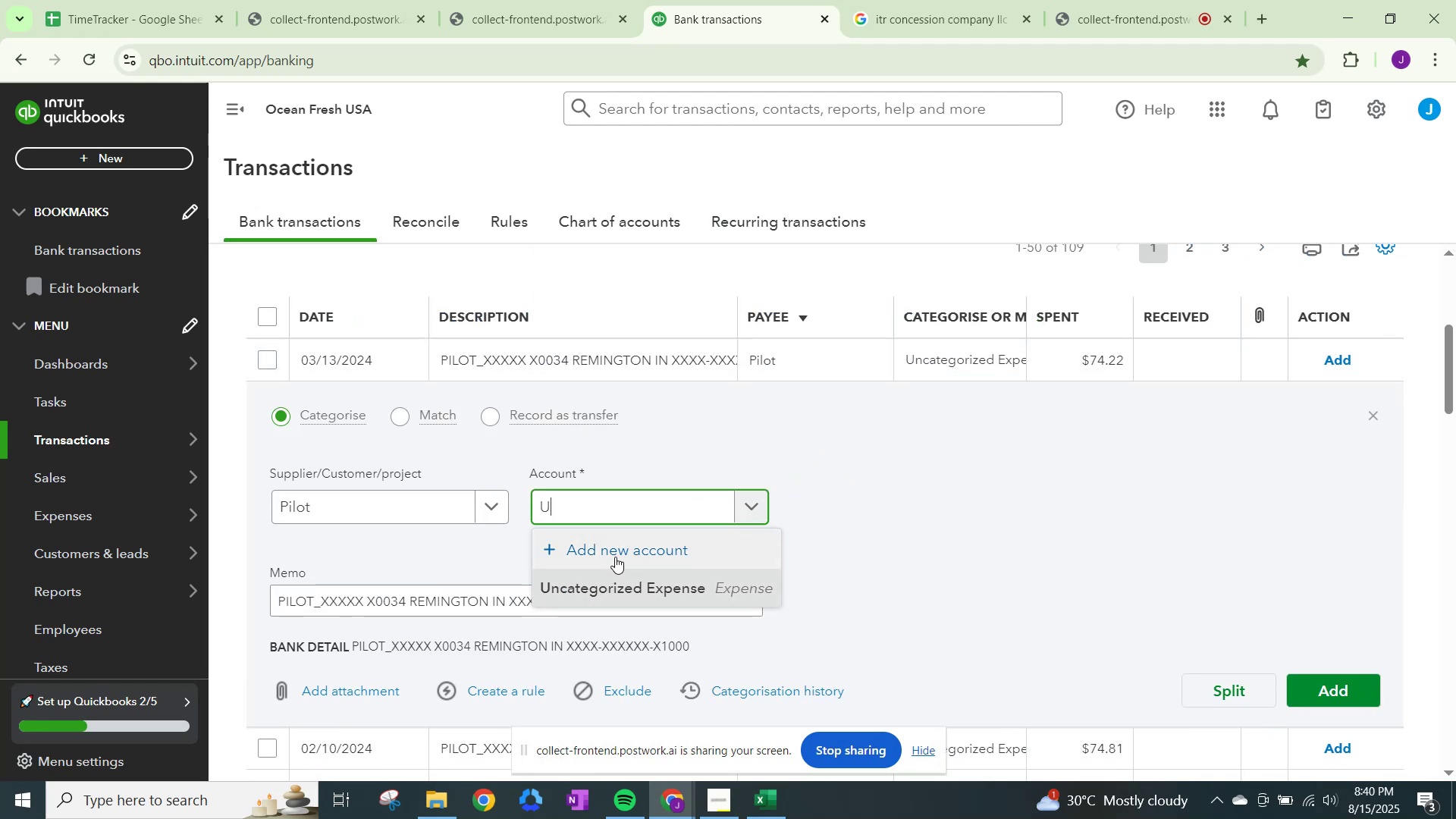 
key(Backspace)
type(fuel)
 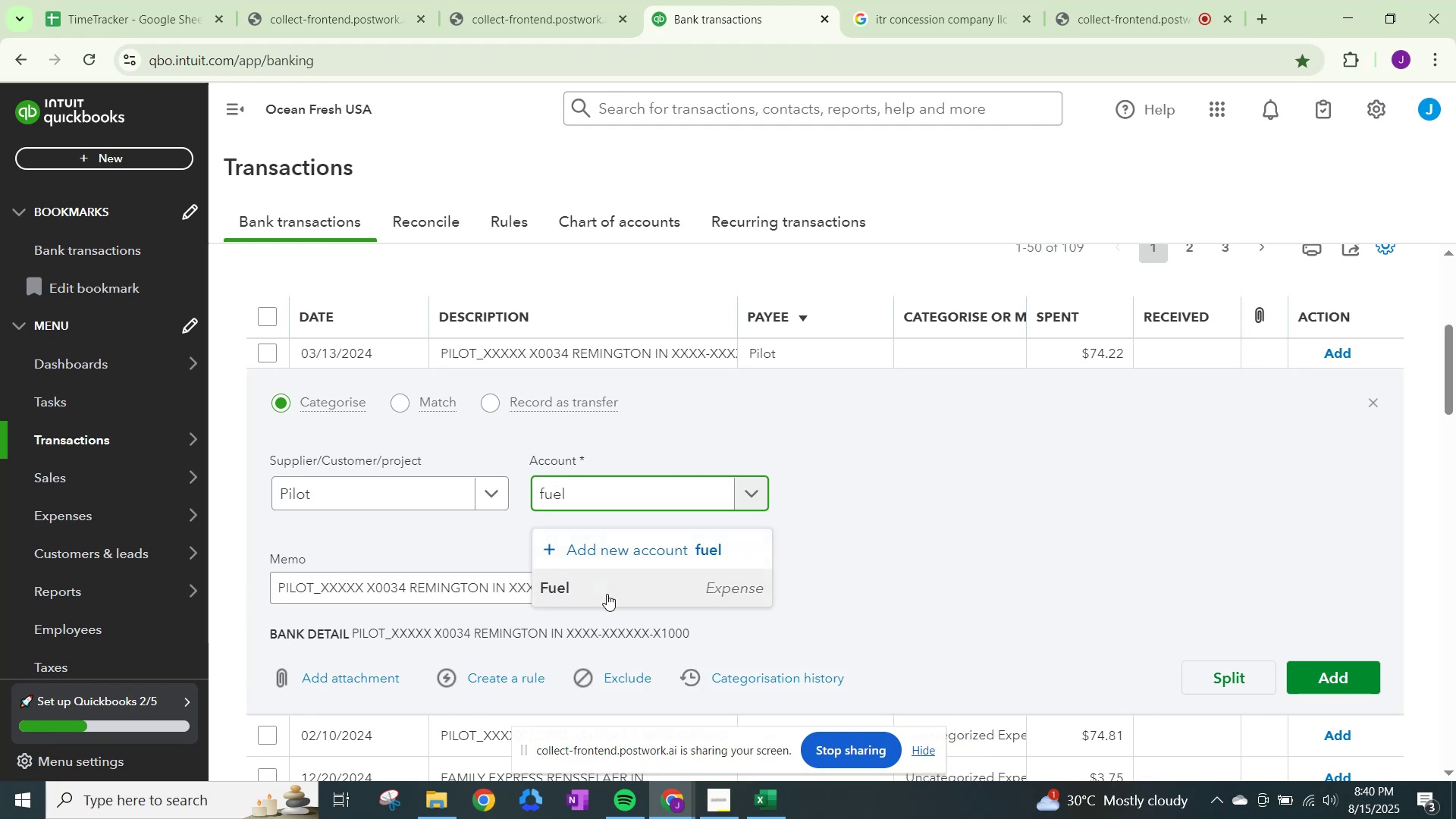 
left_click([607, 594])
 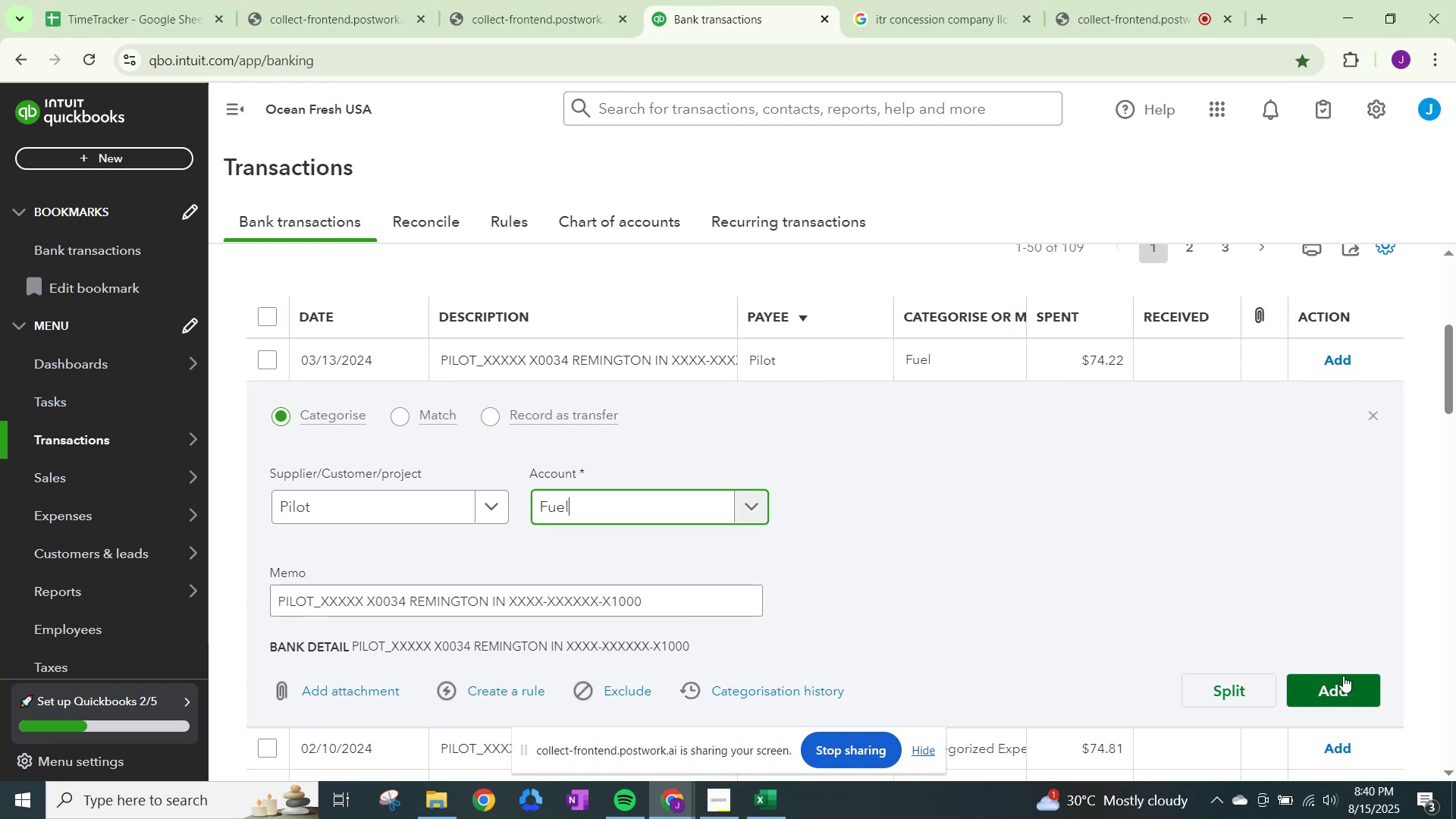 
left_click([1343, 674])
 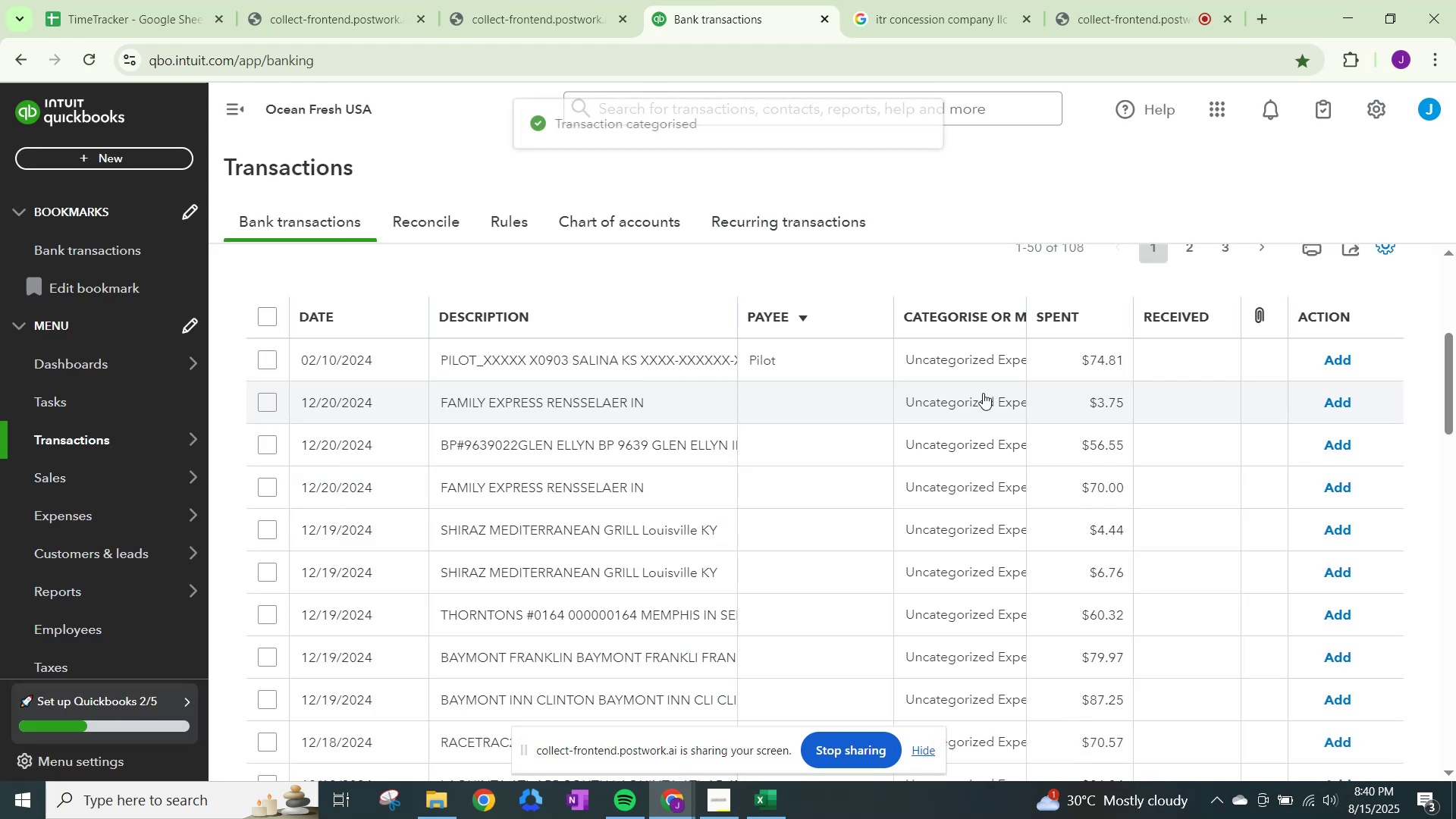 
left_click([965, 355])
 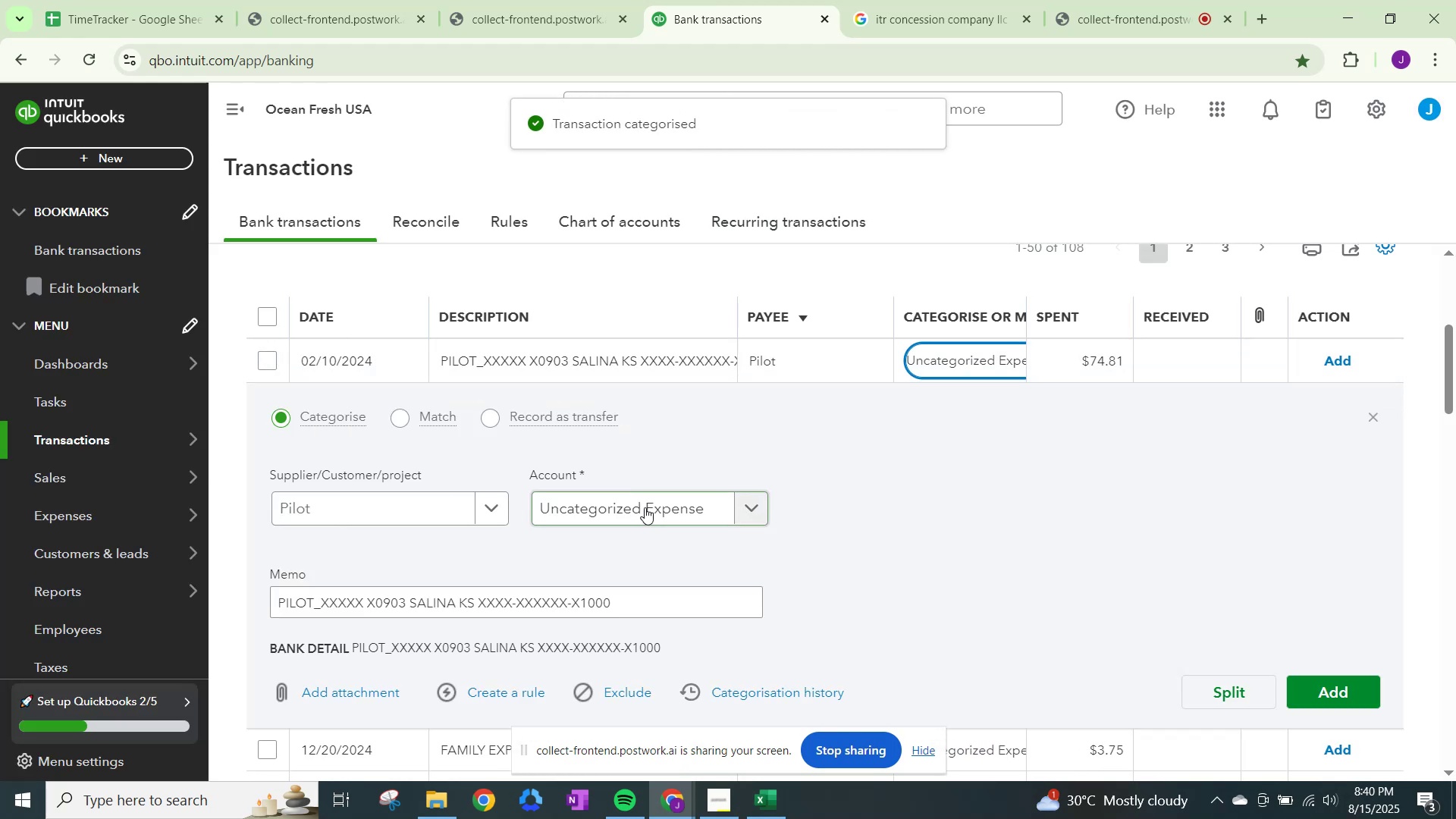 
left_click([645, 507])
 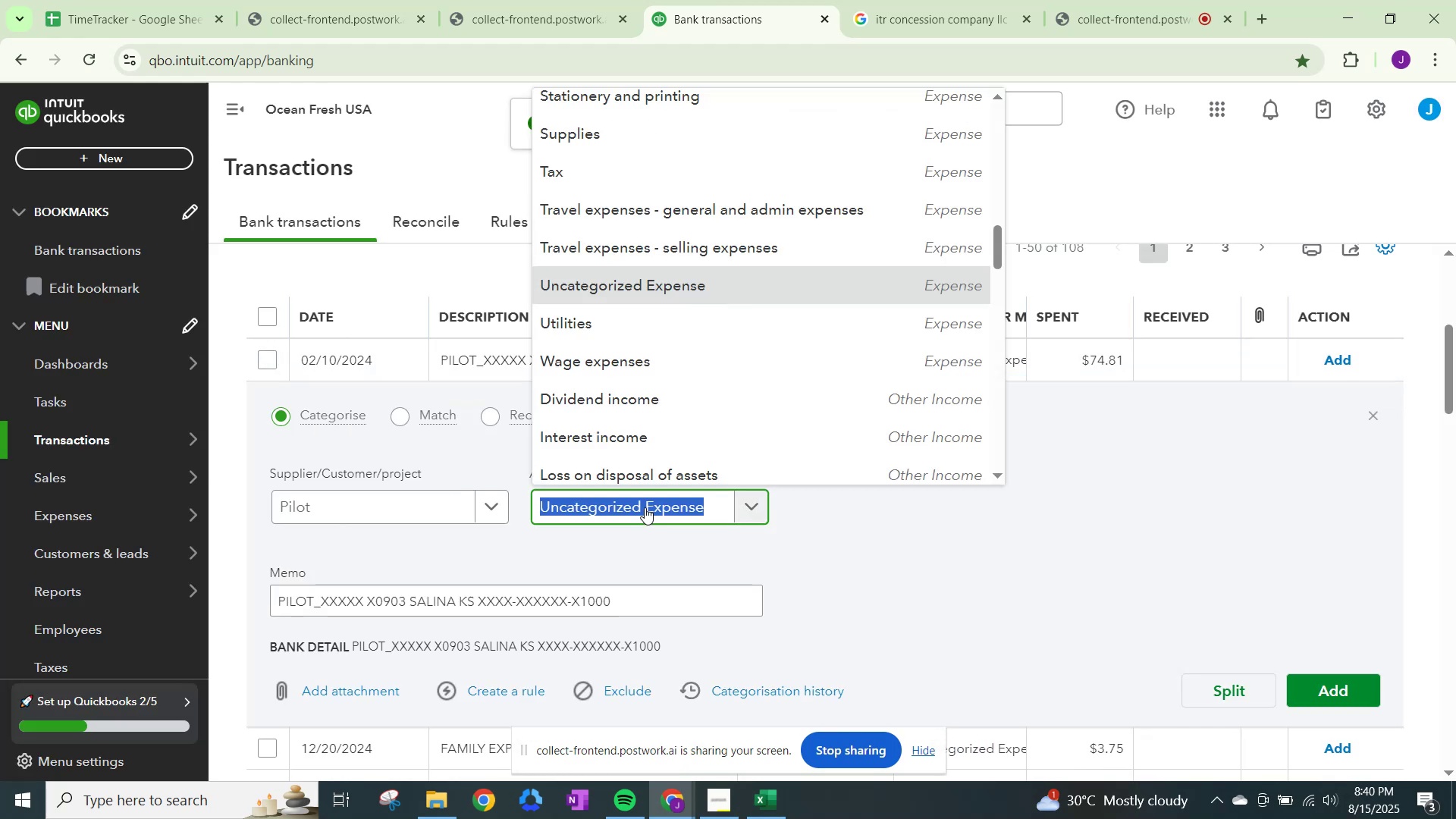 
type(fuel)
 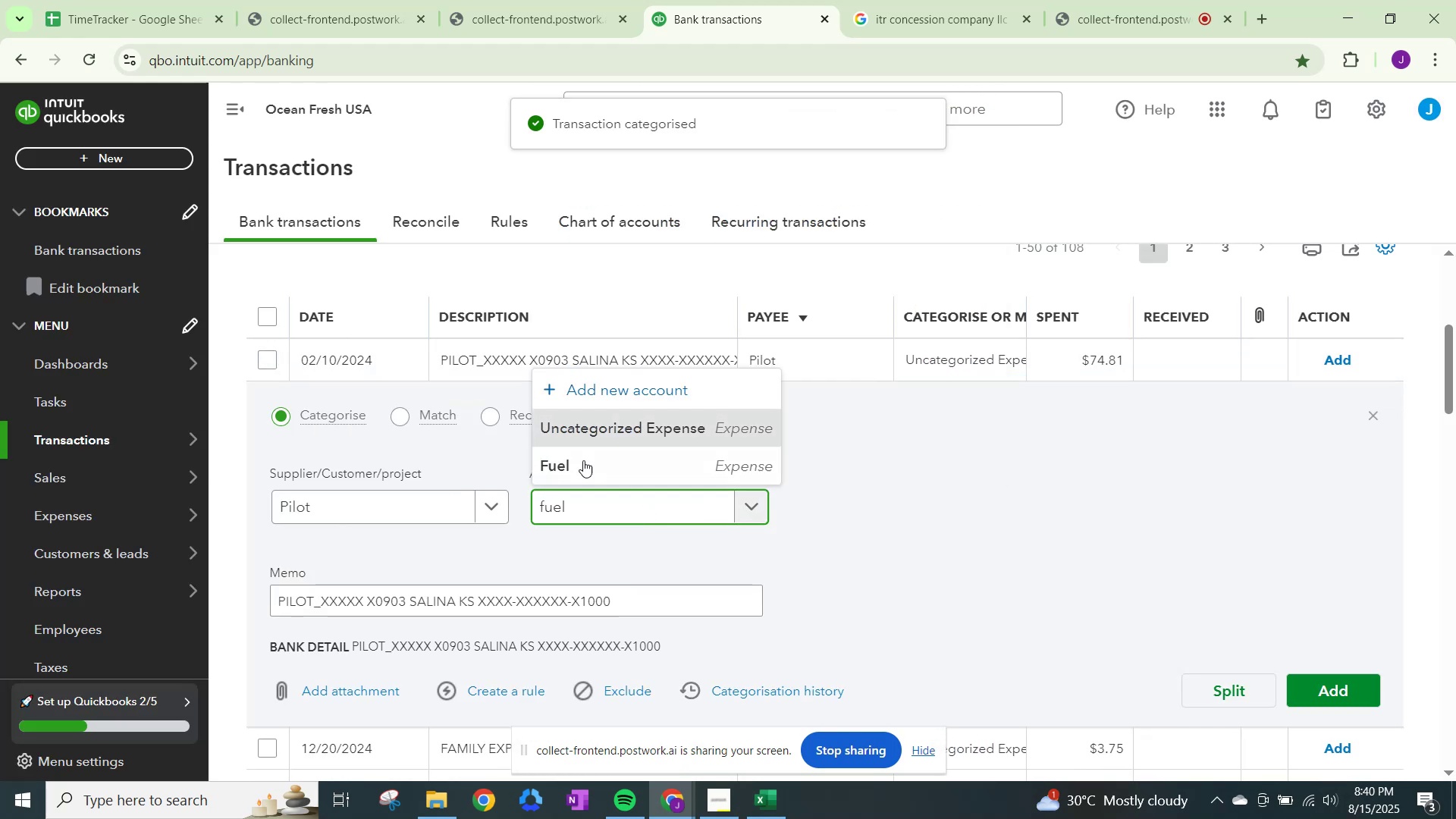 
left_click([579, 451])
 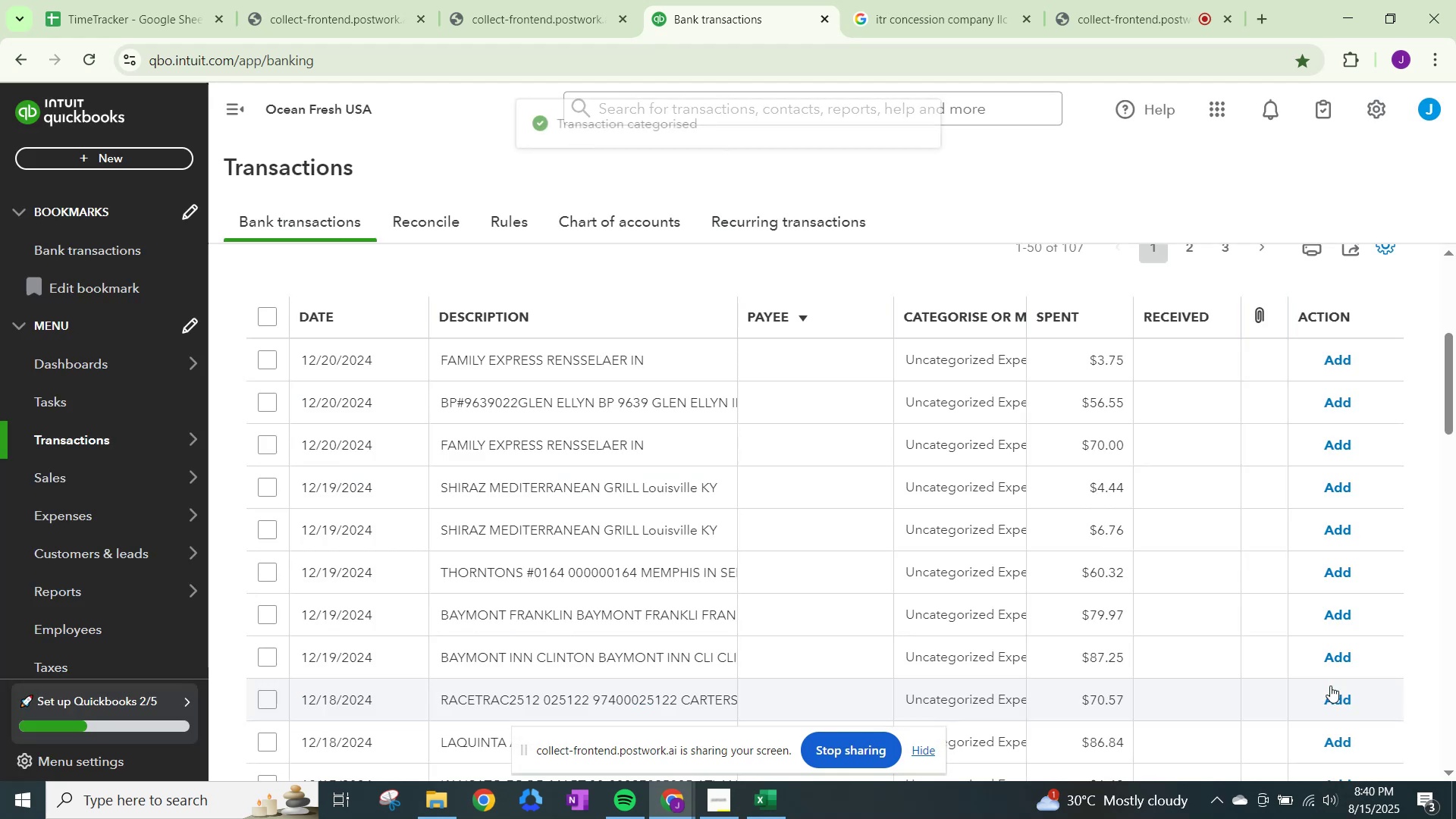 
wait(8.18)
 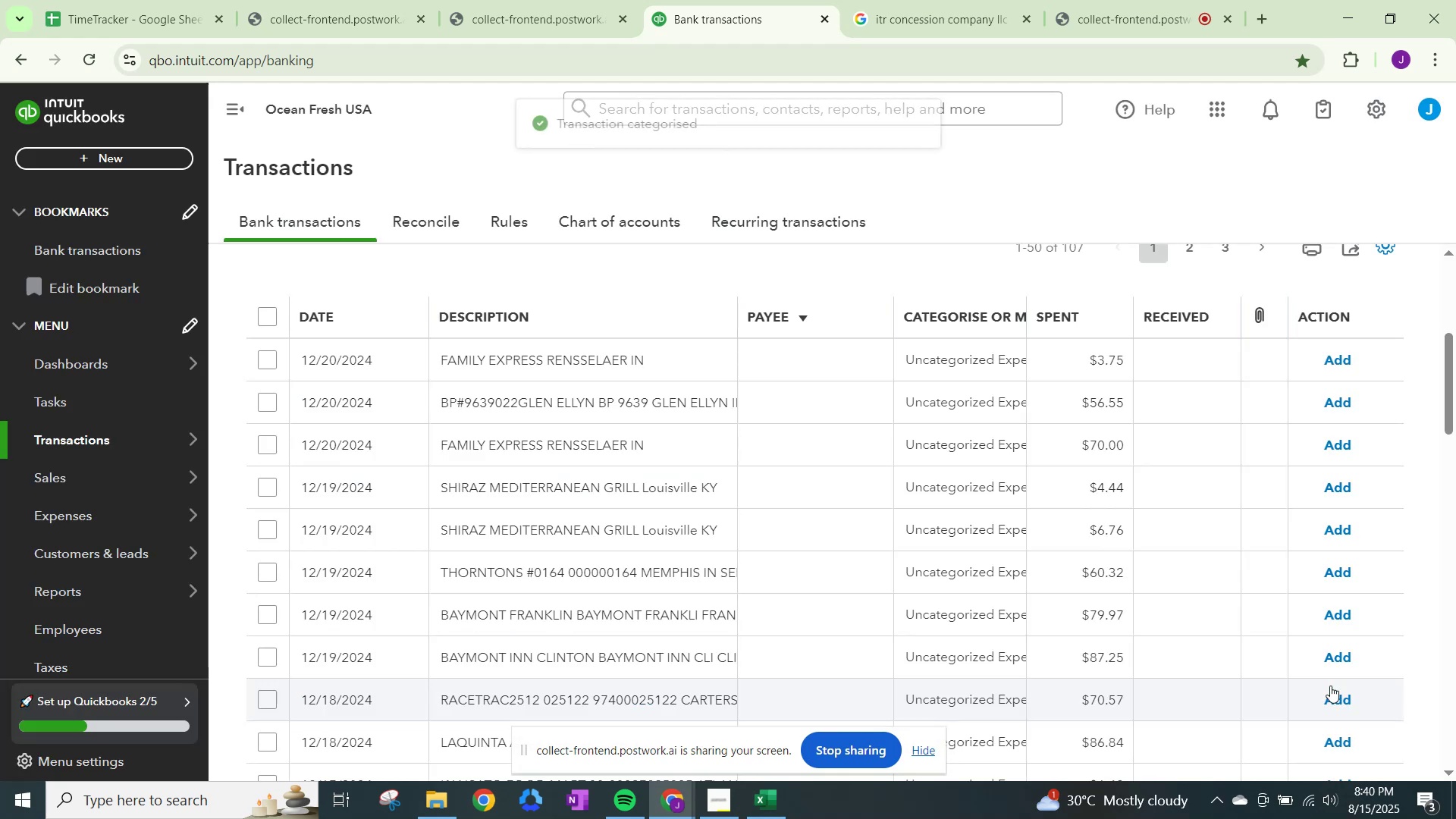 
left_click([900, 0])
 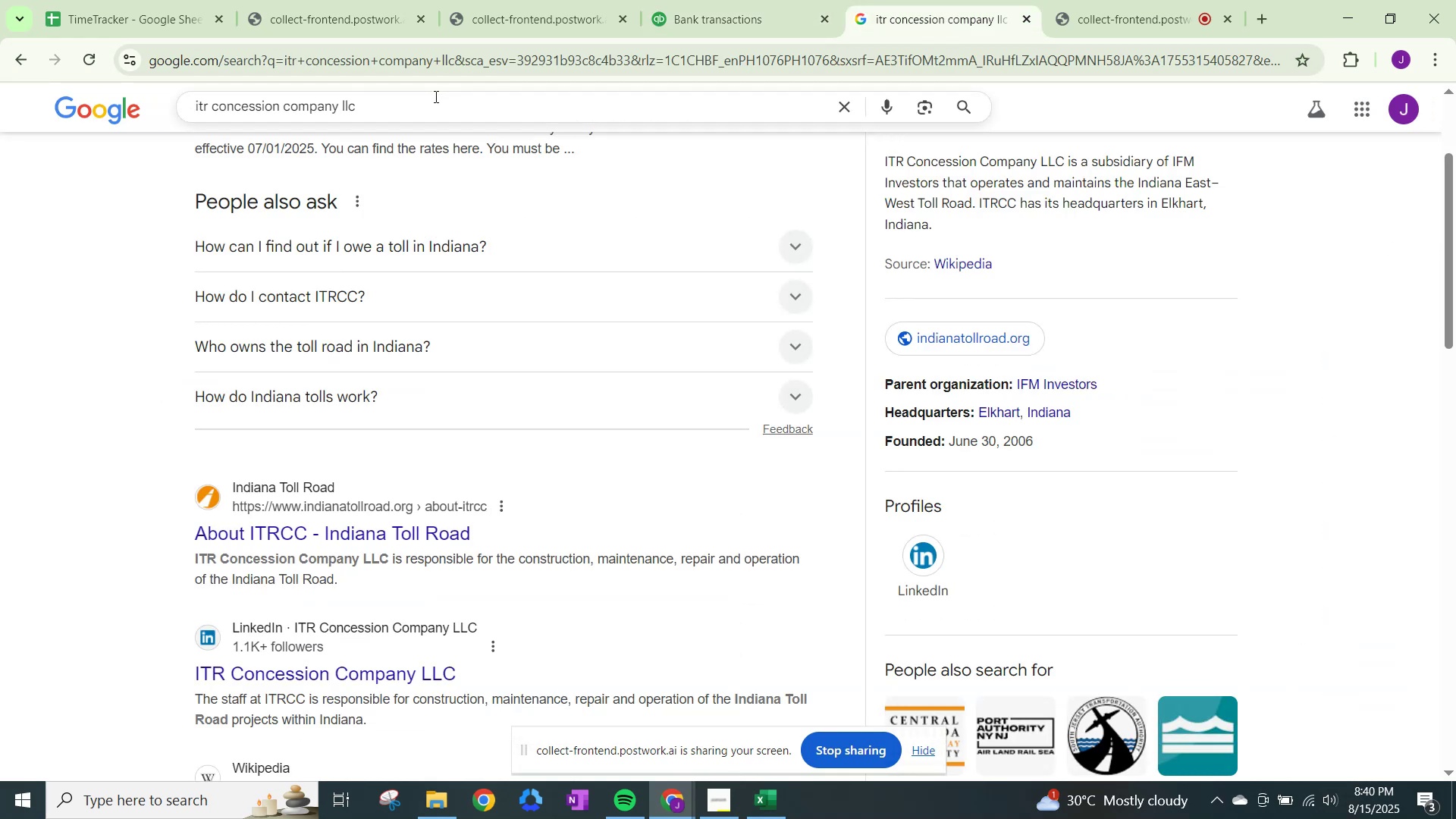 
left_click_drag(start_coordinate=[422, 111], to_coordinate=[0, 57])
 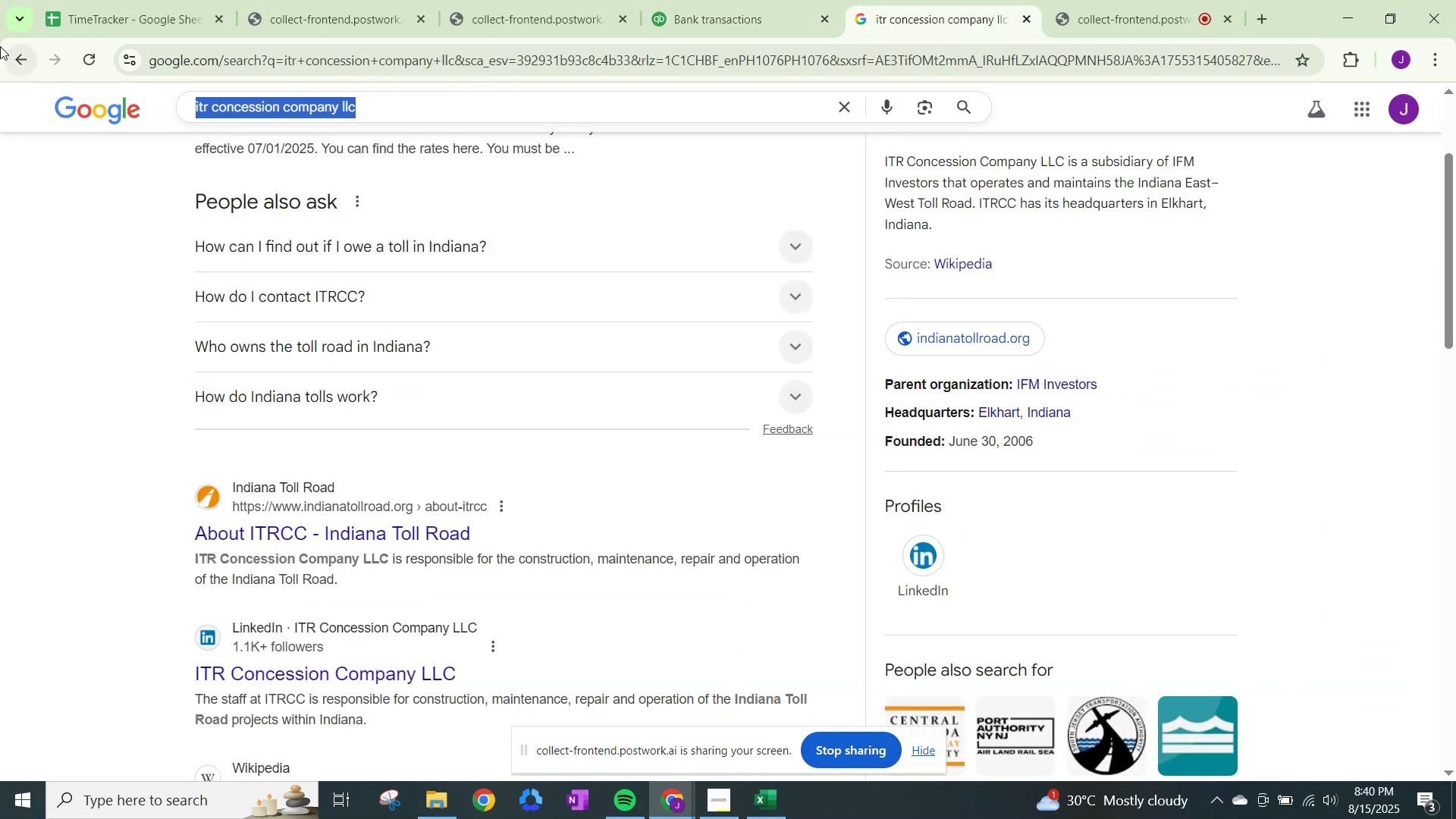 
type(family express)
 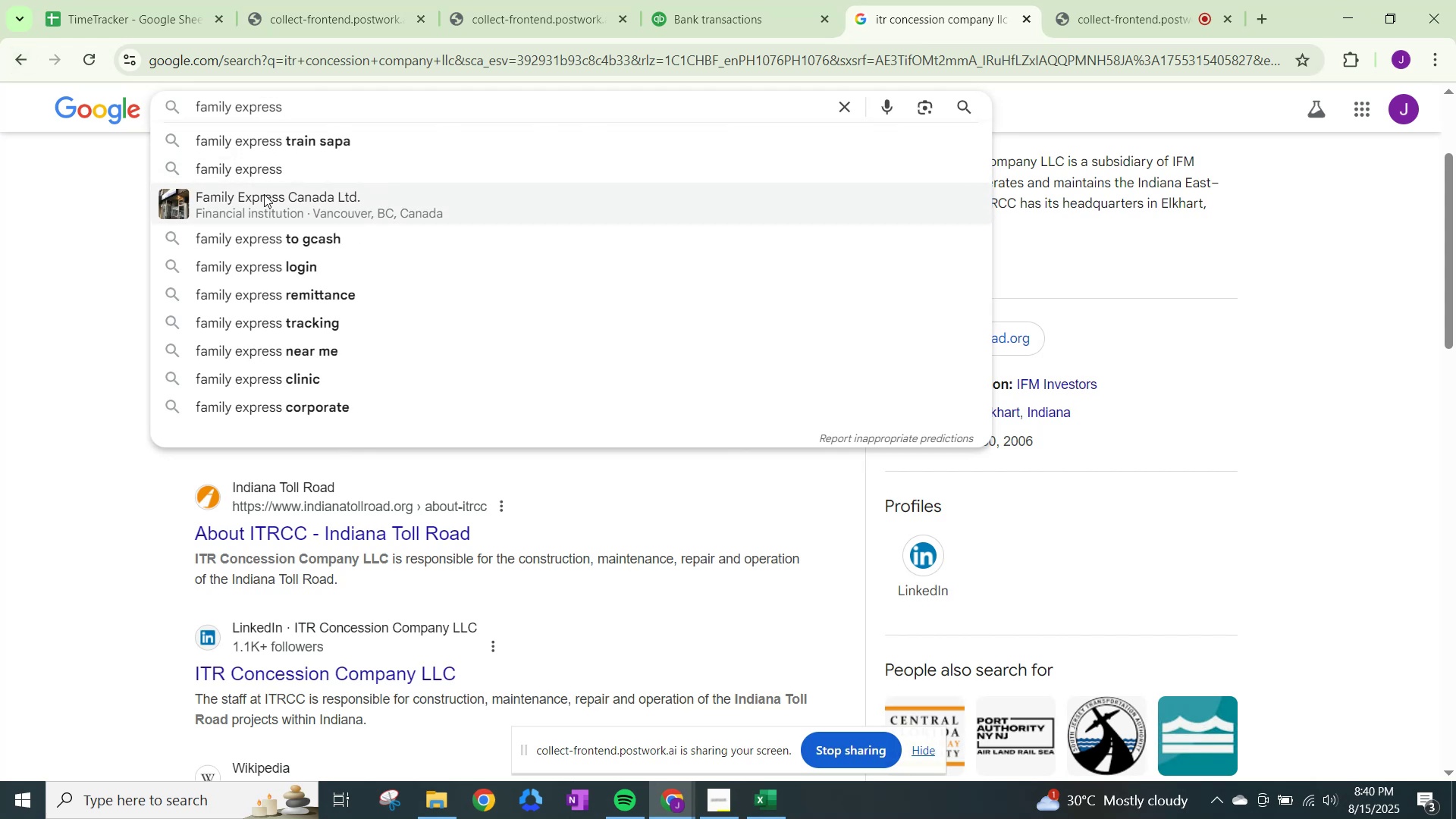 
left_click([268, 167])
 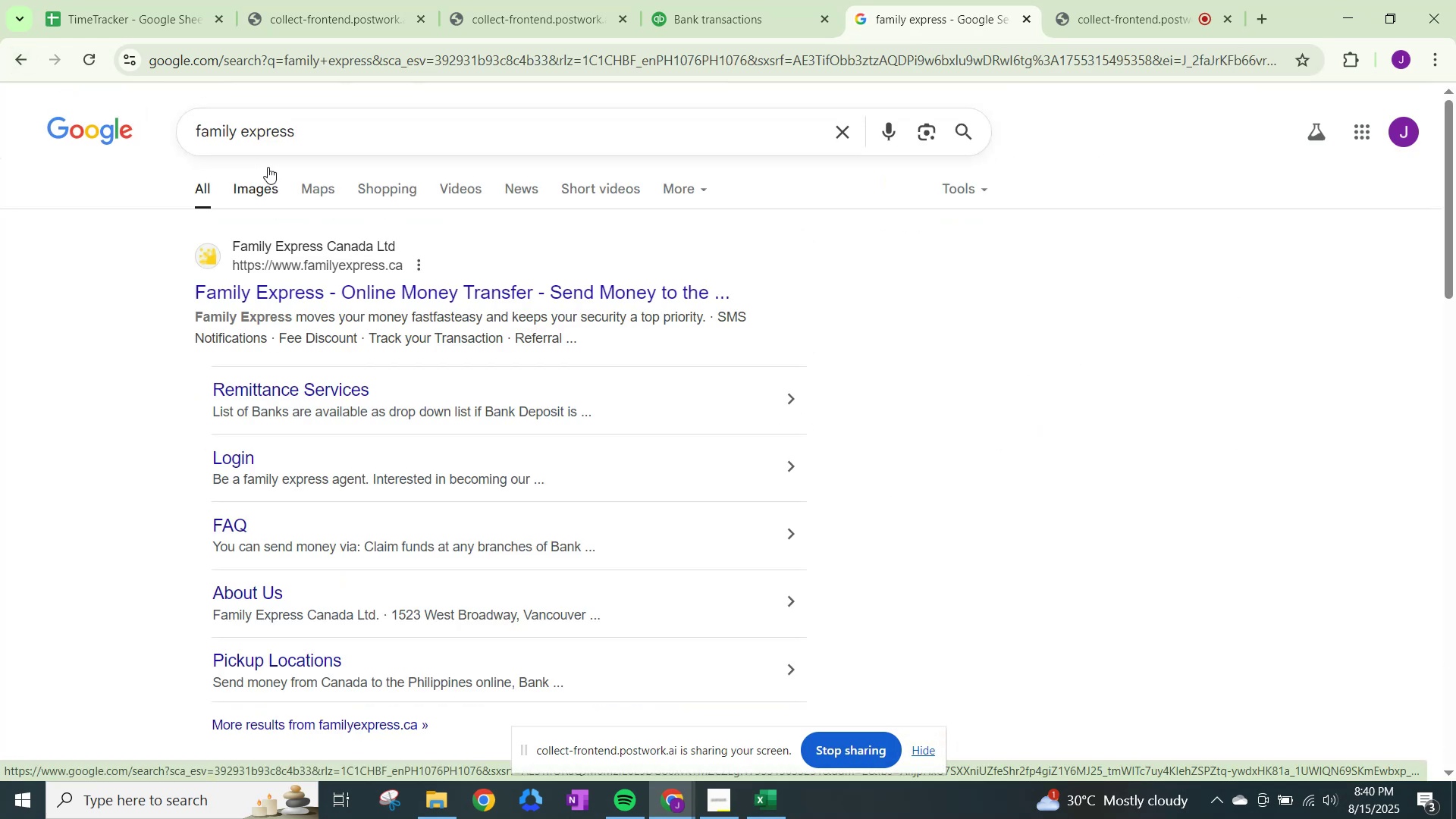 
wait(5.81)
 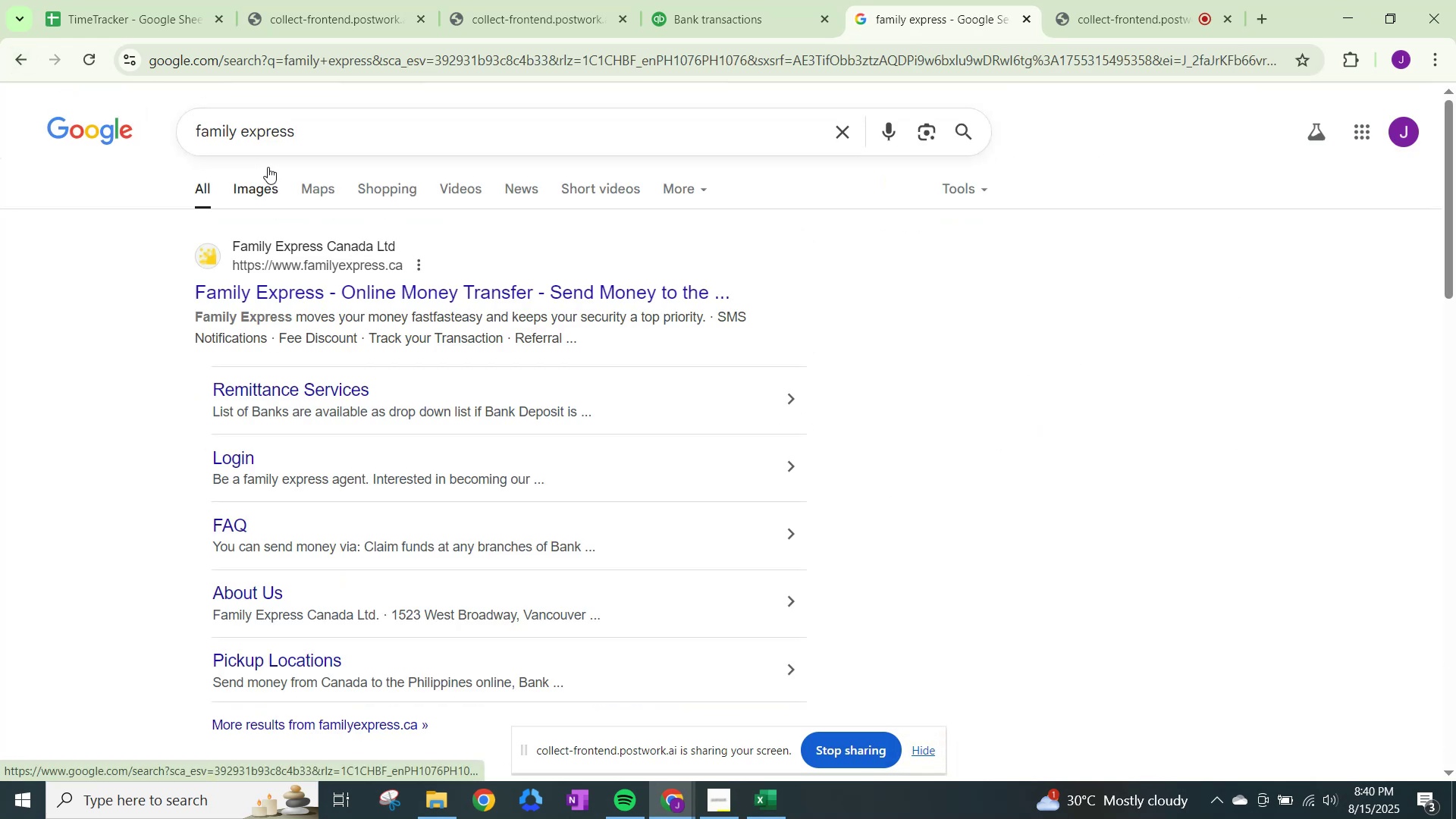 
left_click([764, 0])
 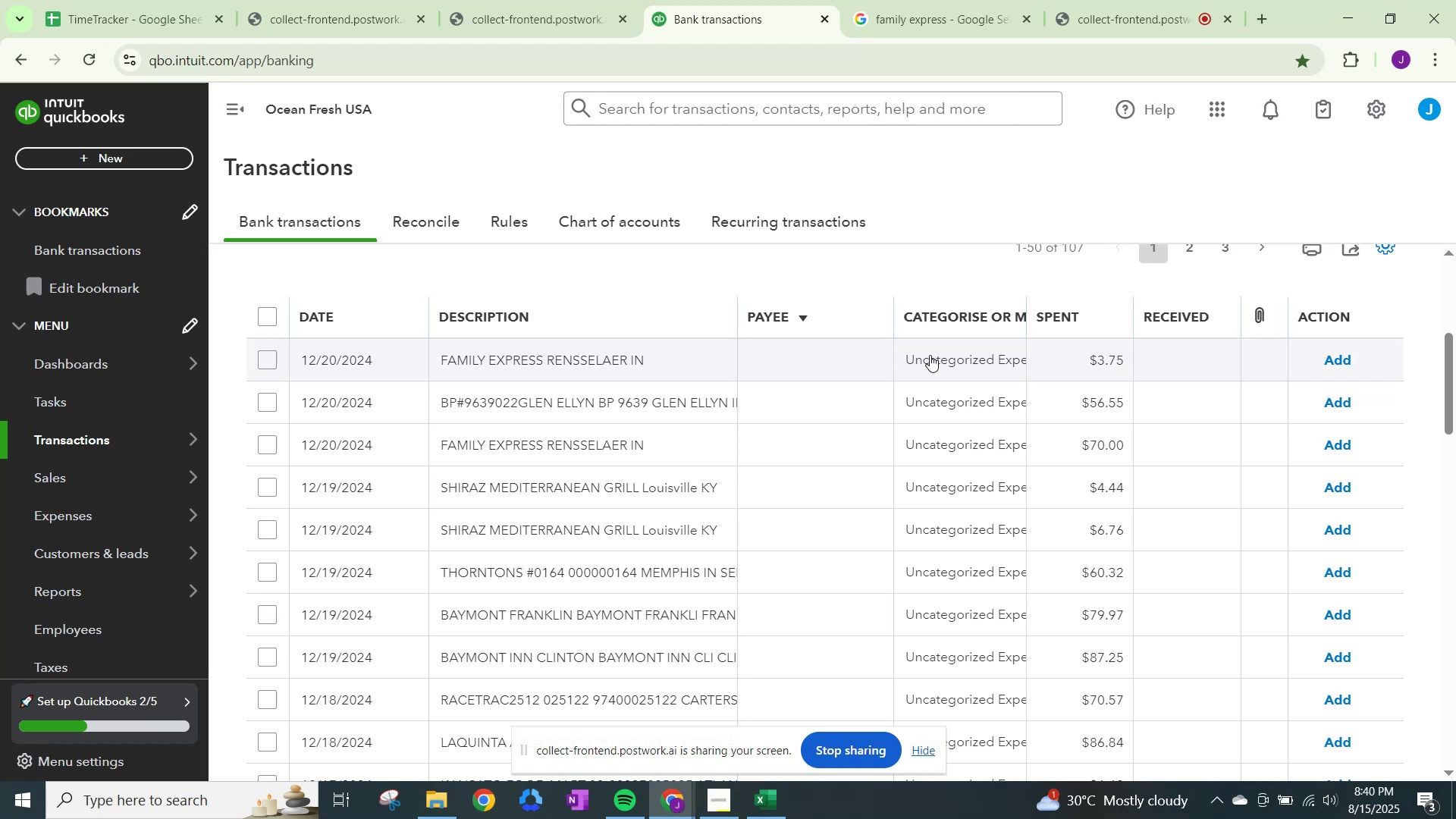 
wait(5.04)
 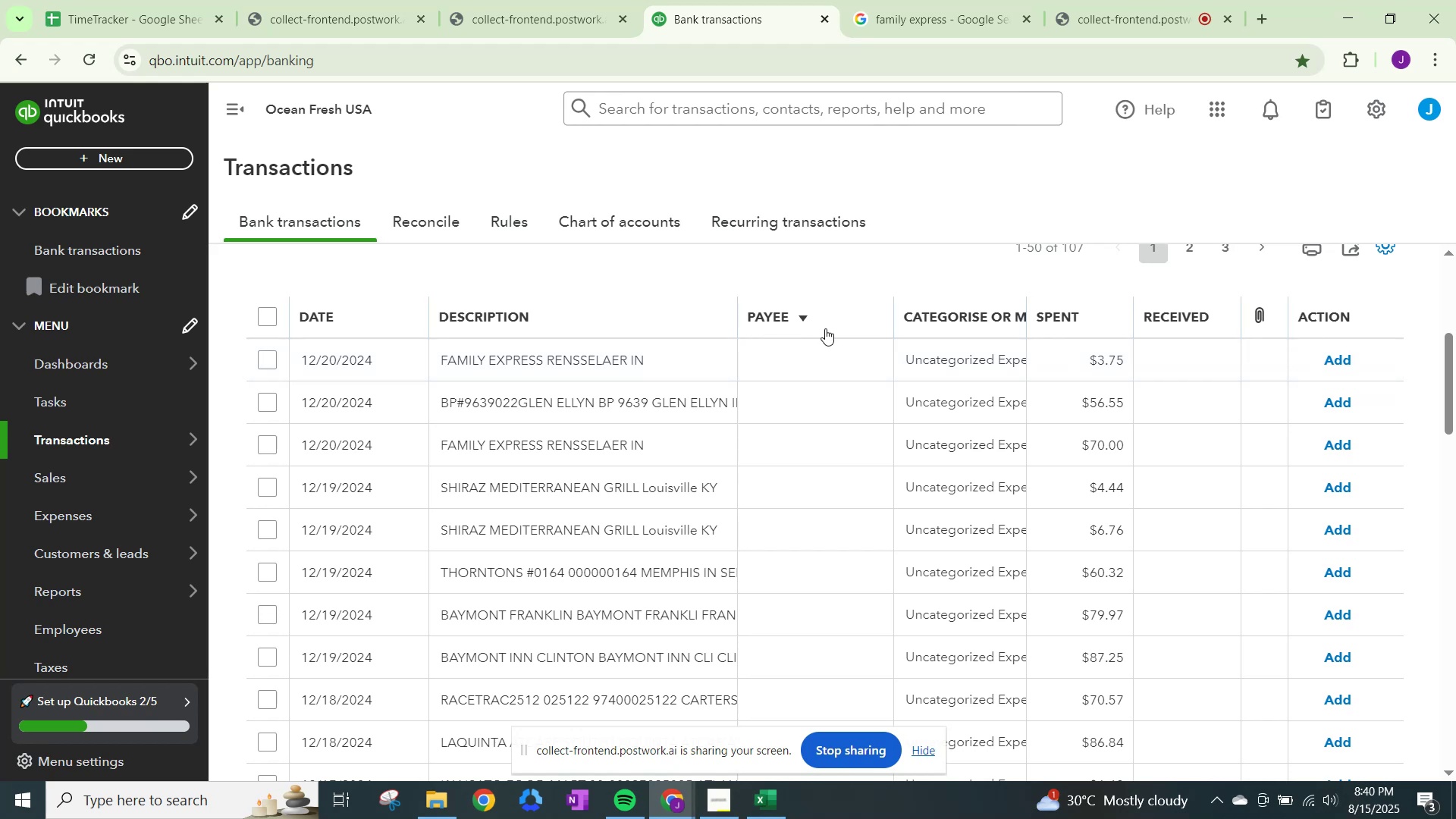 
left_click([930, 355])
 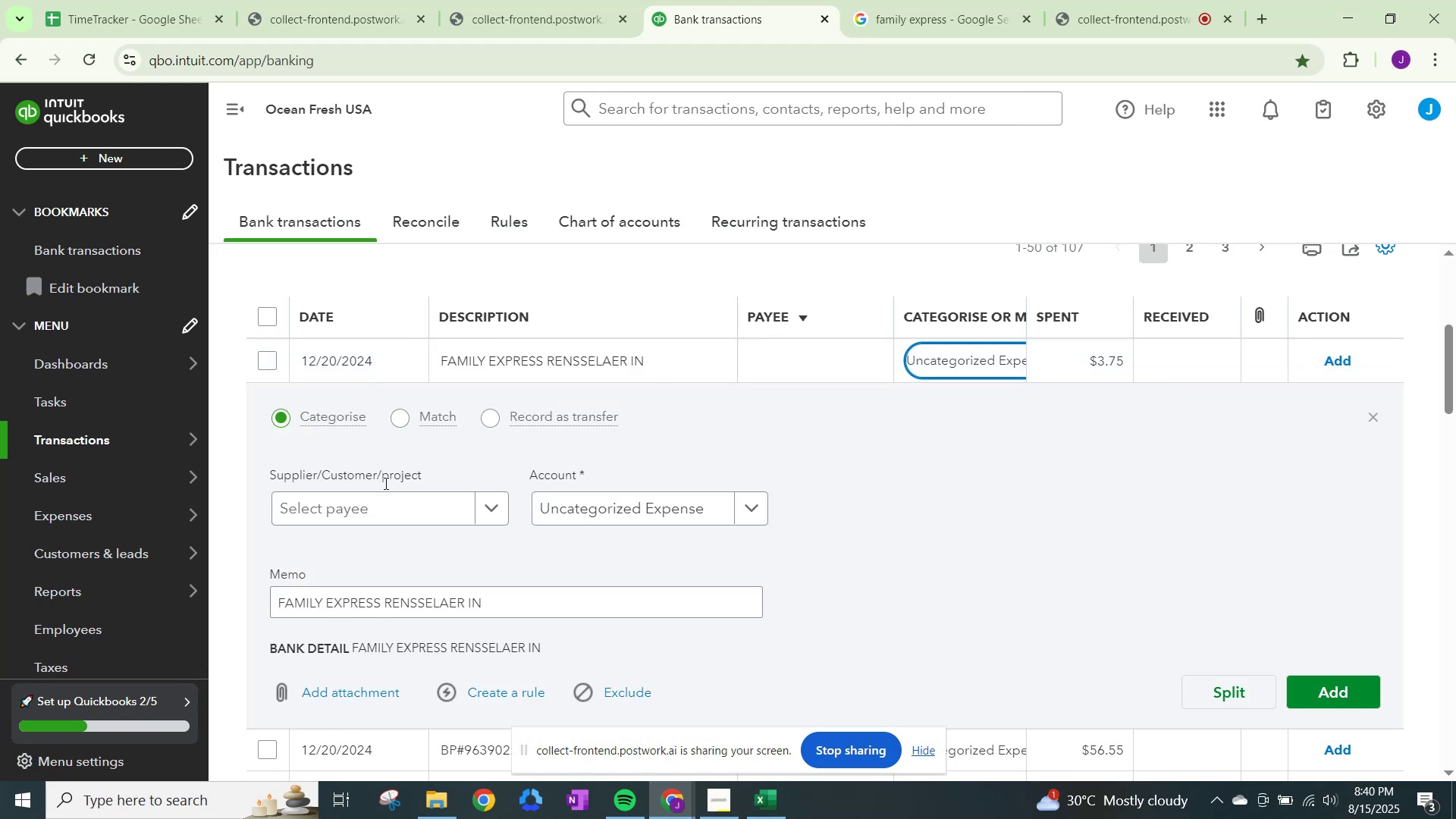 
left_click([413, 515])
 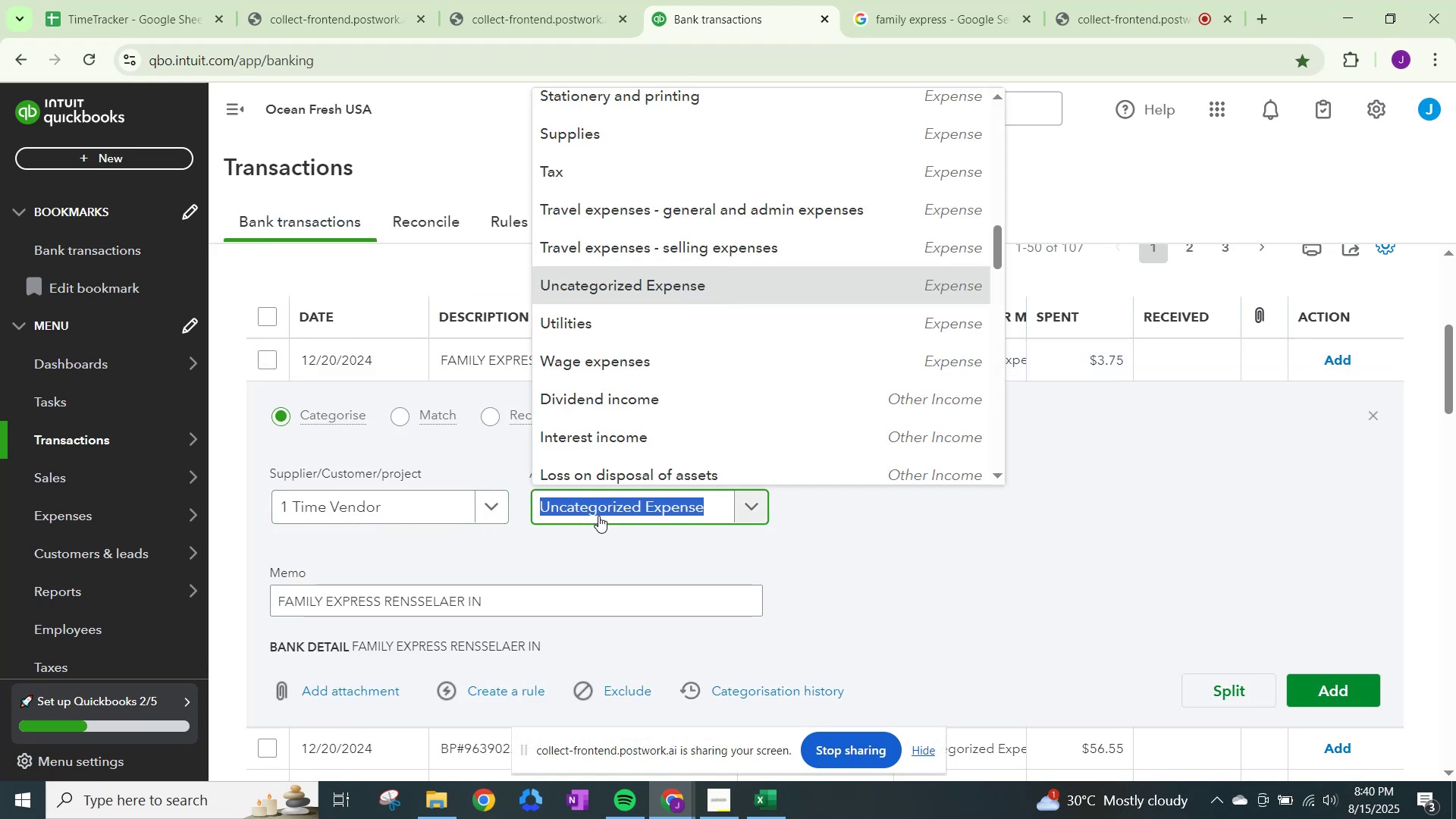 
type(other)
 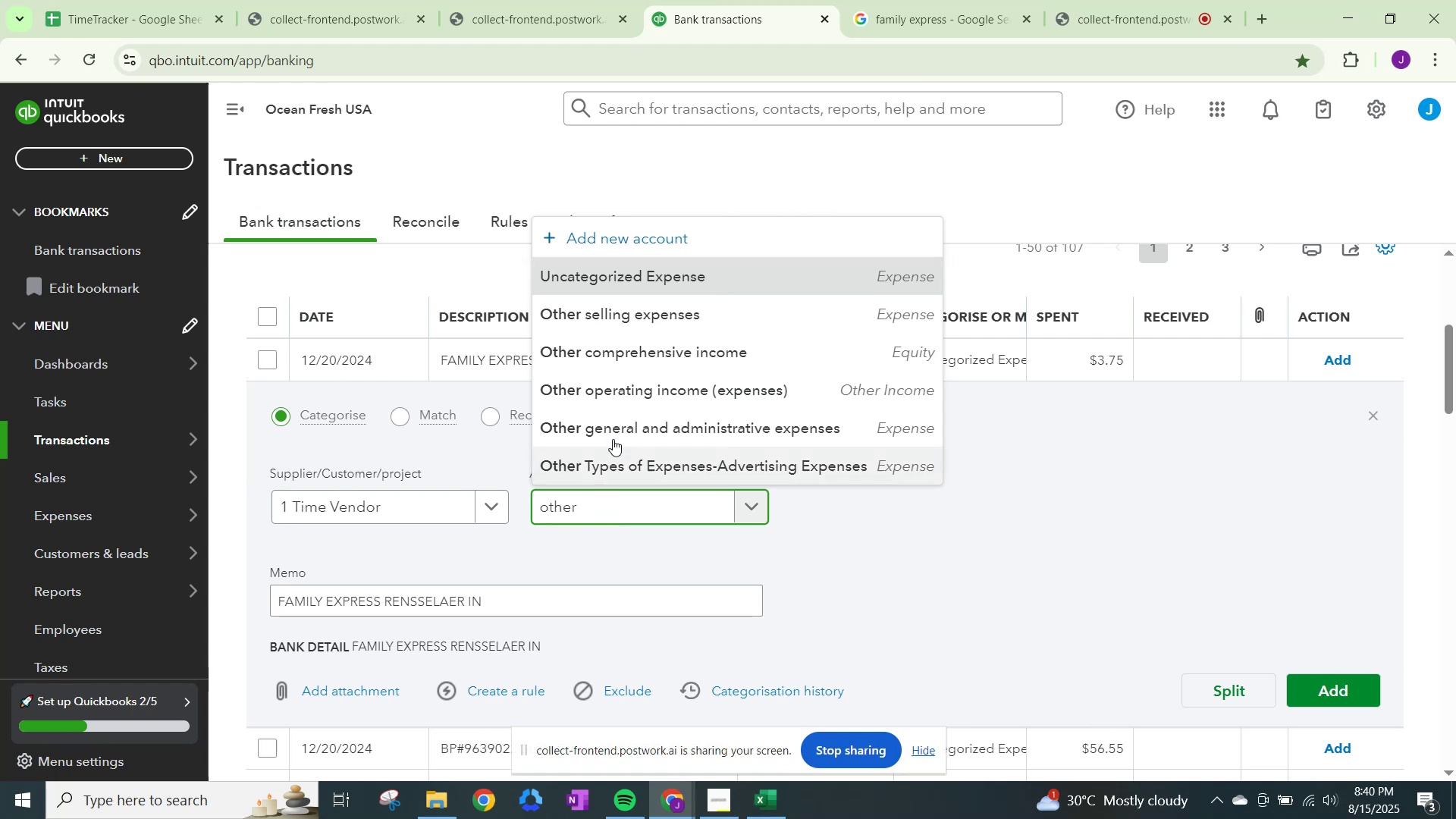 
left_click([621, 425])
 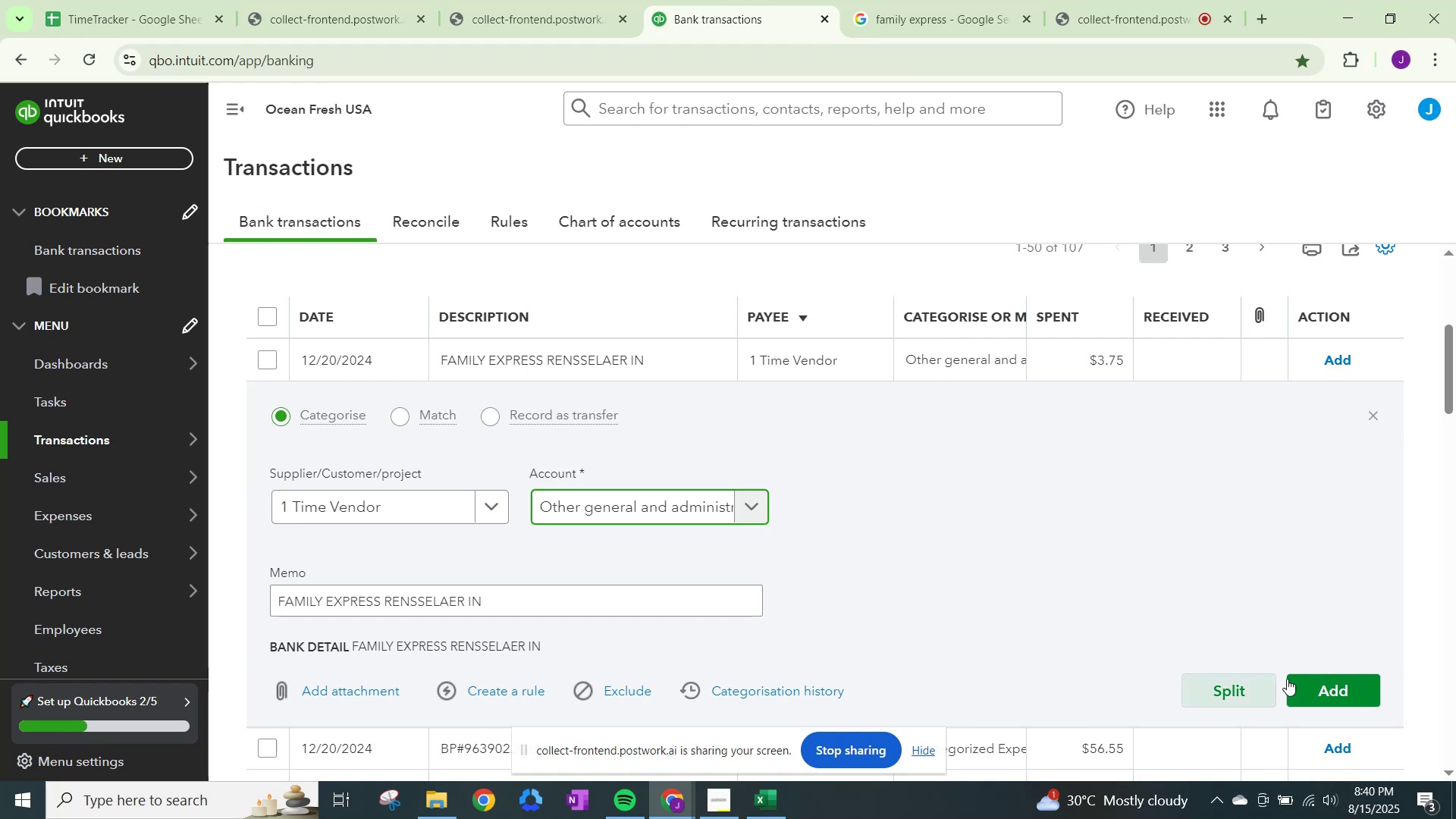 
left_click([1316, 682])
 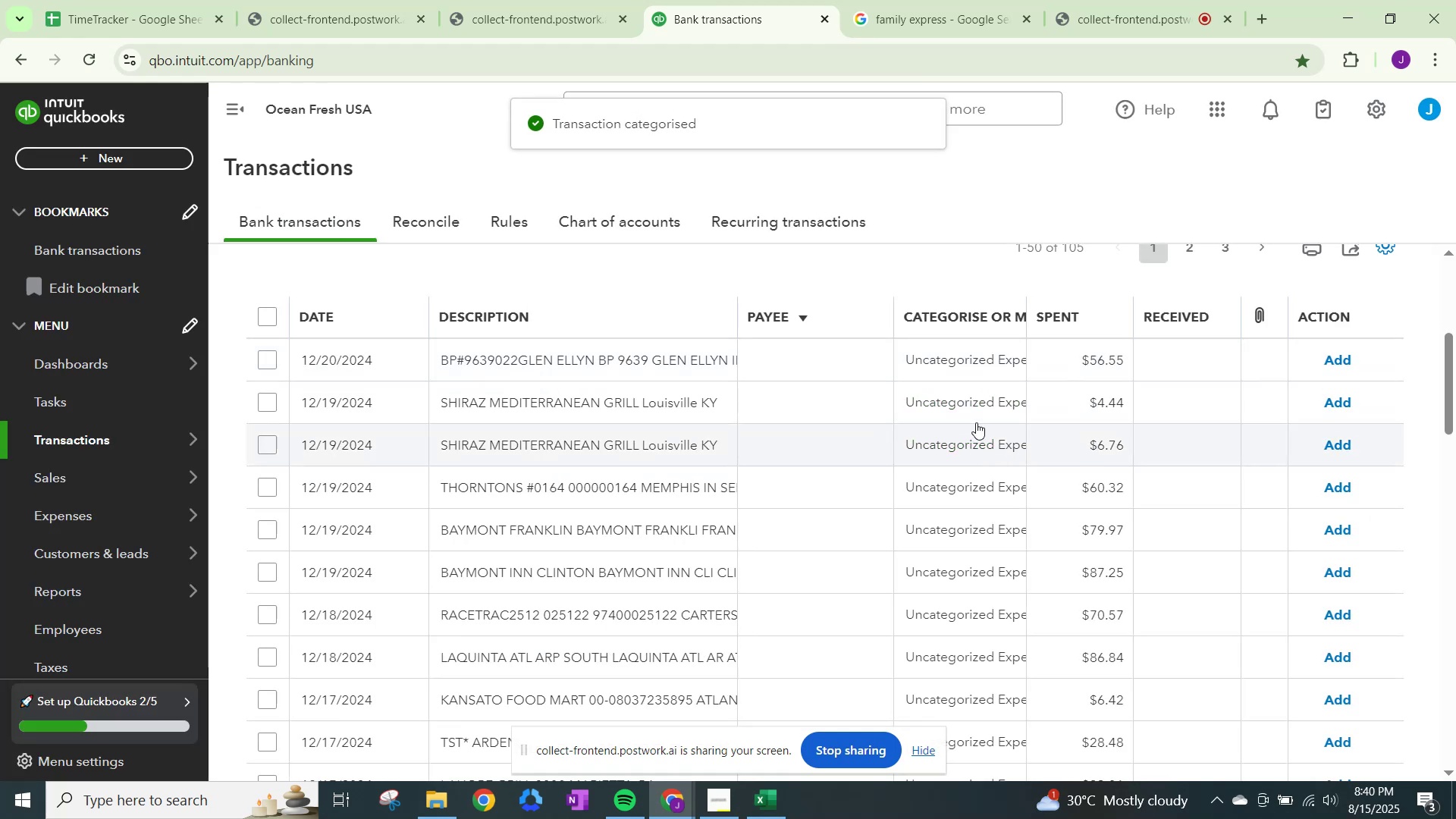 
wait(7.77)
 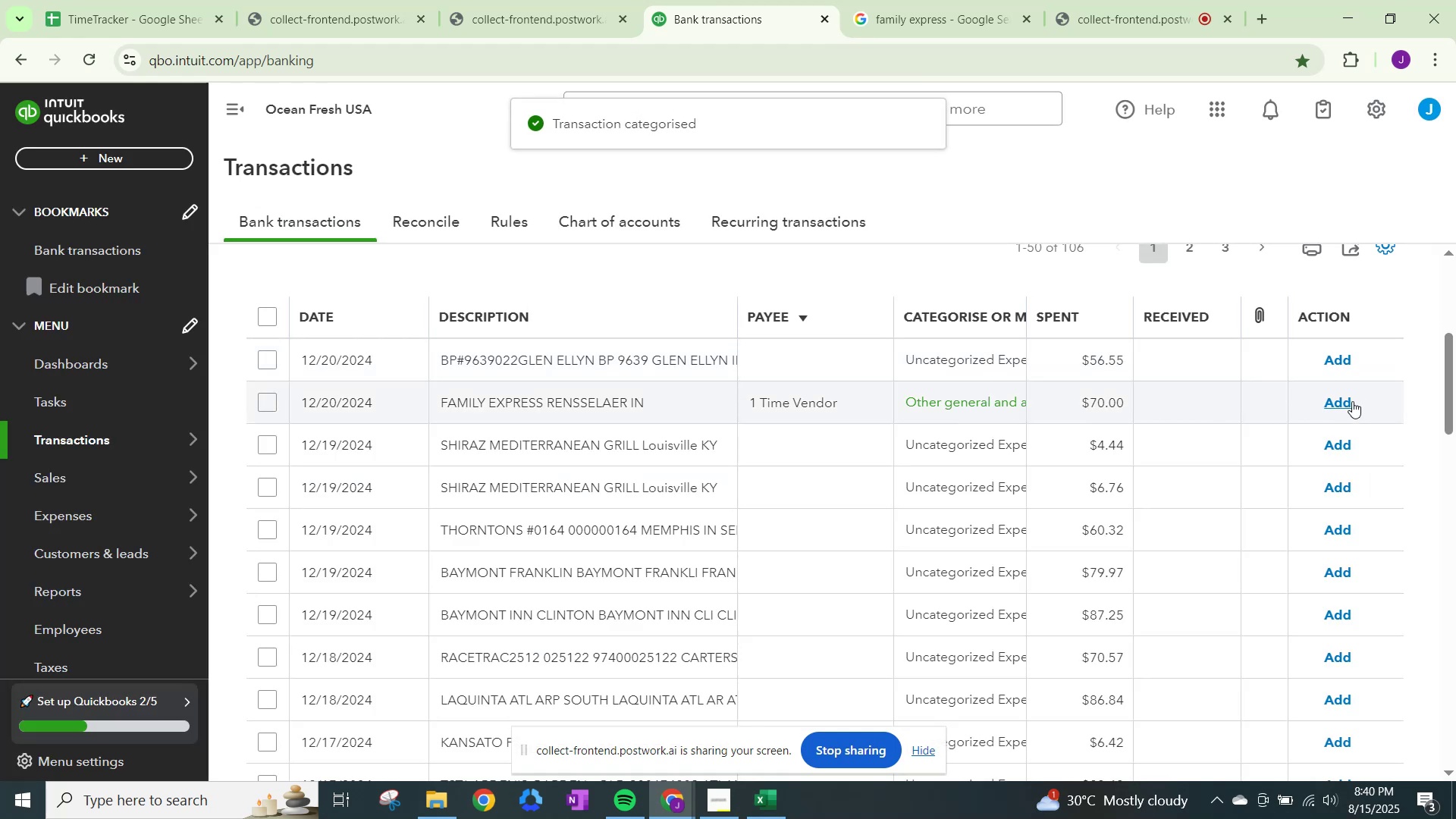 
left_click([912, 0])
 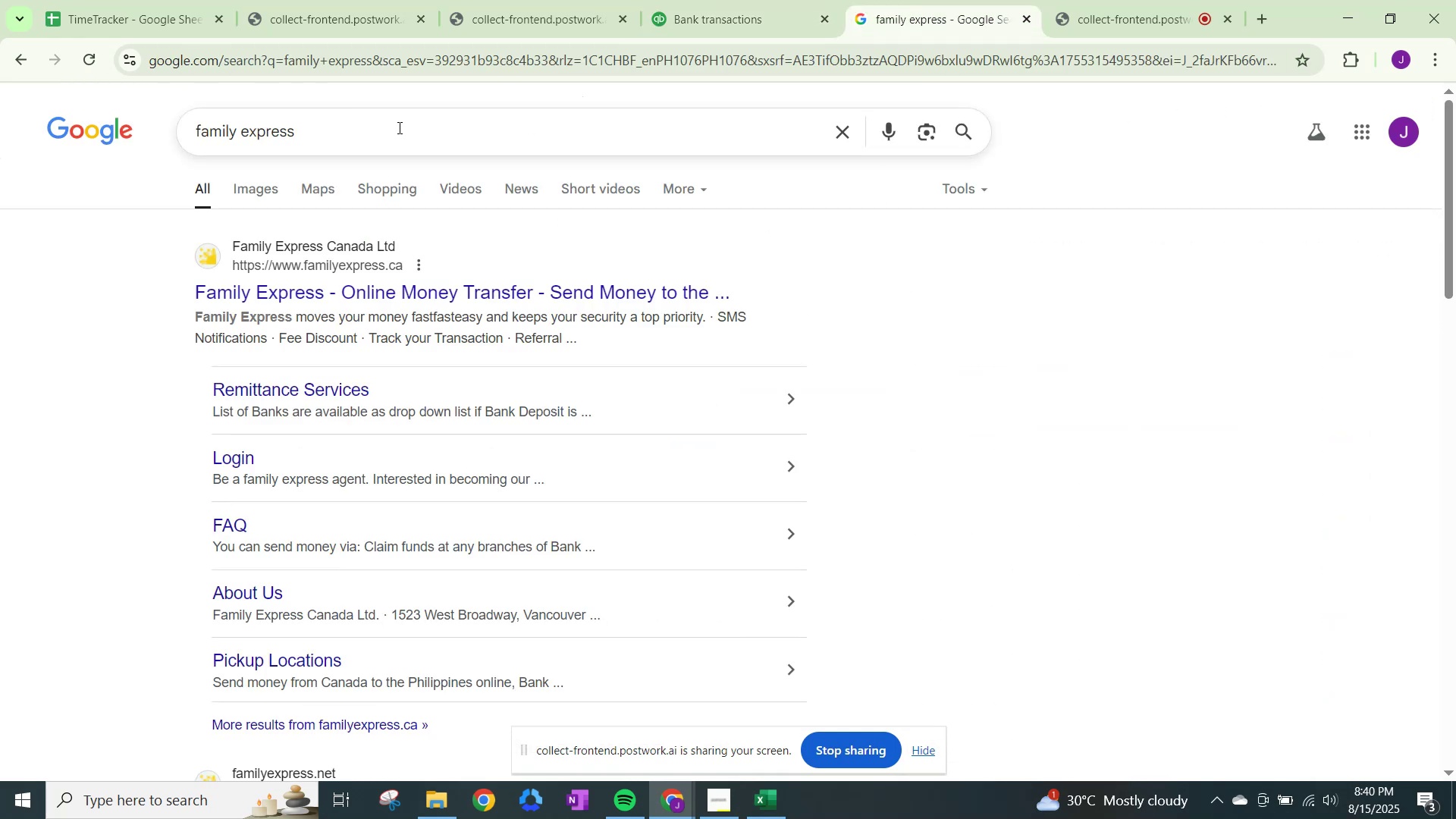 
left_click_drag(start_coordinate=[388, 126], to_coordinate=[0, 124])
 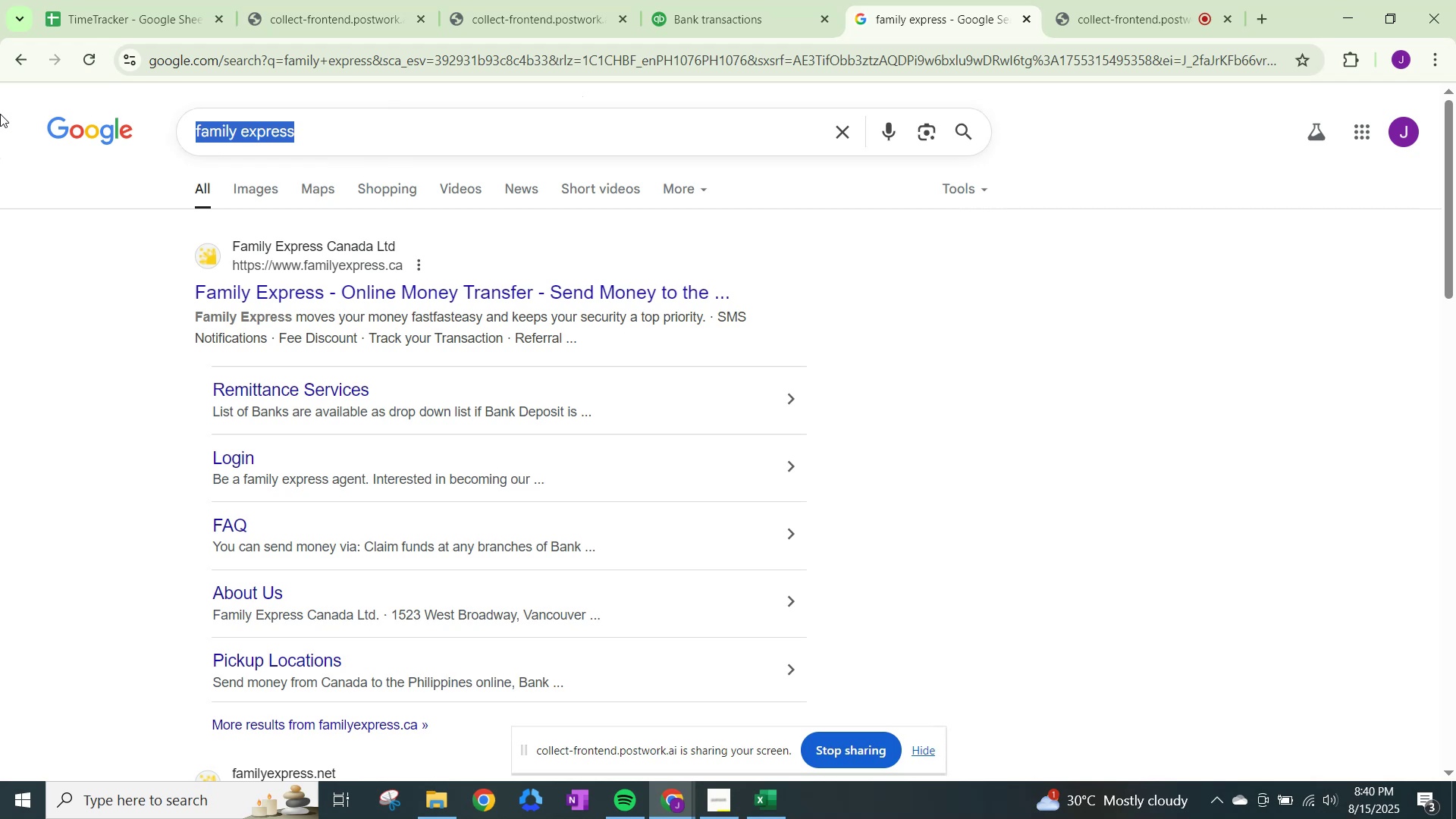 
type(glen ellyn)
 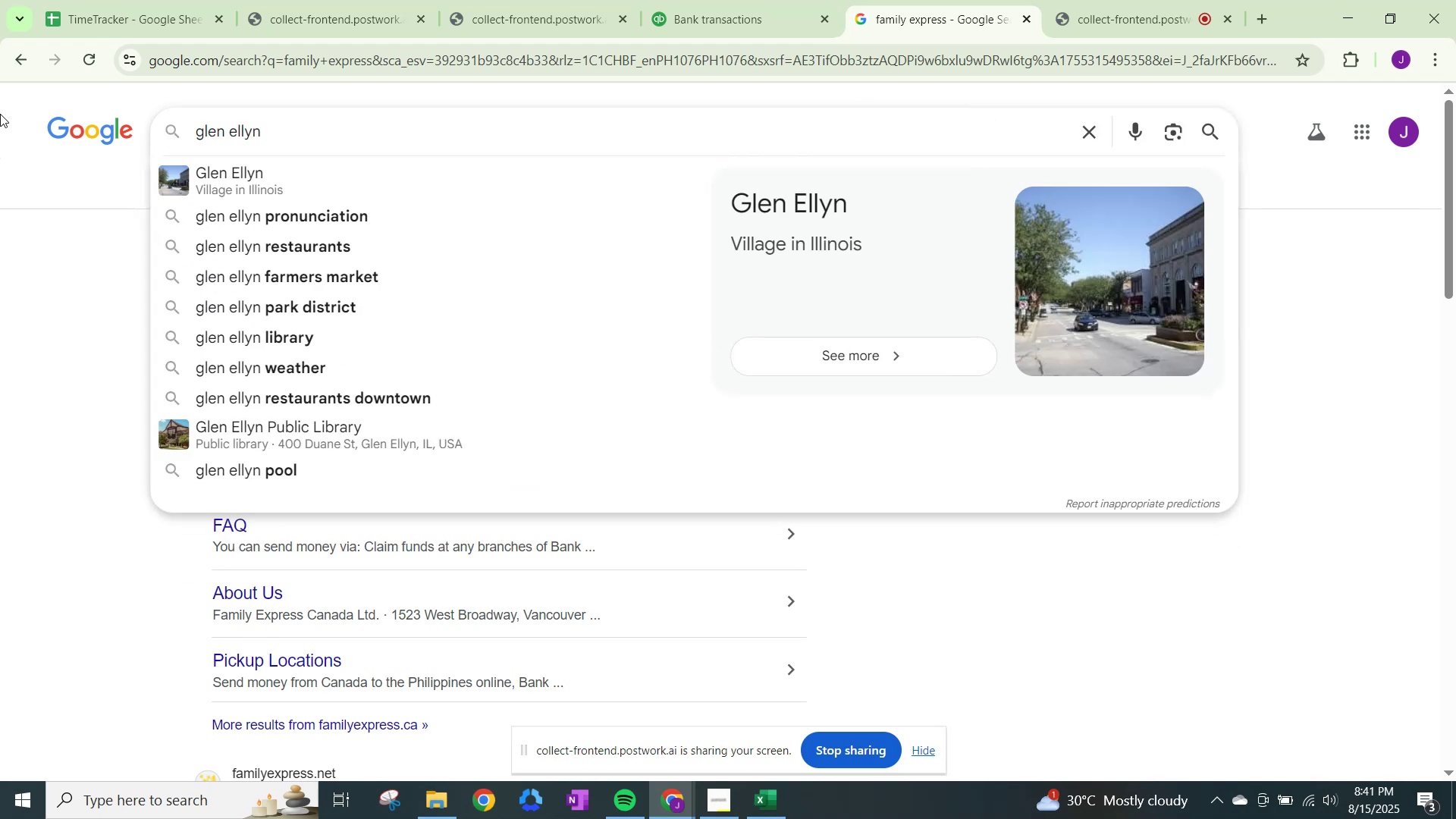 
key(ArrowRight)
 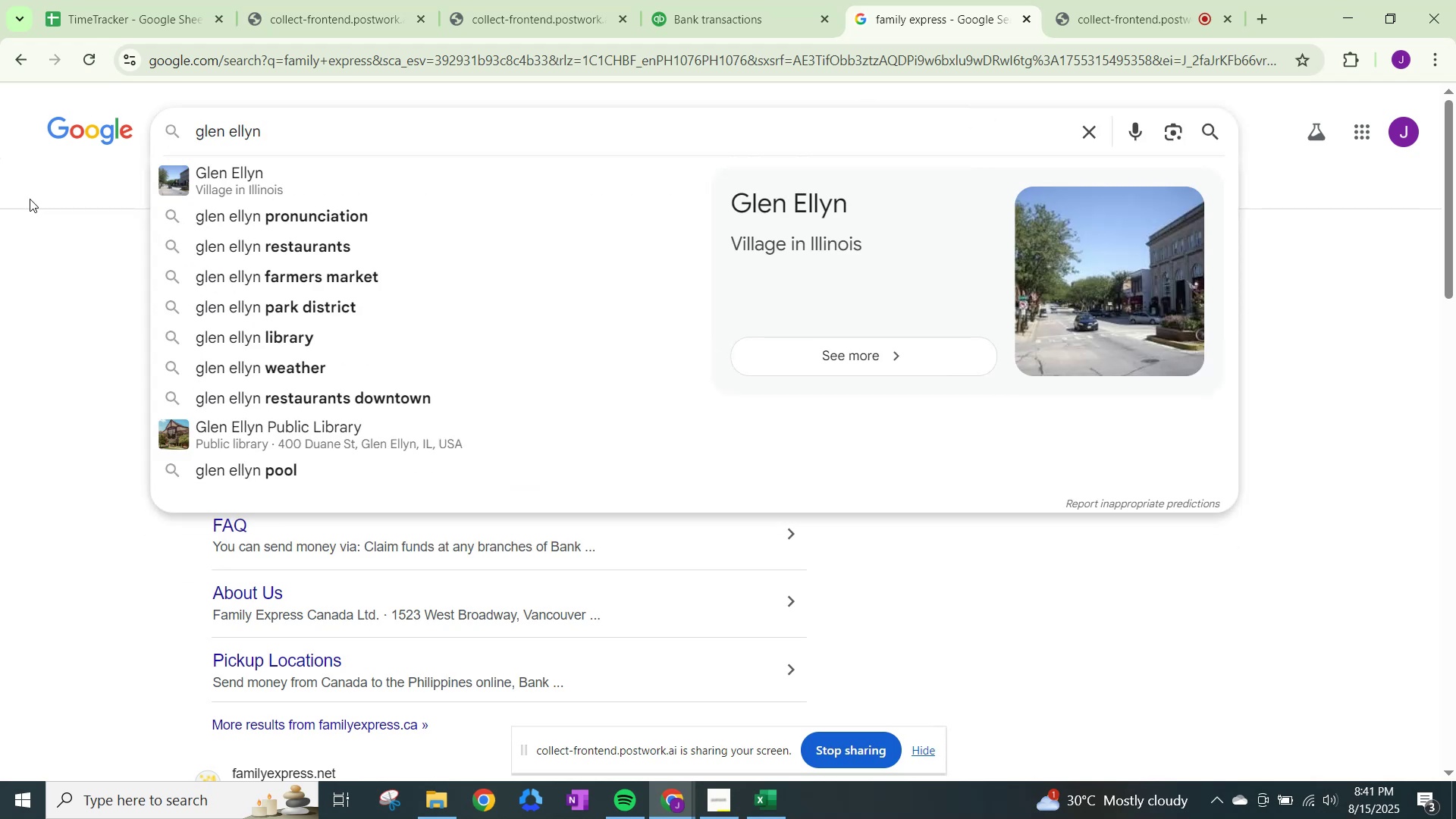 
left_click([279, 246])
 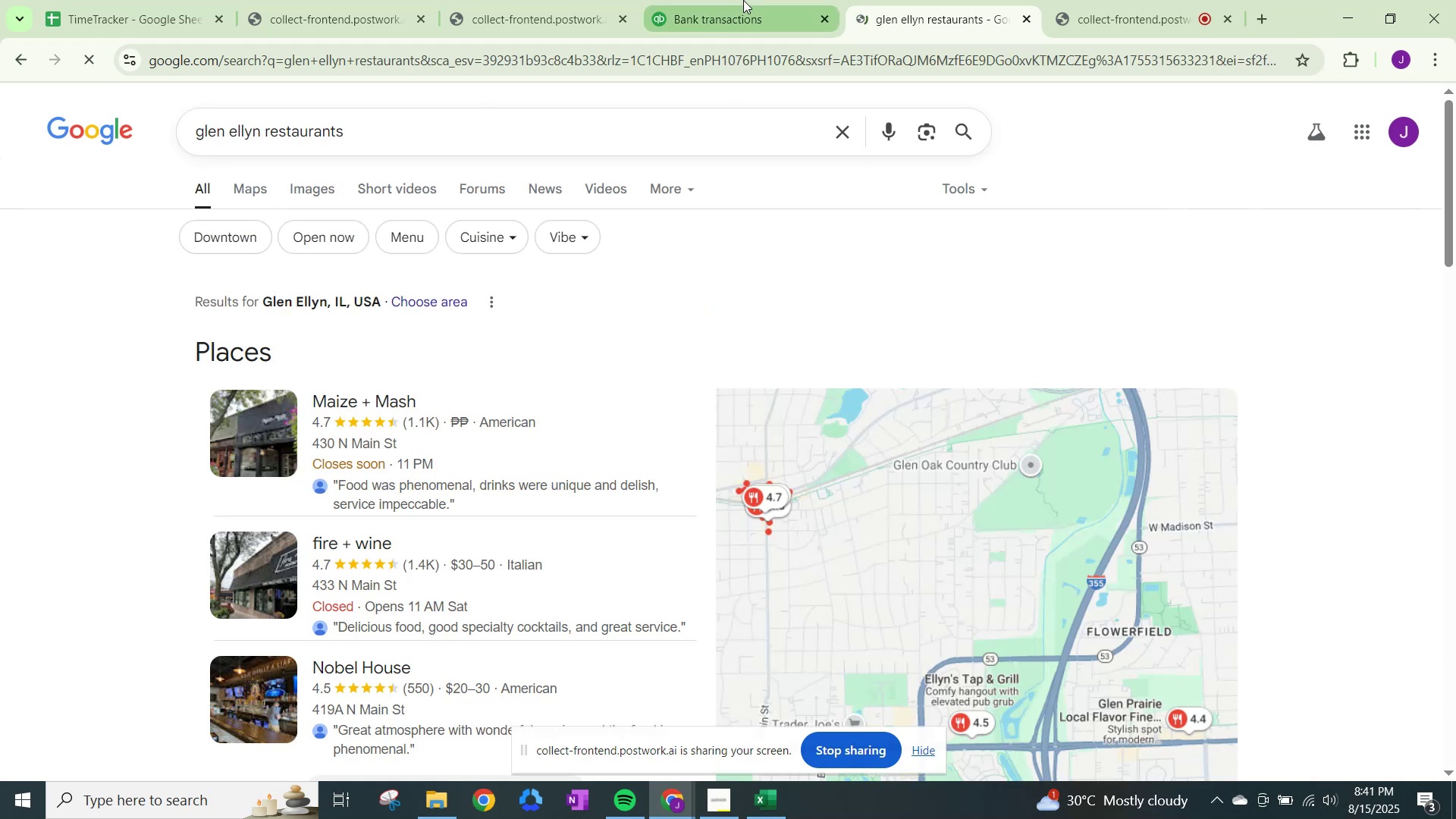 
left_click([743, 0])
 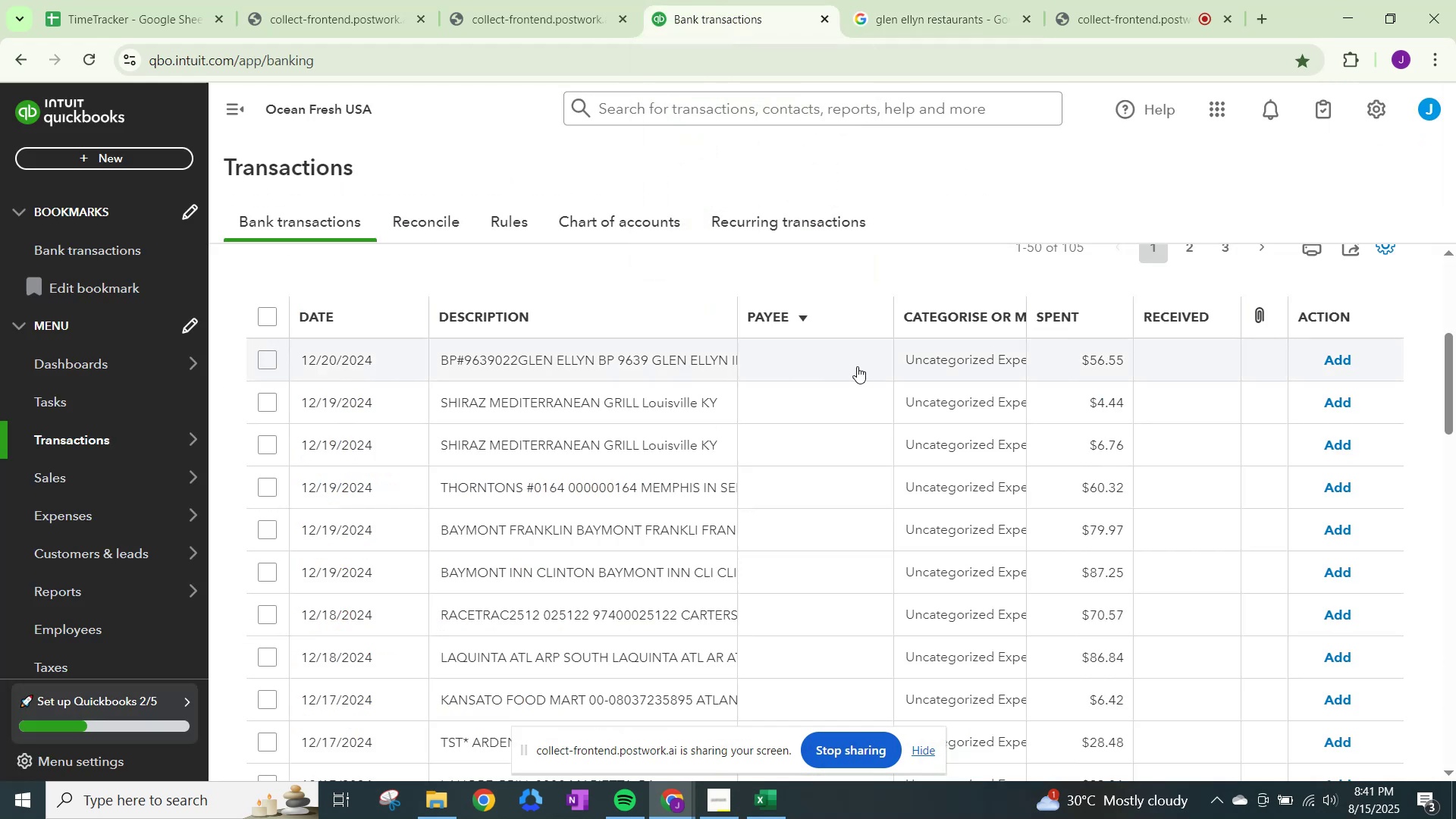 
left_click([918, 358])
 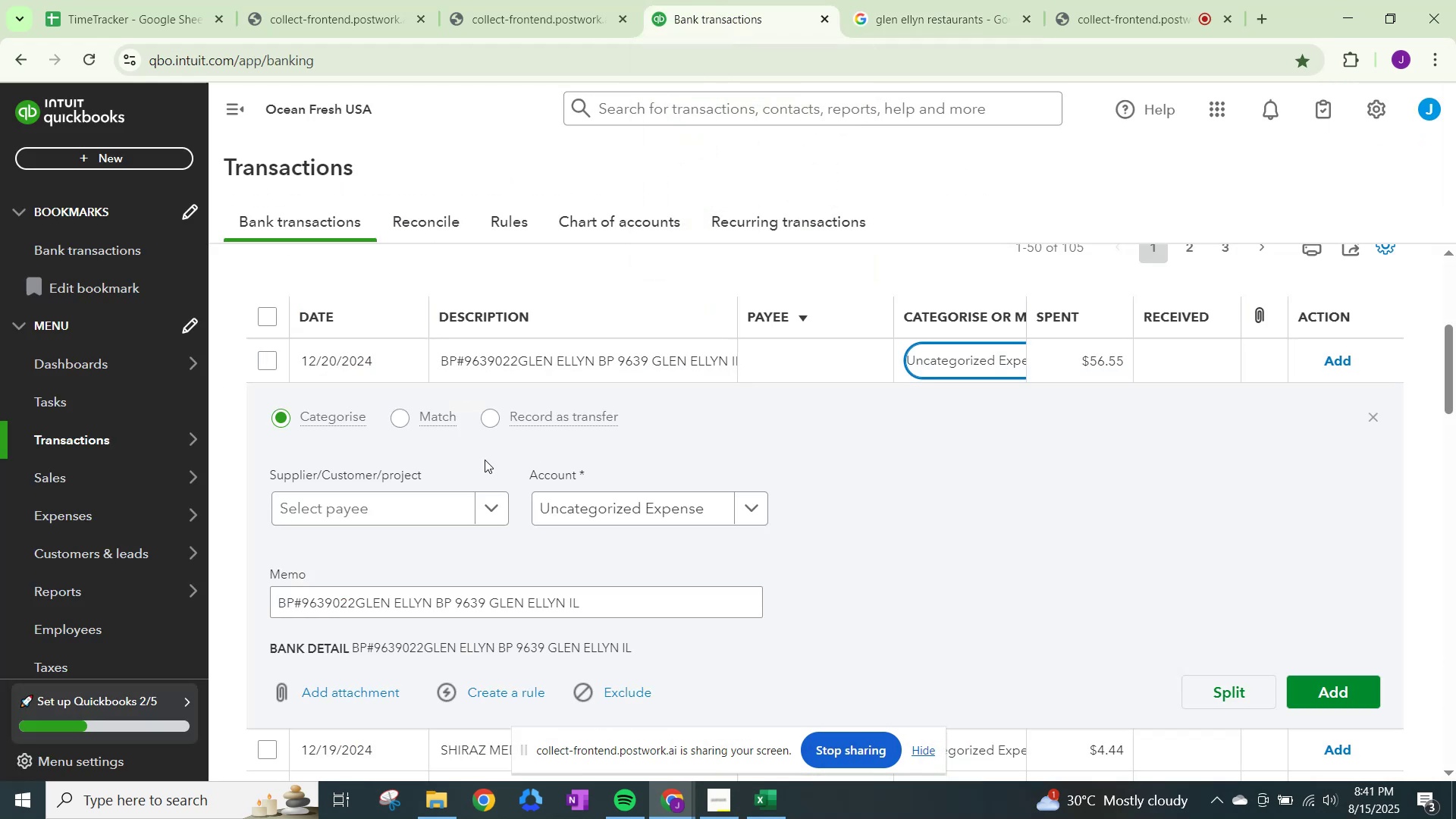 
mouse_move([467, 460])
 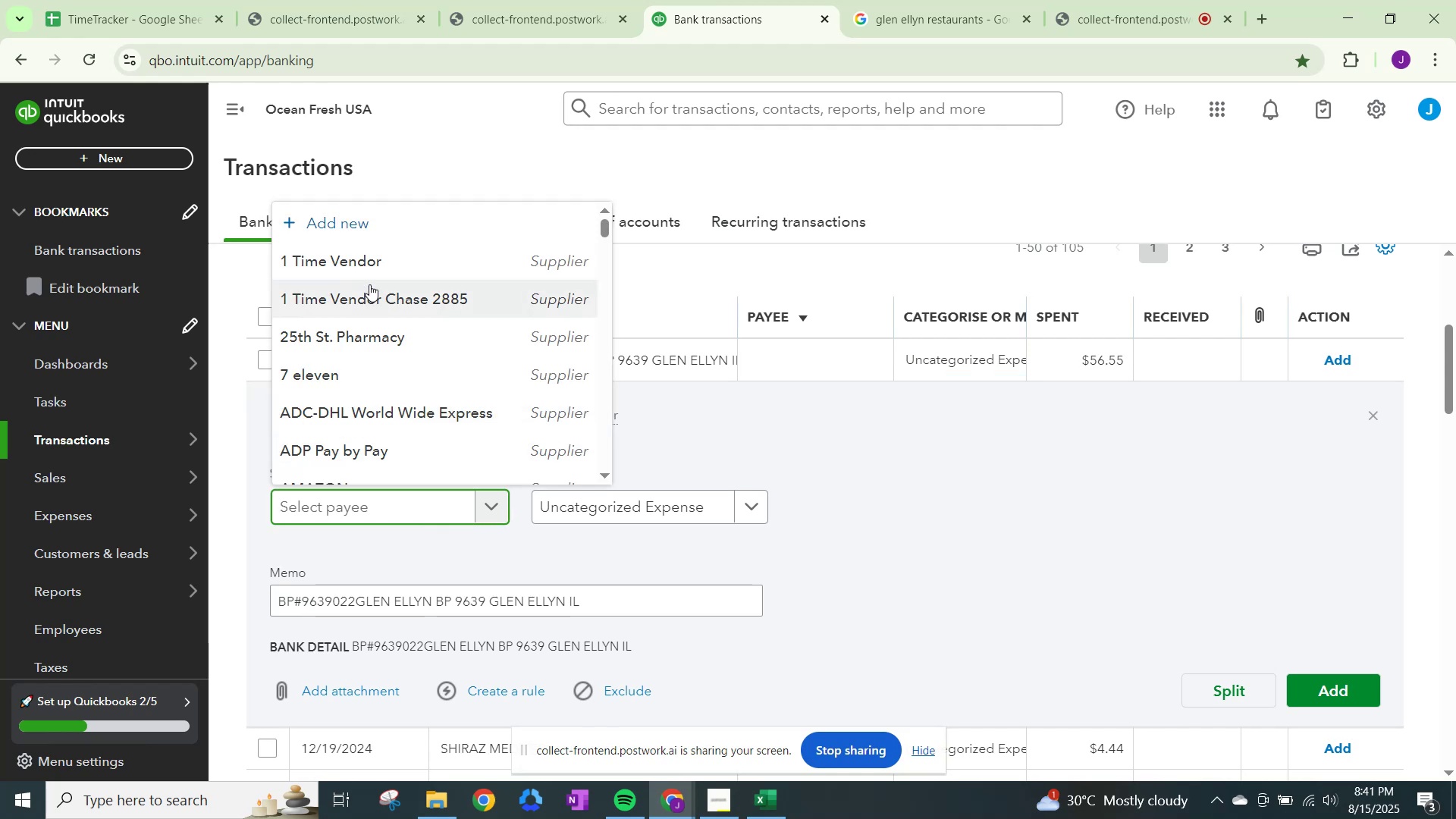 
left_click([373, 265])
 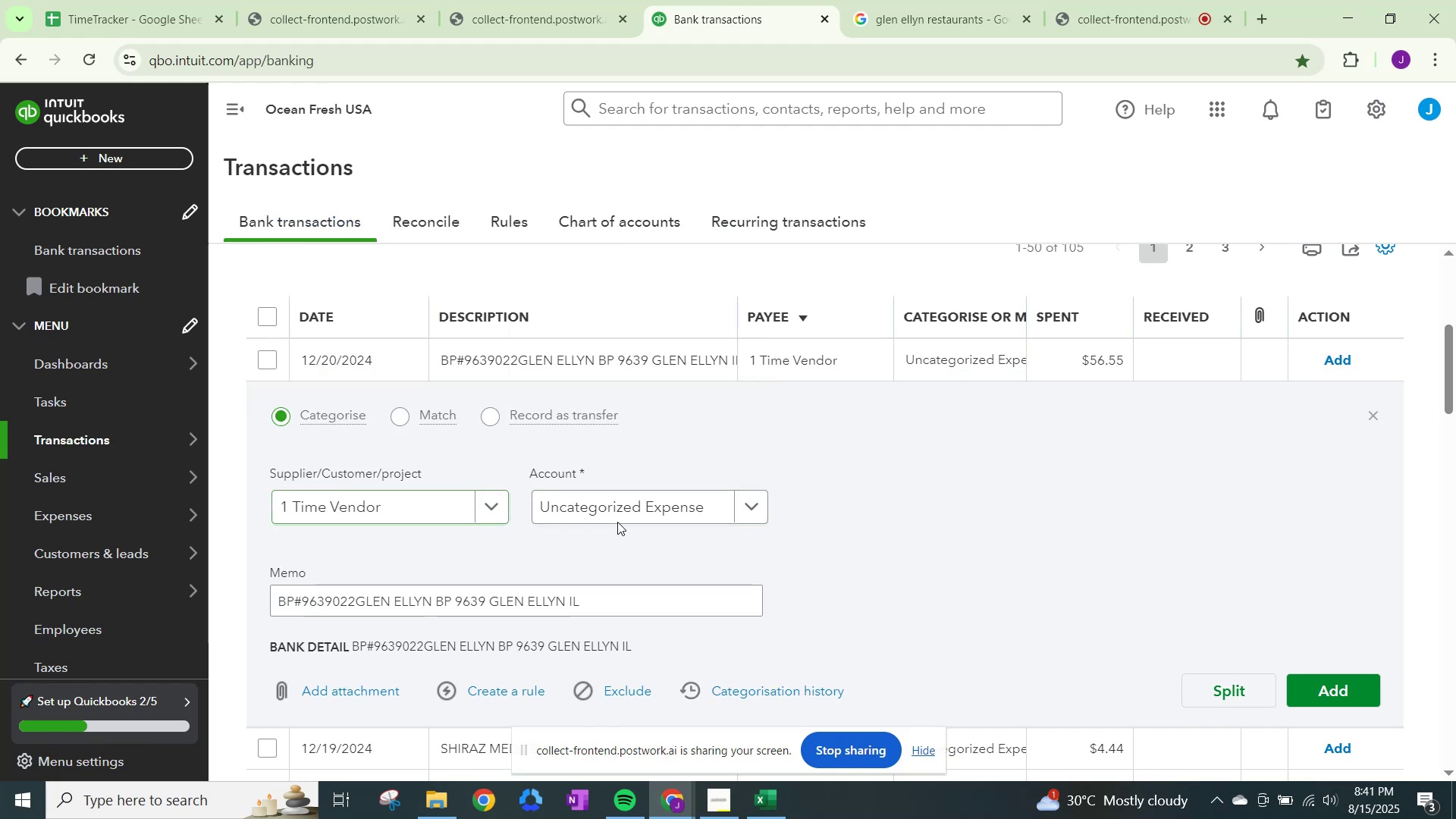 
double_click([622, 510])
 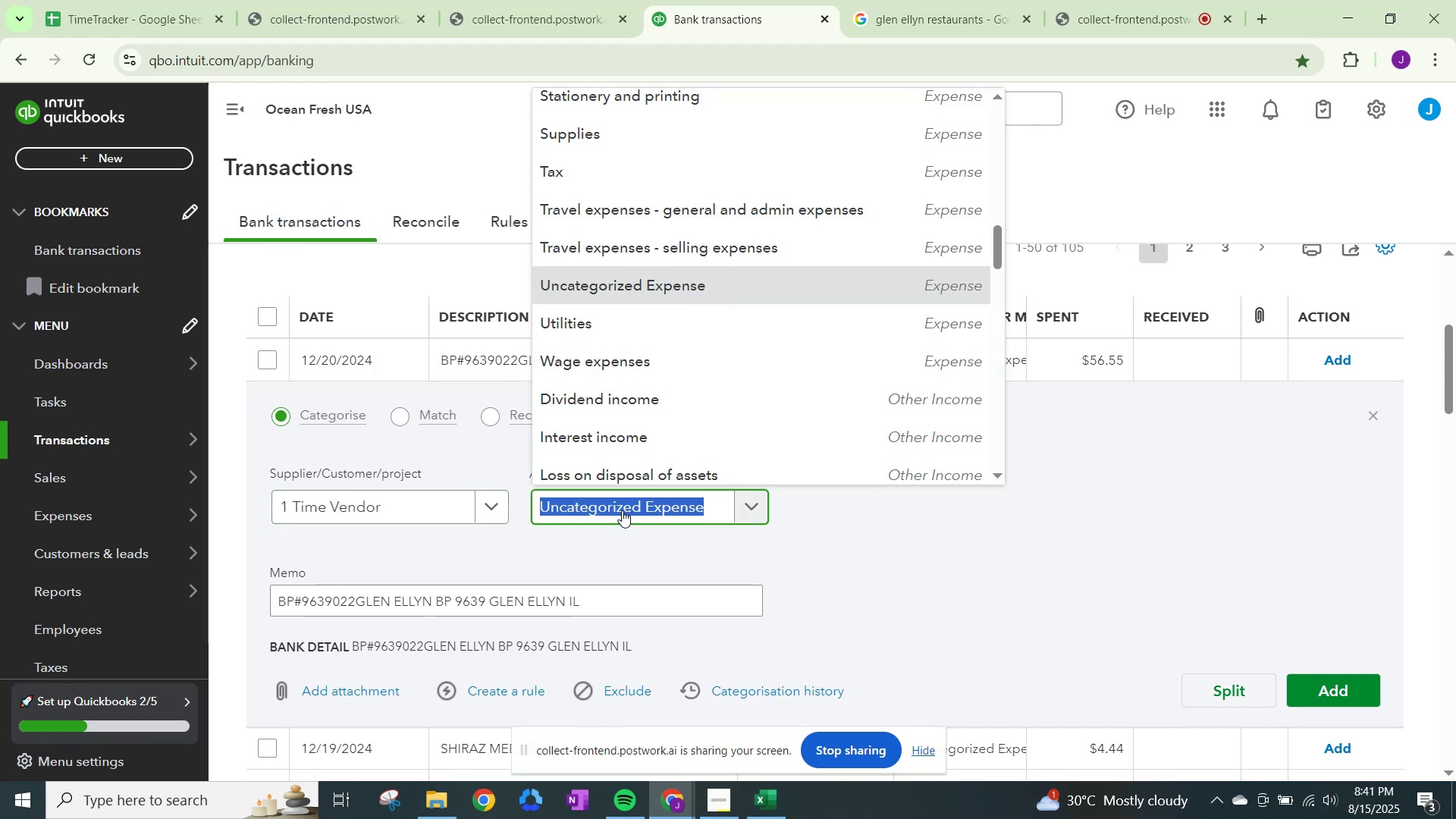 
type(meals)
 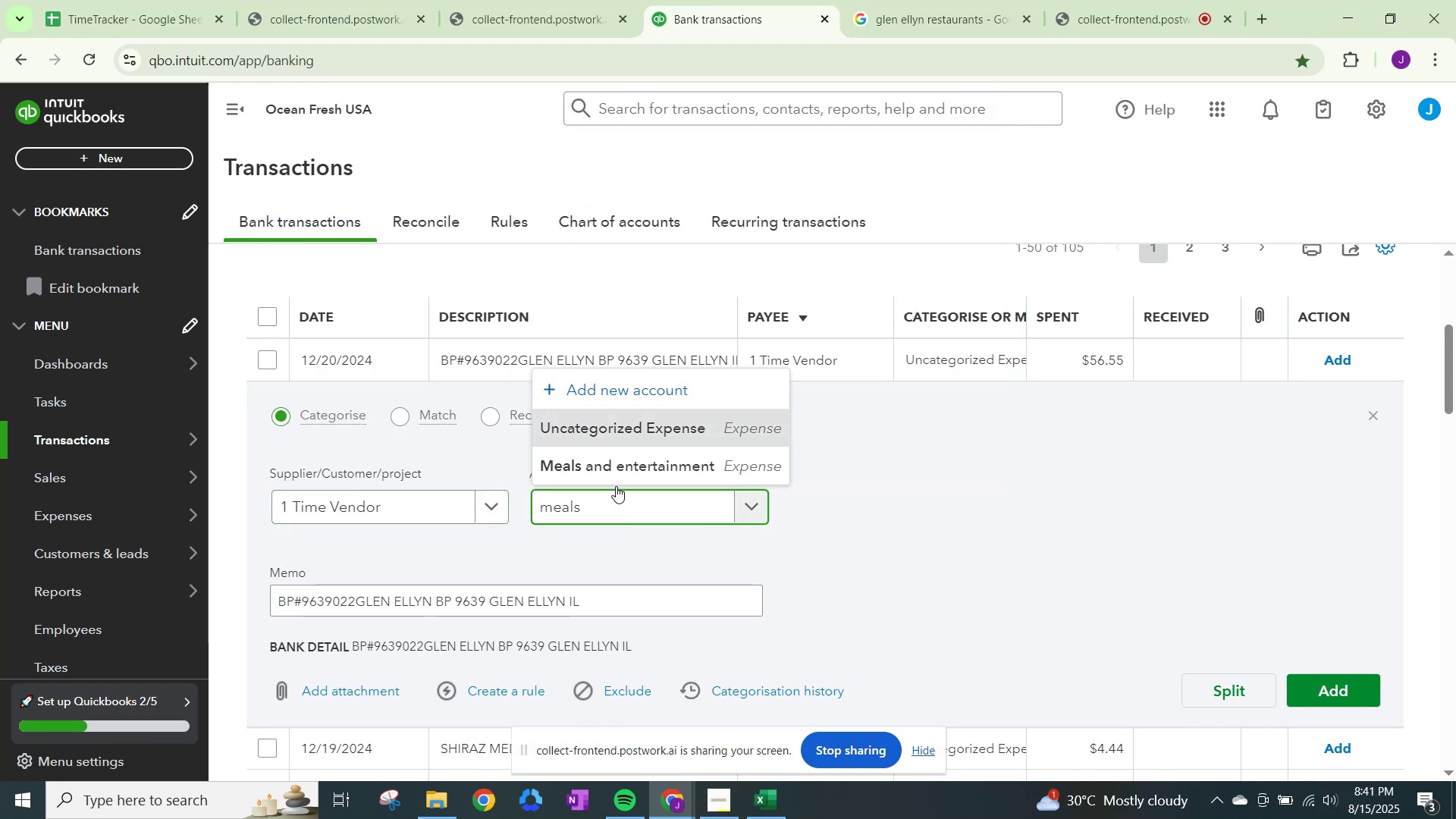 
left_click([612, 462])
 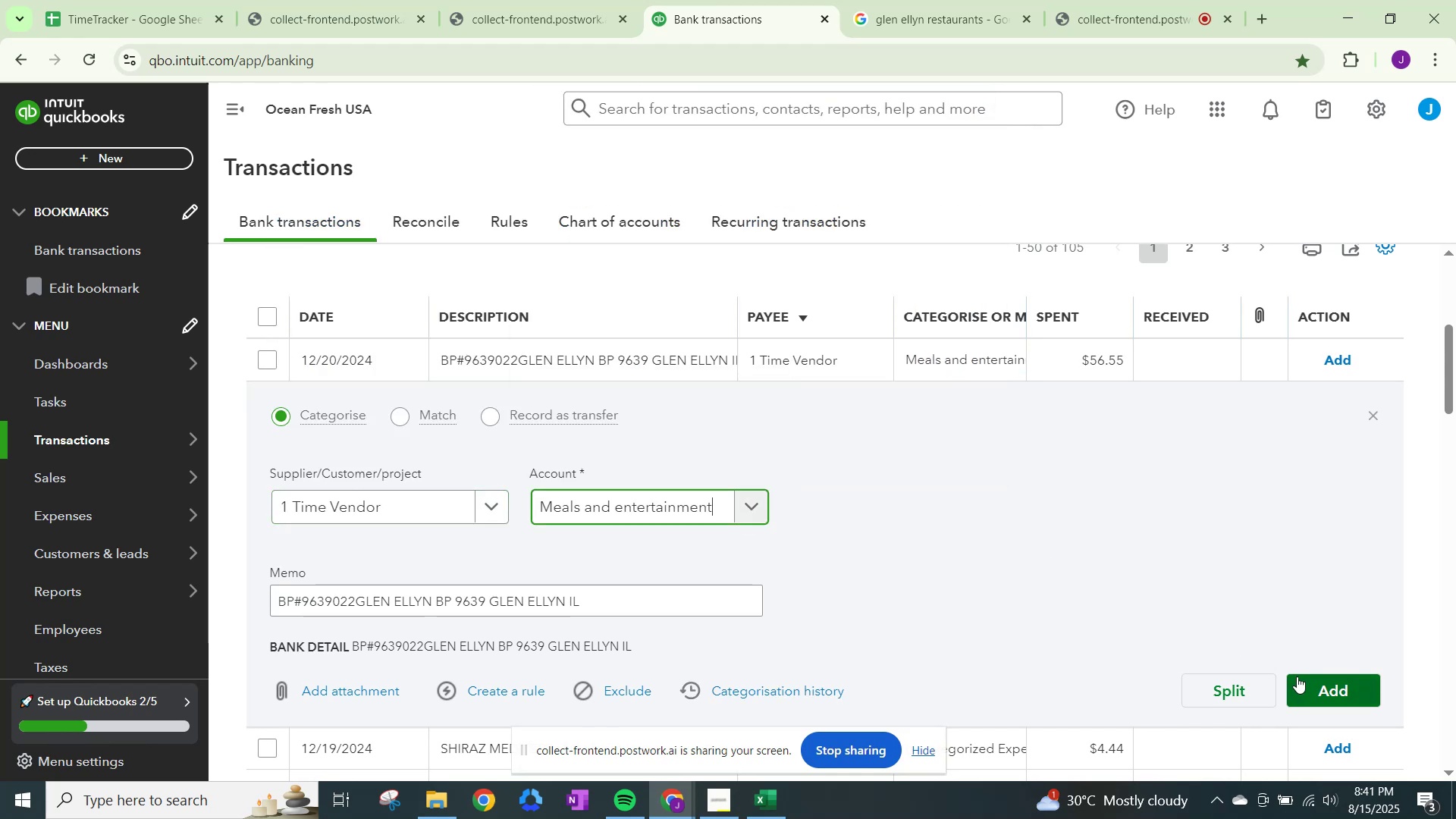 
left_click([1328, 682])
 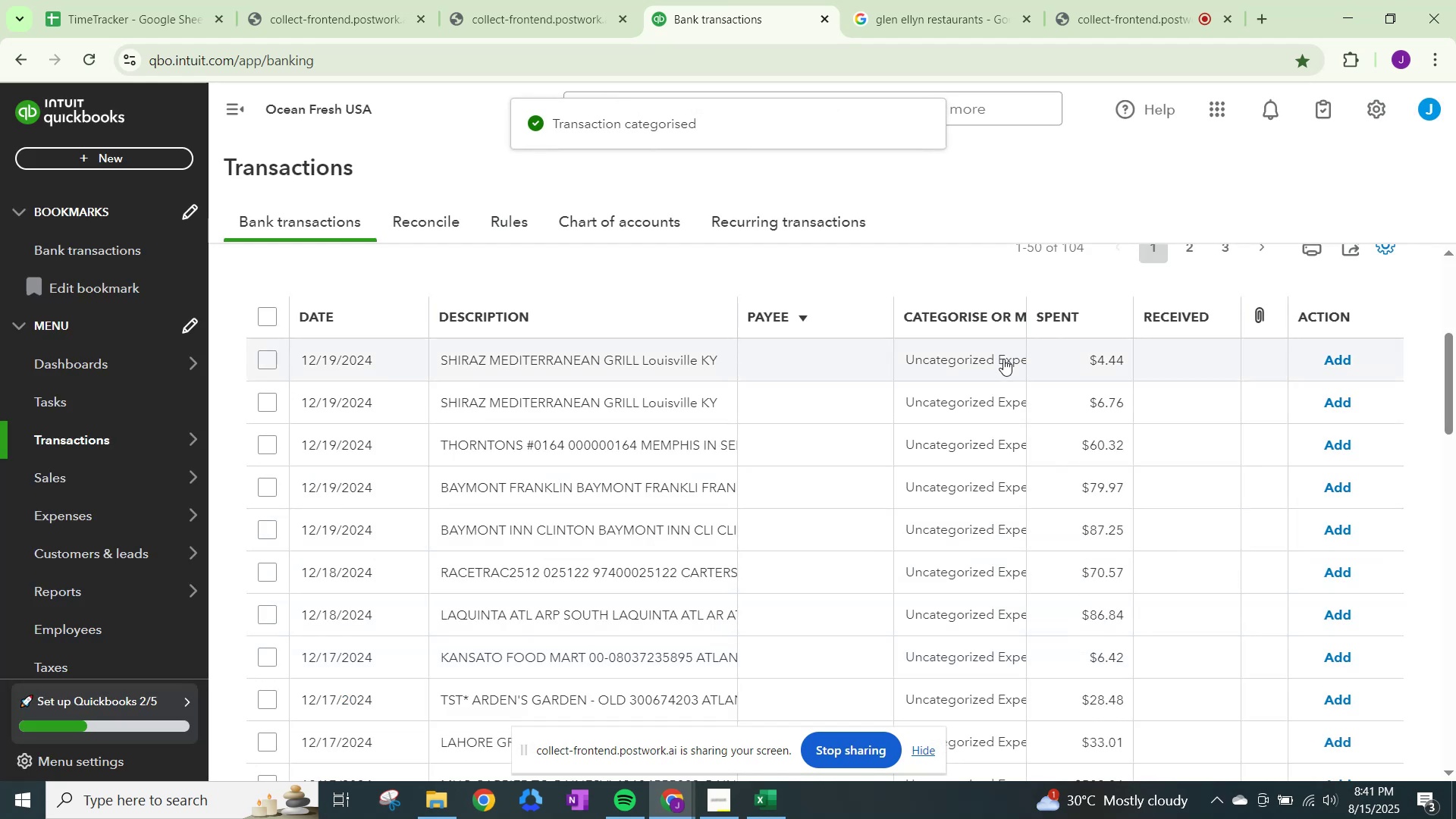 
wait(6.64)
 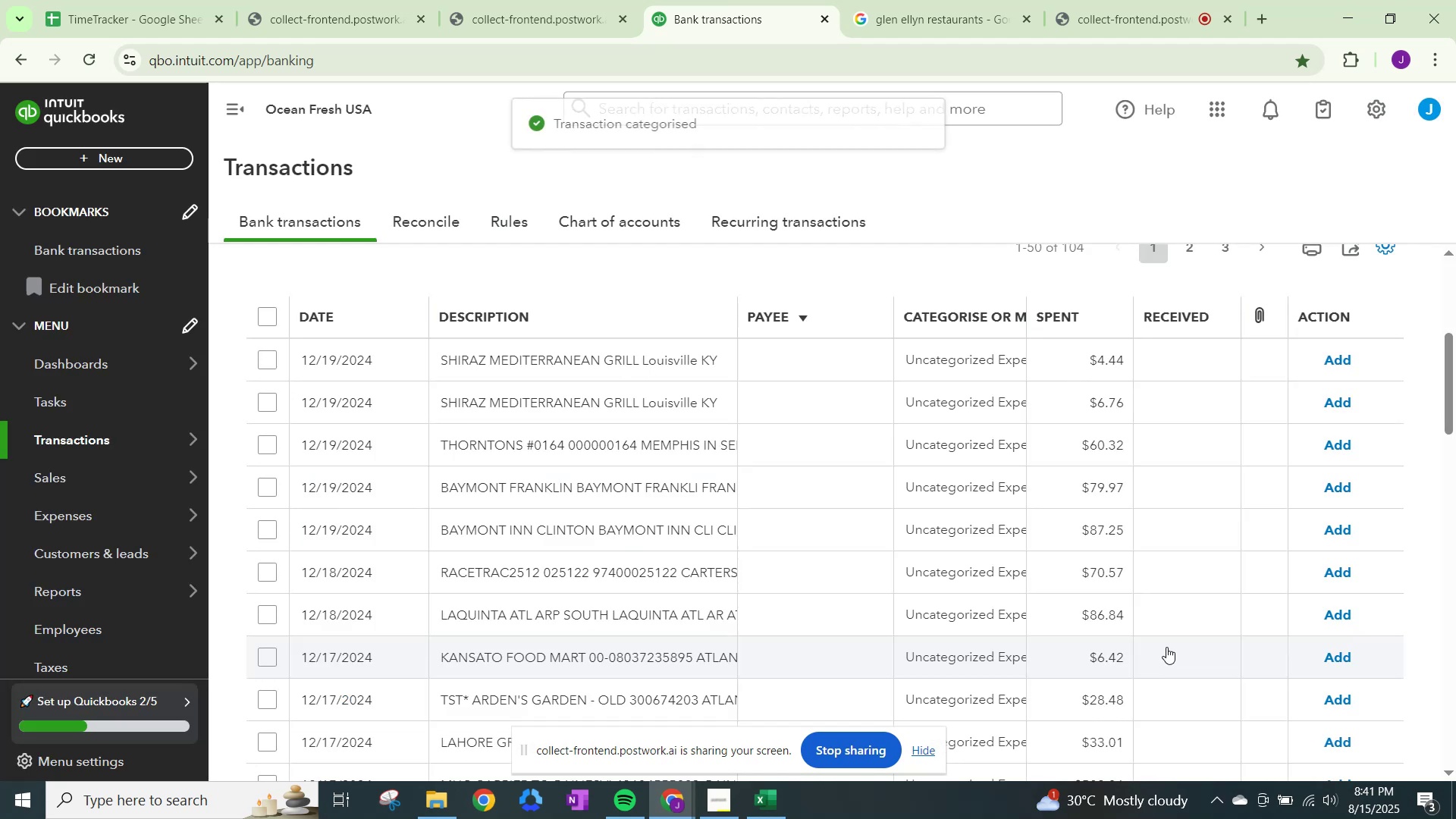 
left_click([963, 354])
 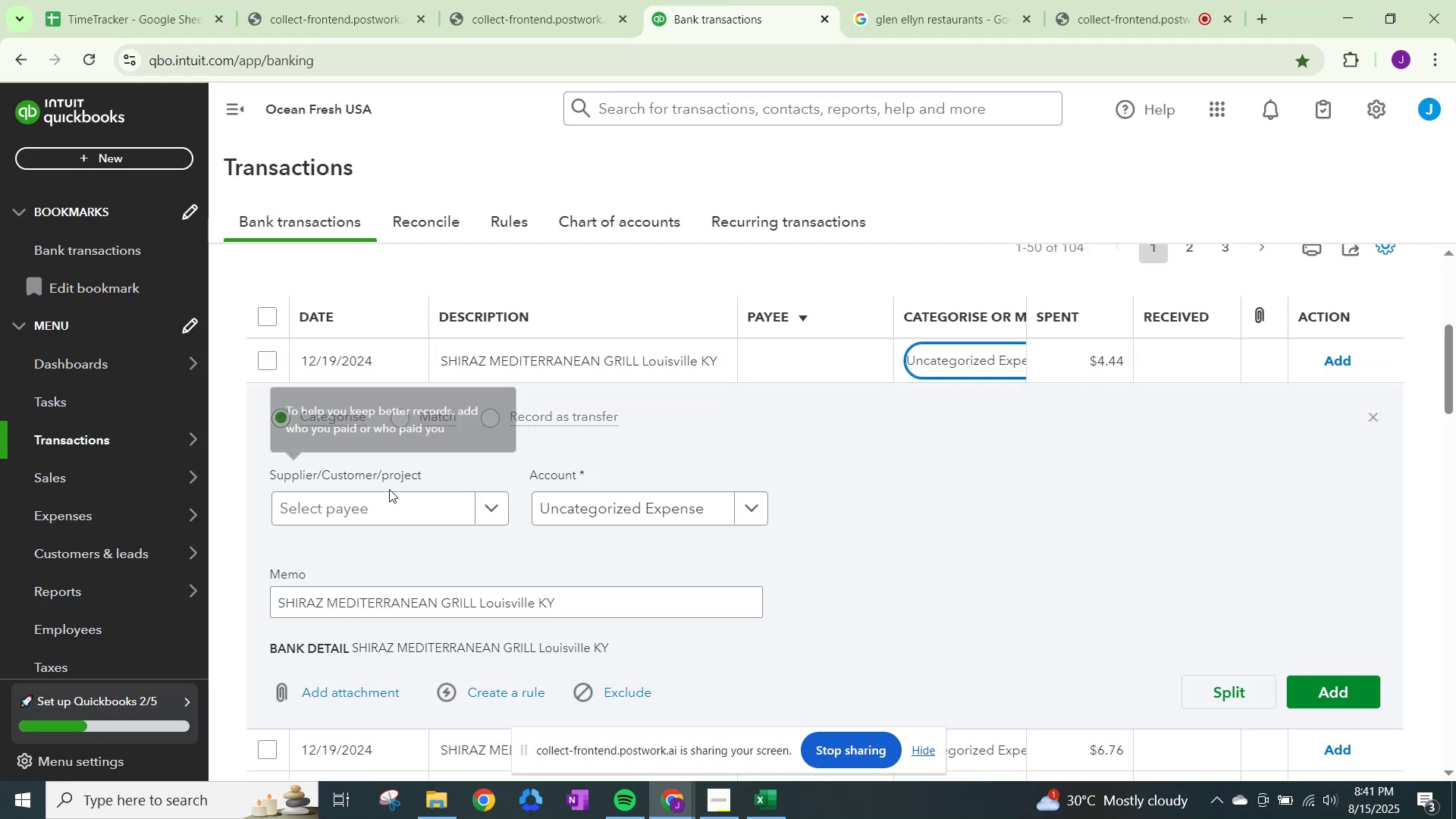 
left_click([415, 512])
 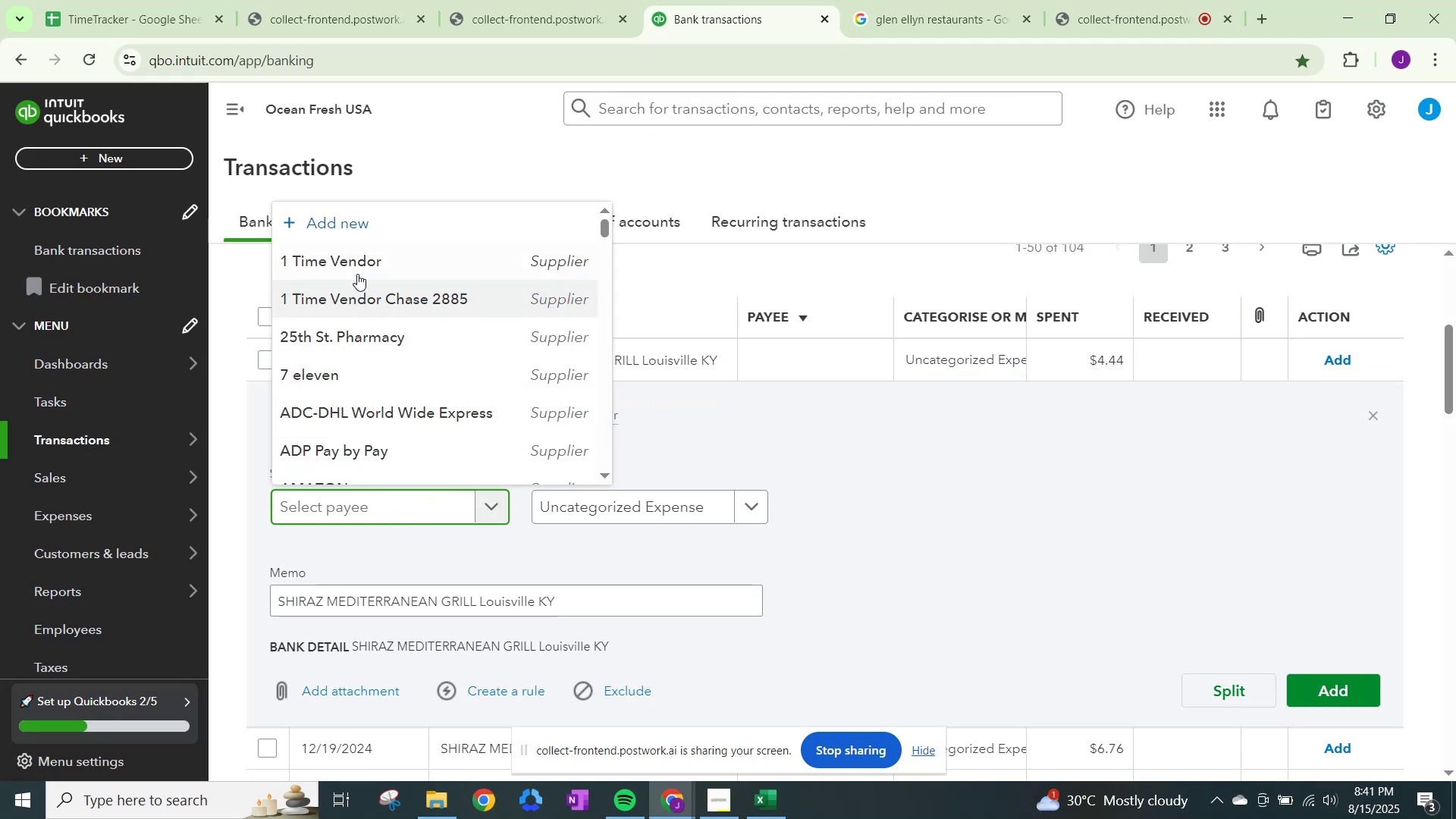 
left_click([357, 261])
 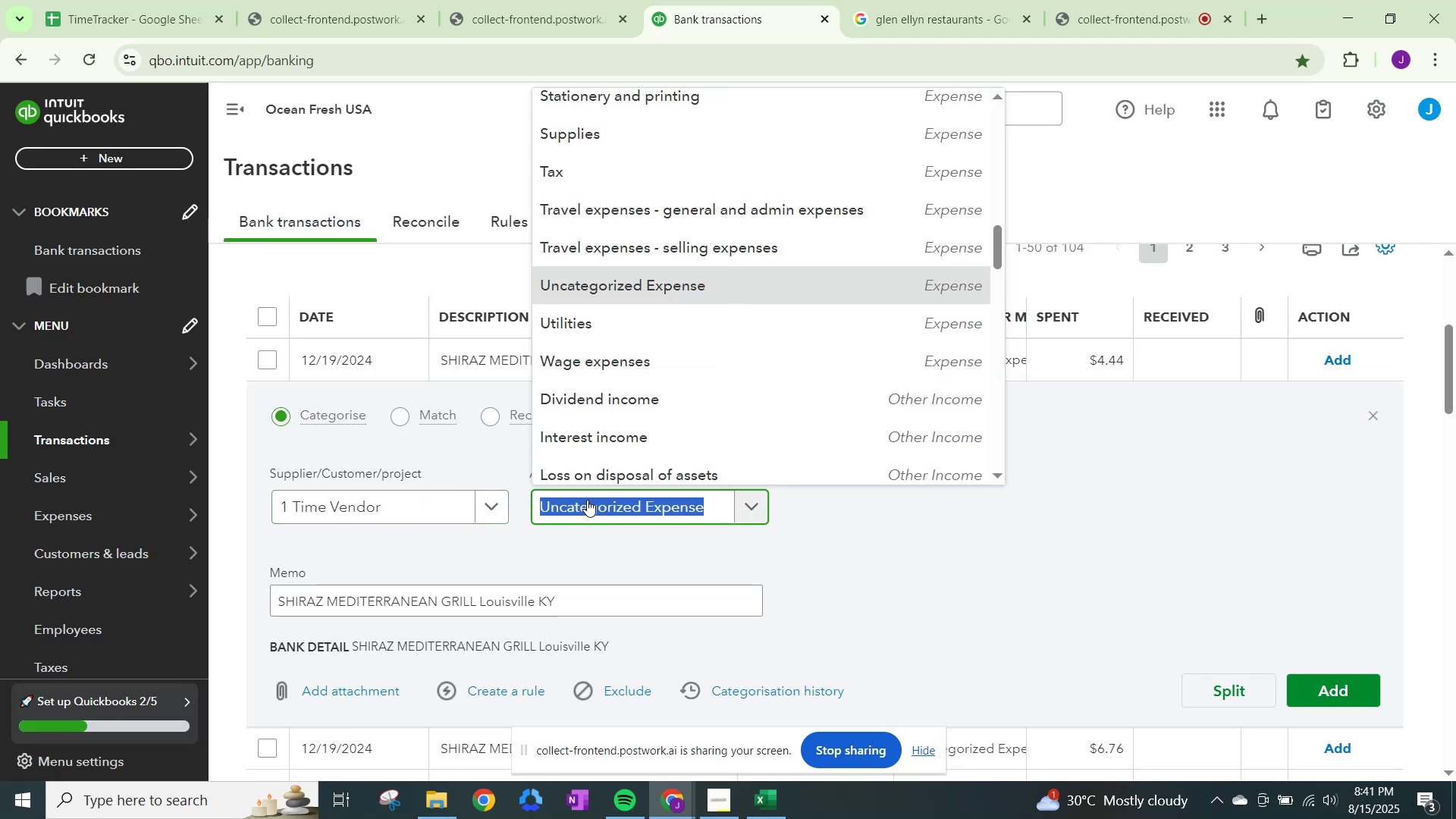 
type(meals)
 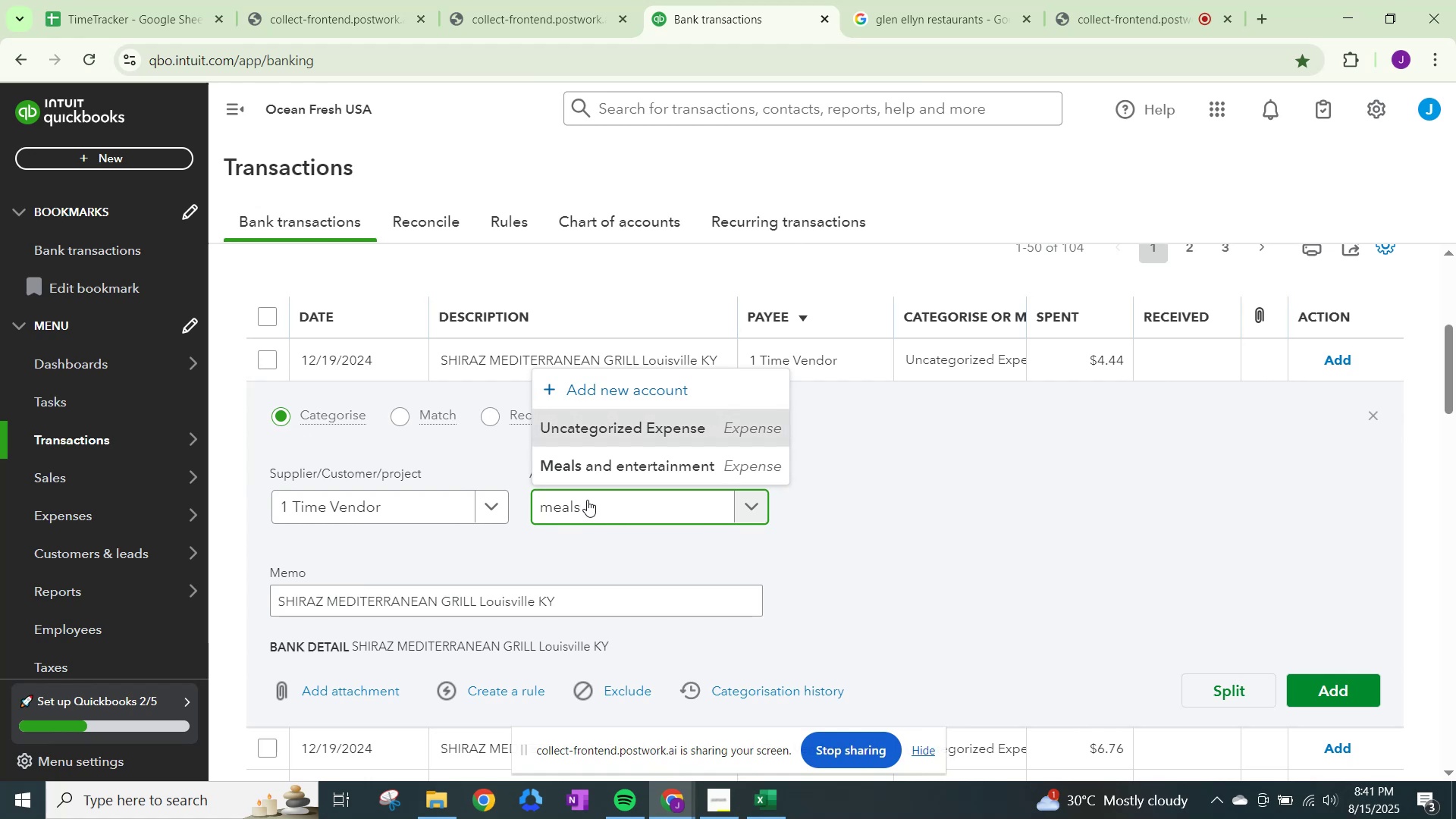 
left_click([603, 457])
 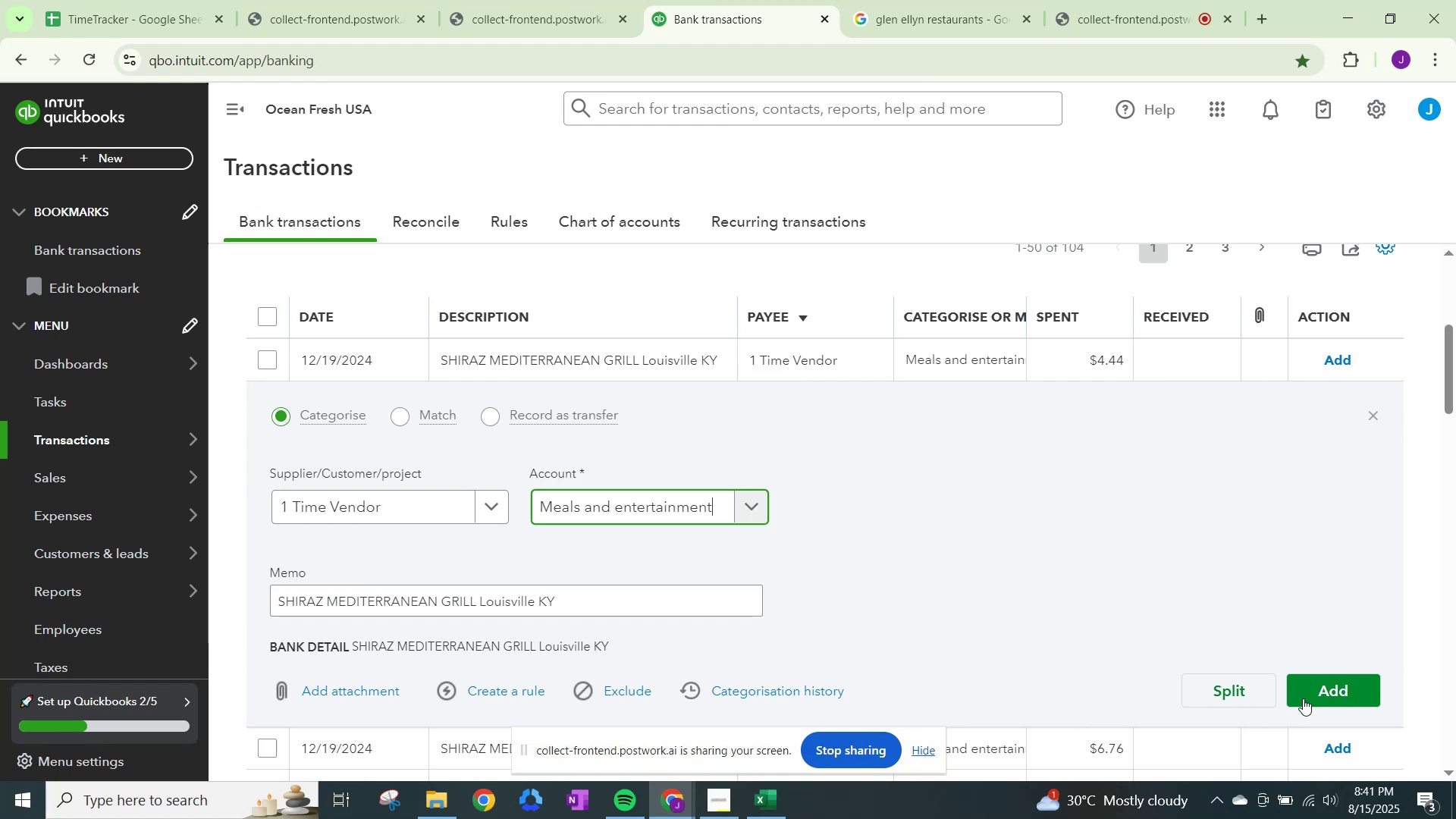 
left_click([1308, 679])
 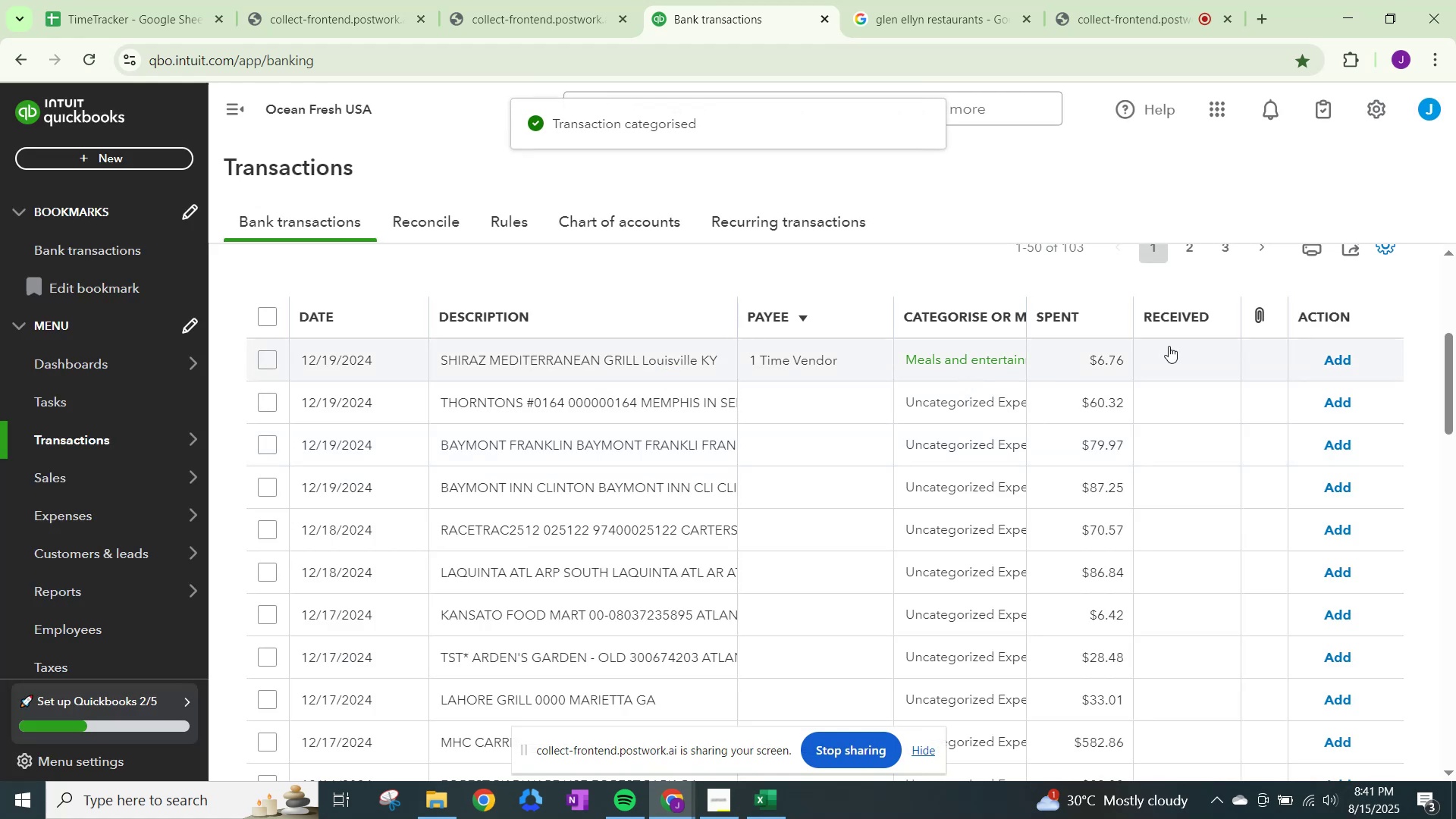 
left_click([1341, 357])
 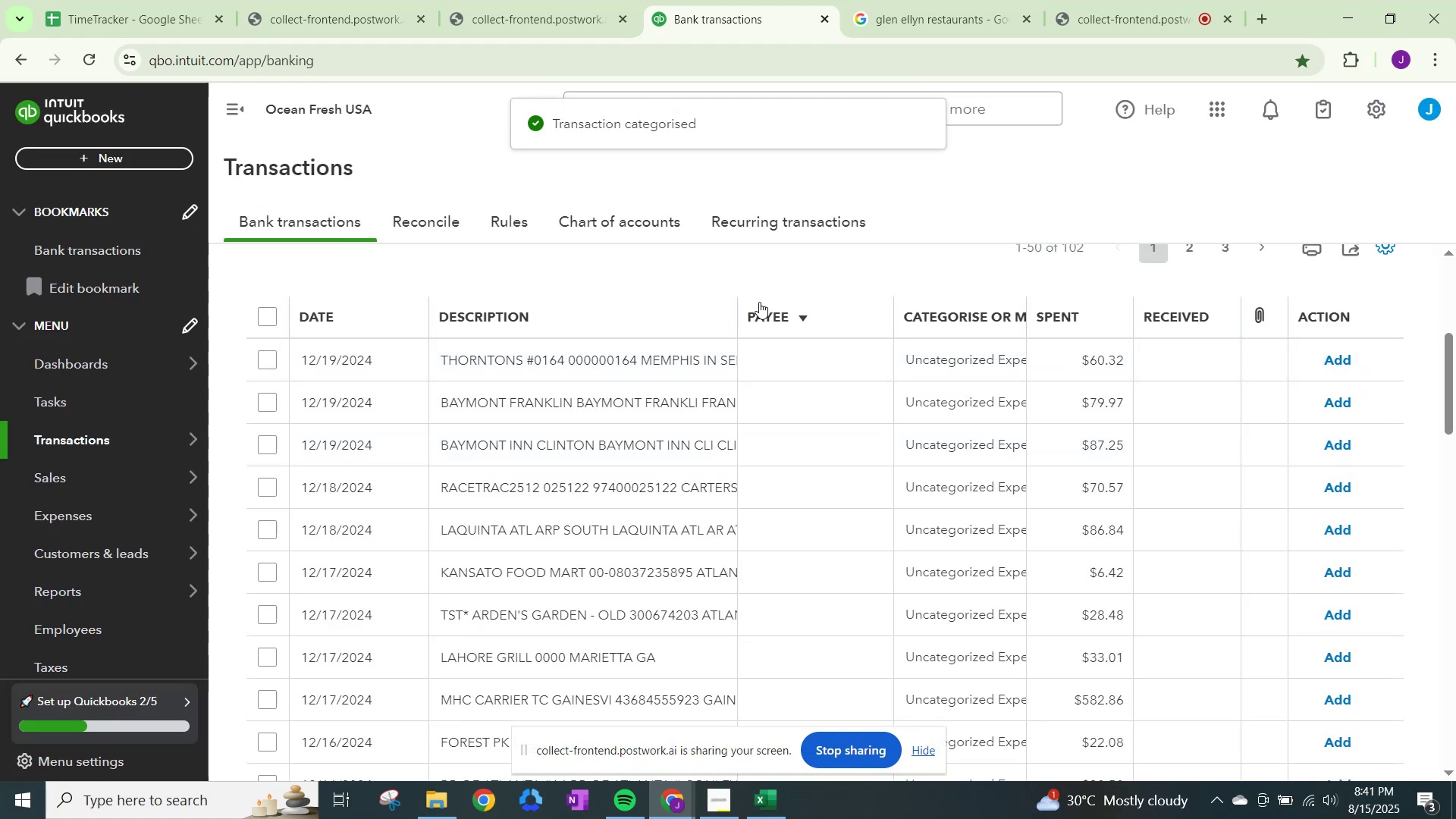 
left_click([905, 2])
 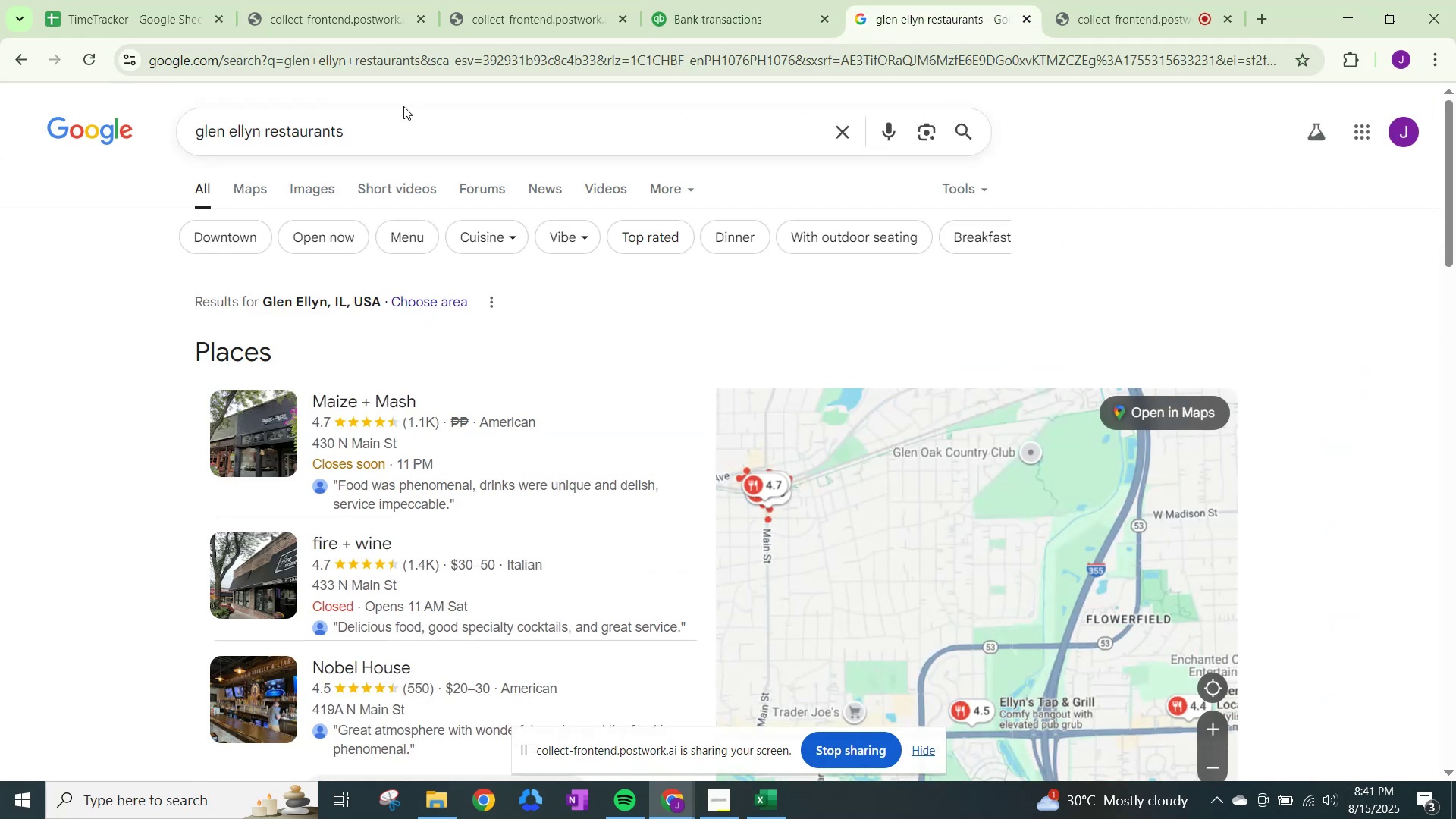 
left_click_drag(start_coordinate=[401, 137], to_coordinate=[79, 129])
 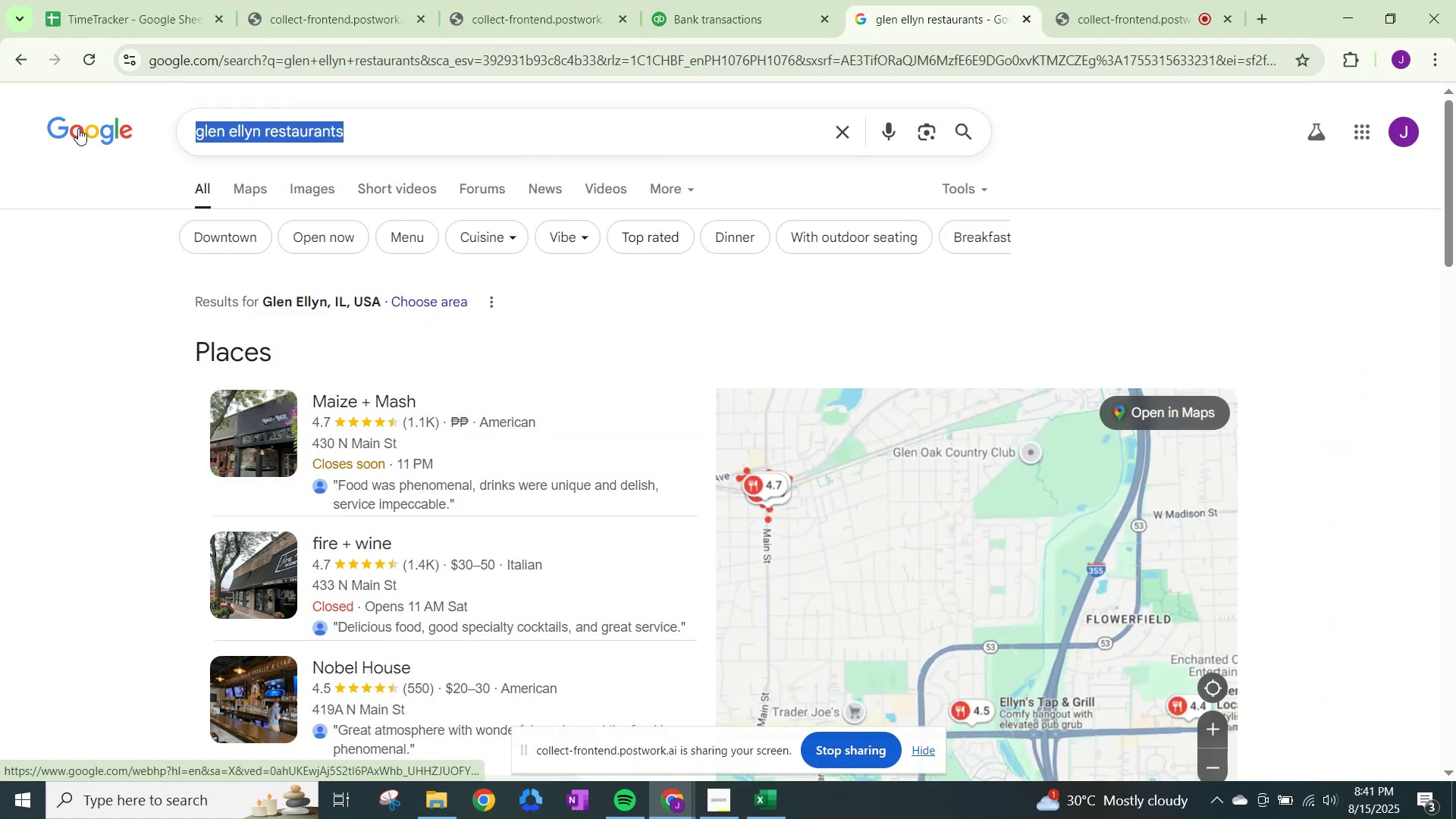 
type(thornt)
 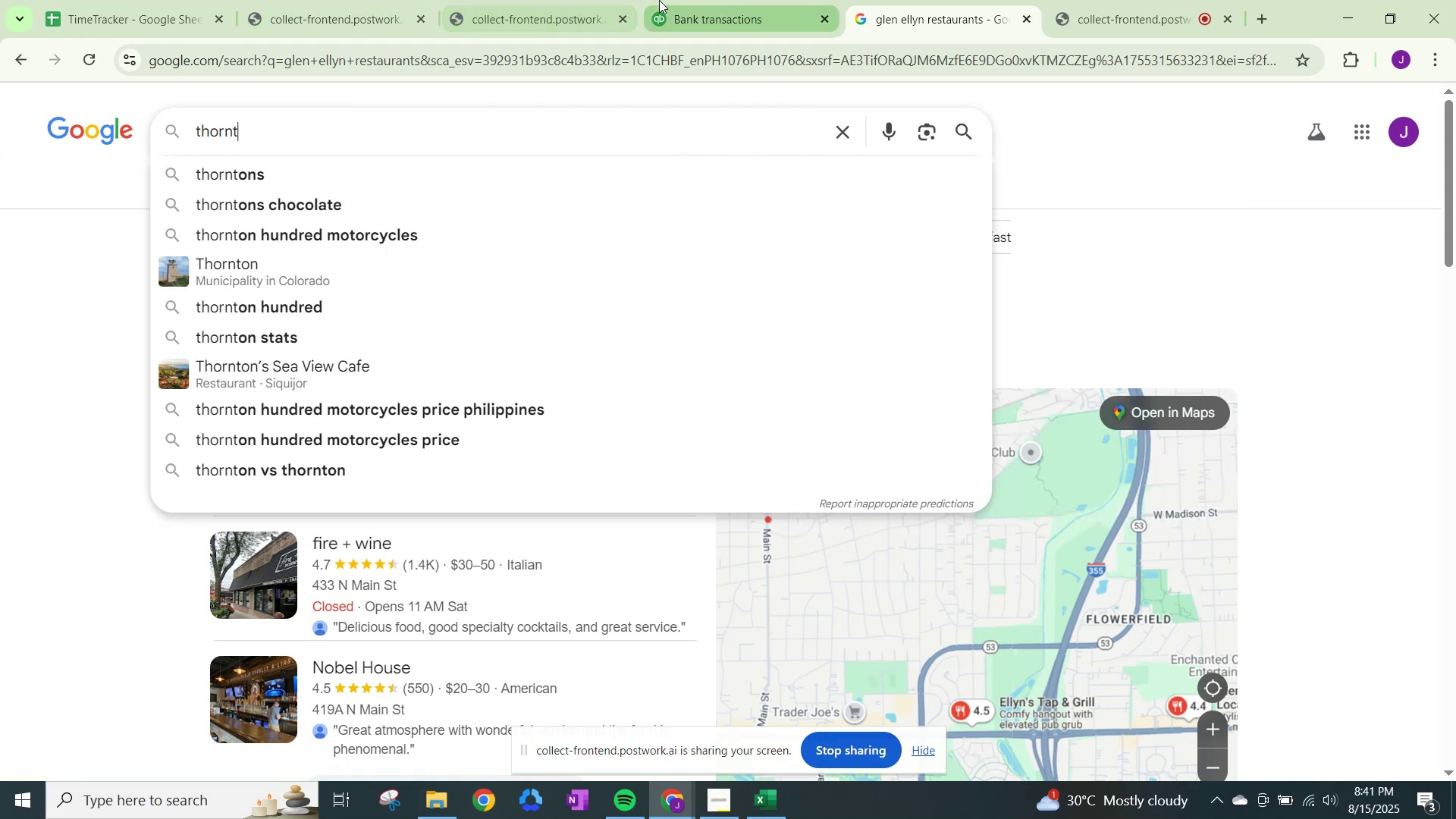 
left_click([689, 5])
 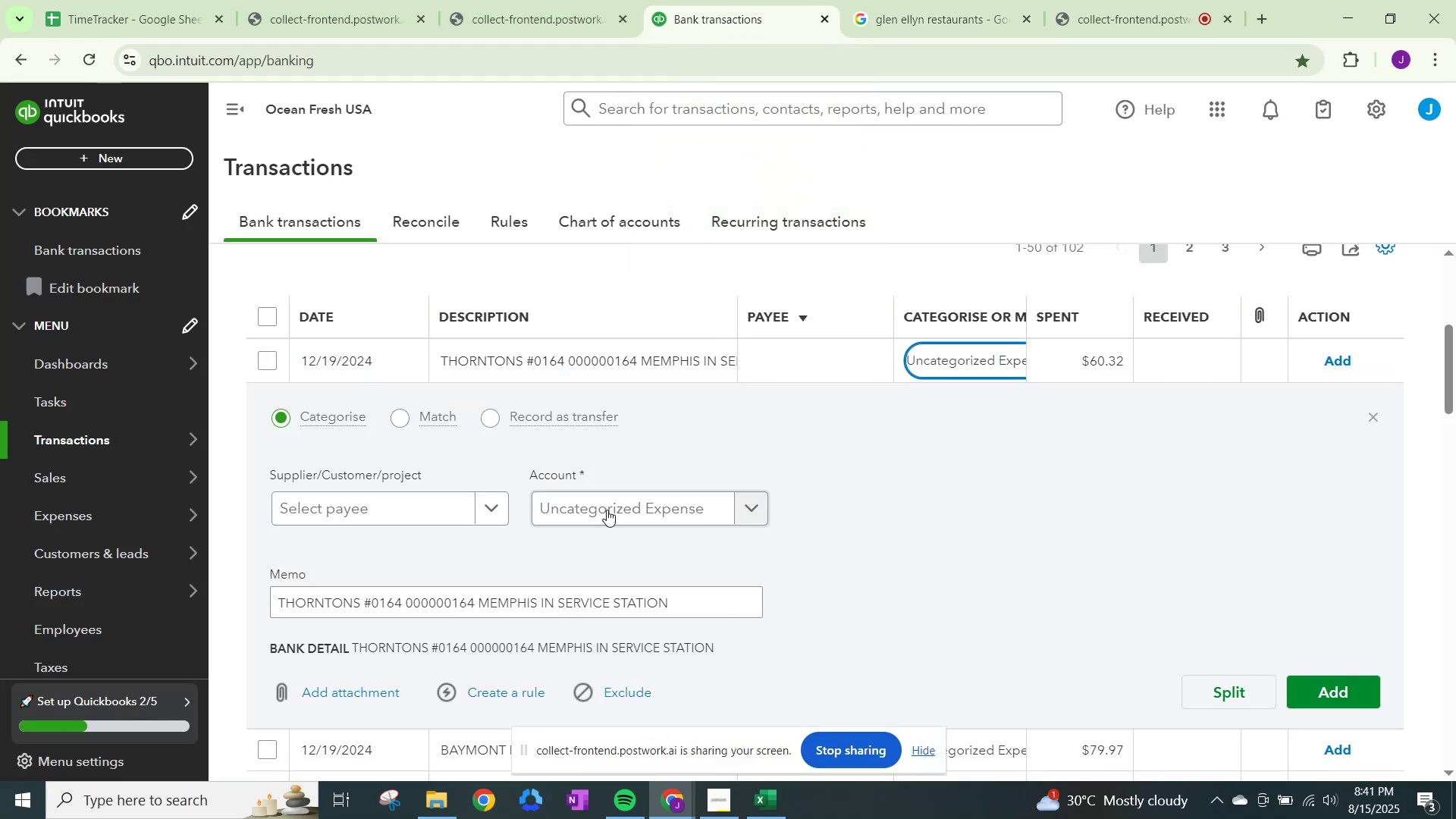 
left_click([441, 520])
 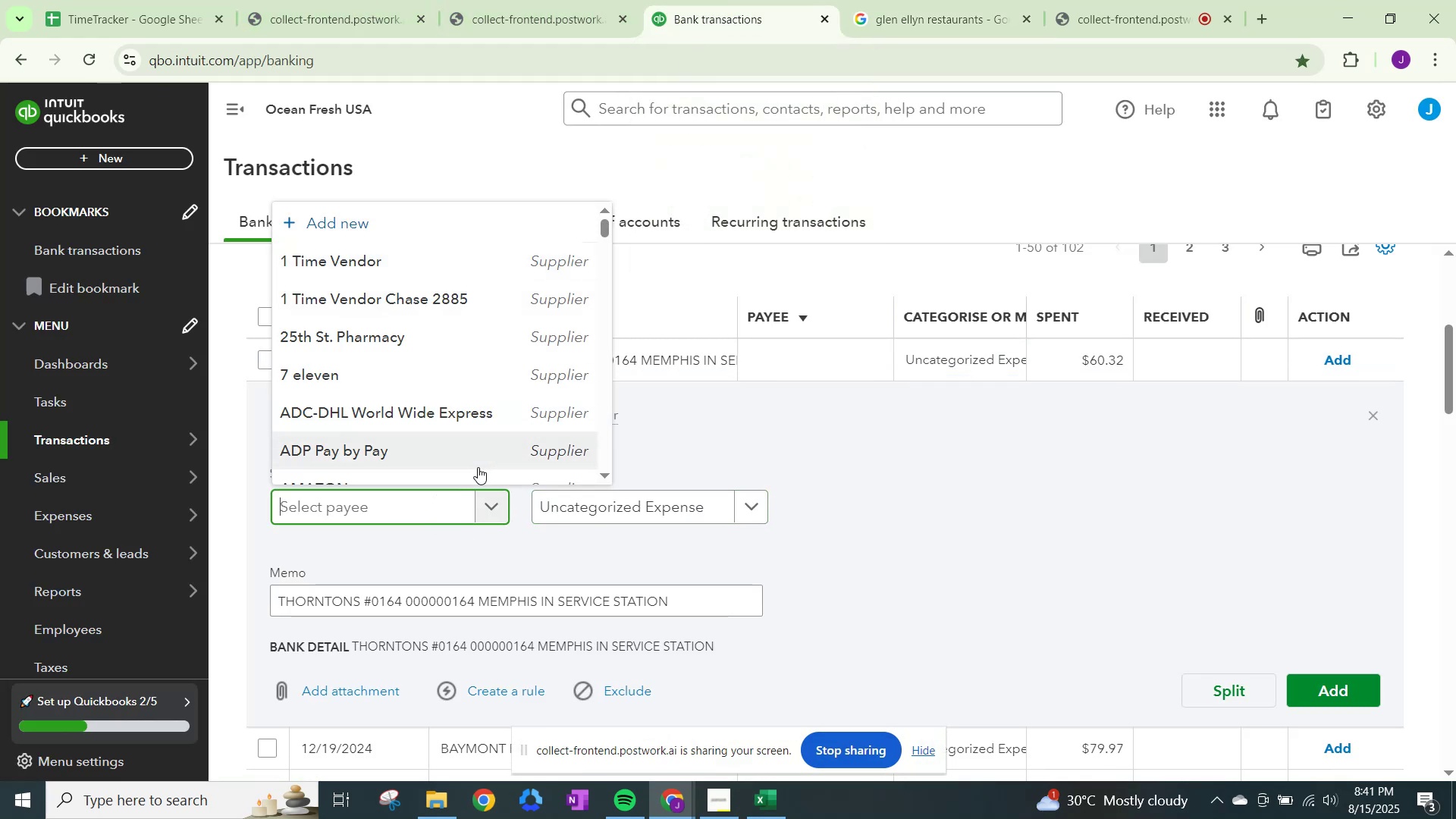 
type(tho)
key(Backspace)
key(Backspace)
key(Backspace)
key(Backspace)
key(Backspace)
 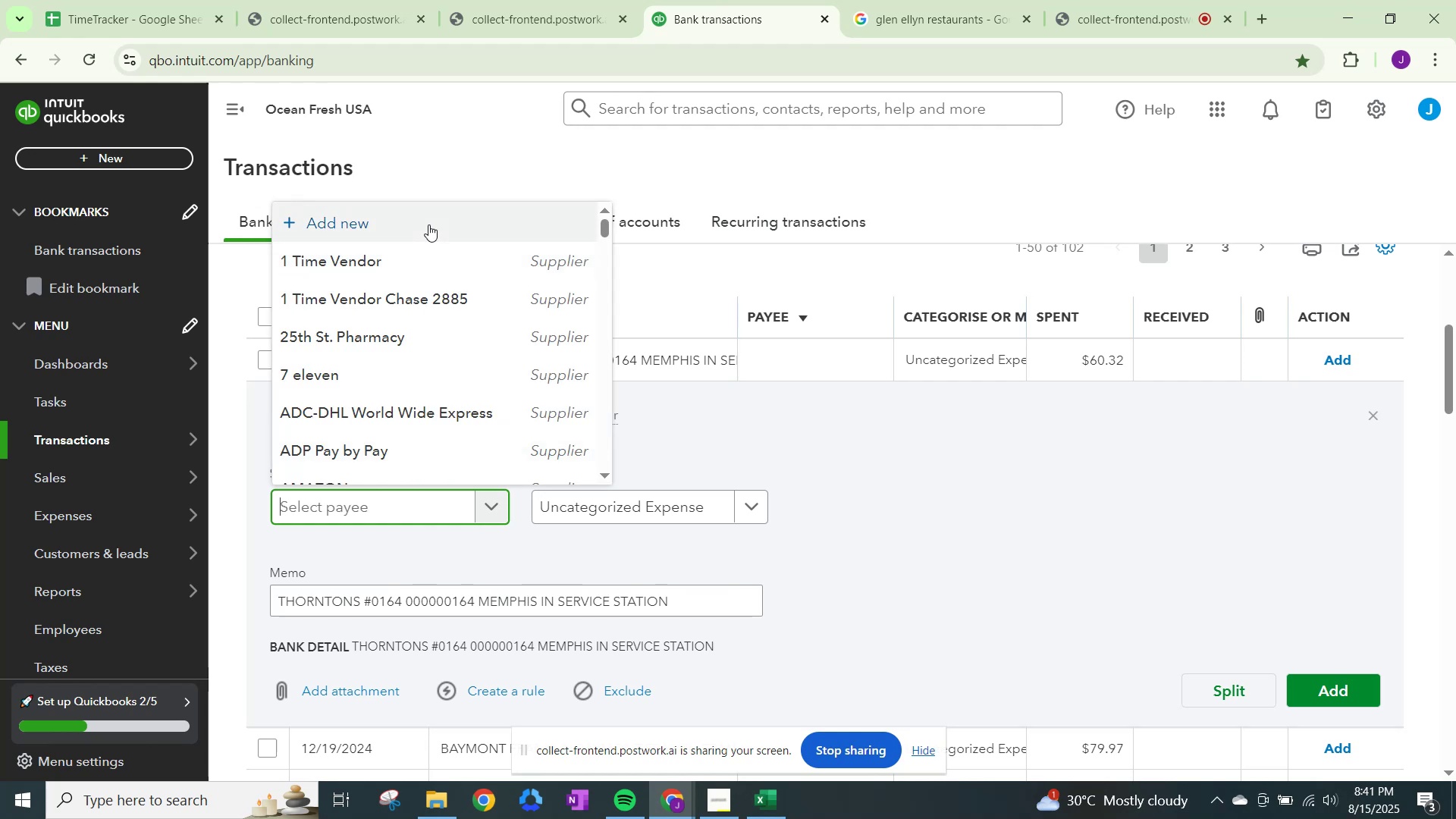 
left_click([419, 256])
 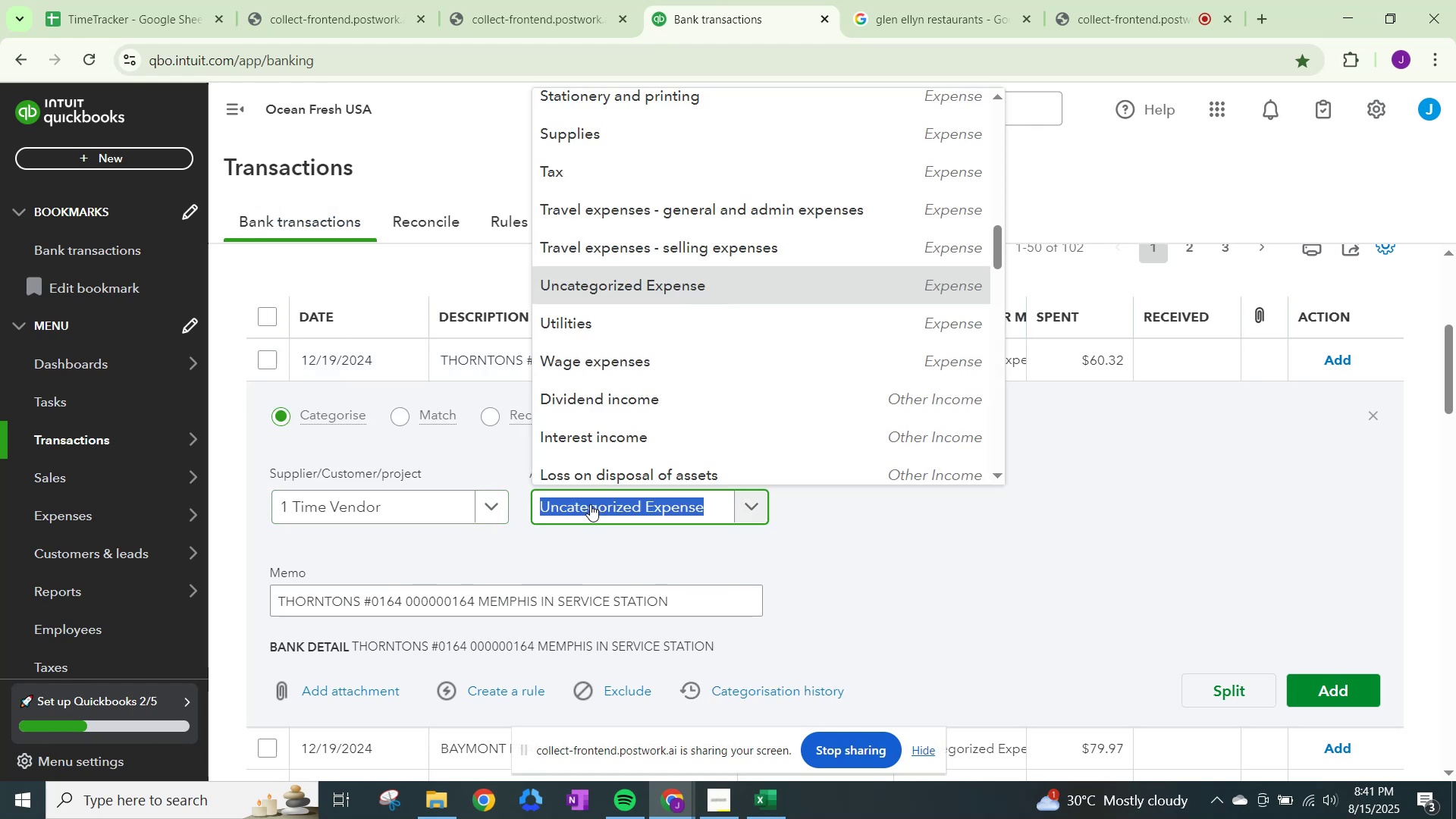 
type(meals)
 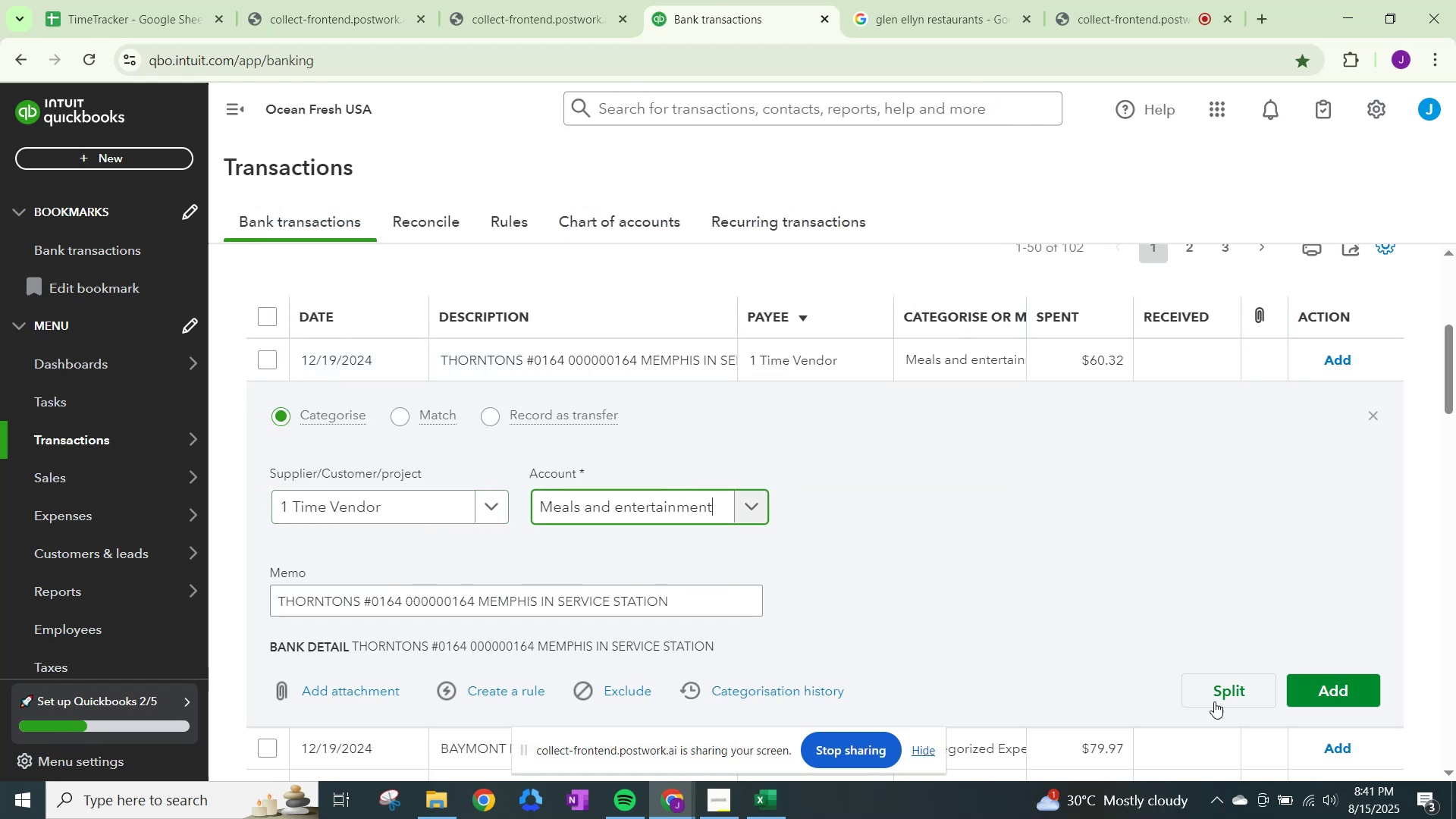 
left_click([1351, 689])
 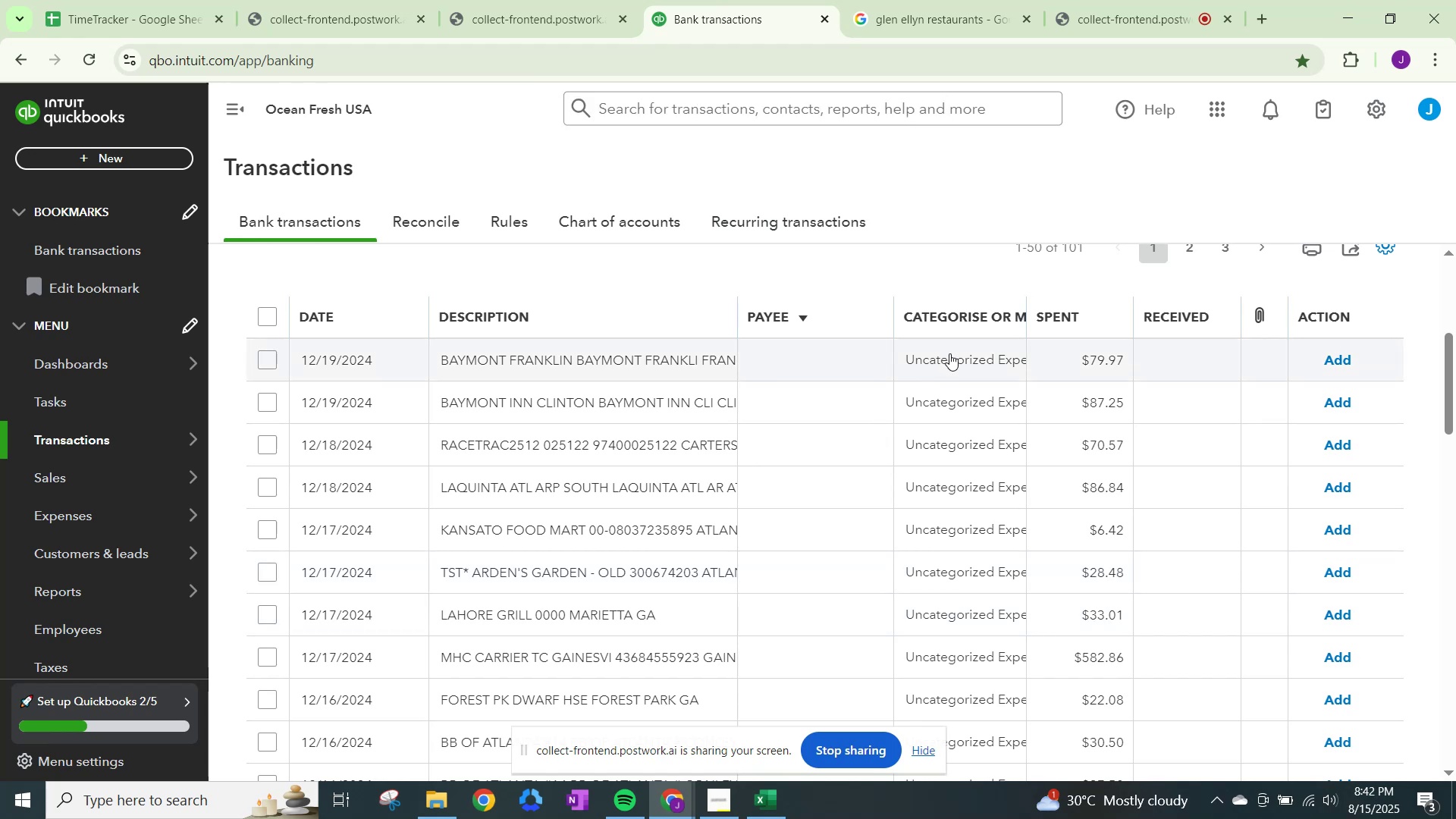 
wait(15.67)
 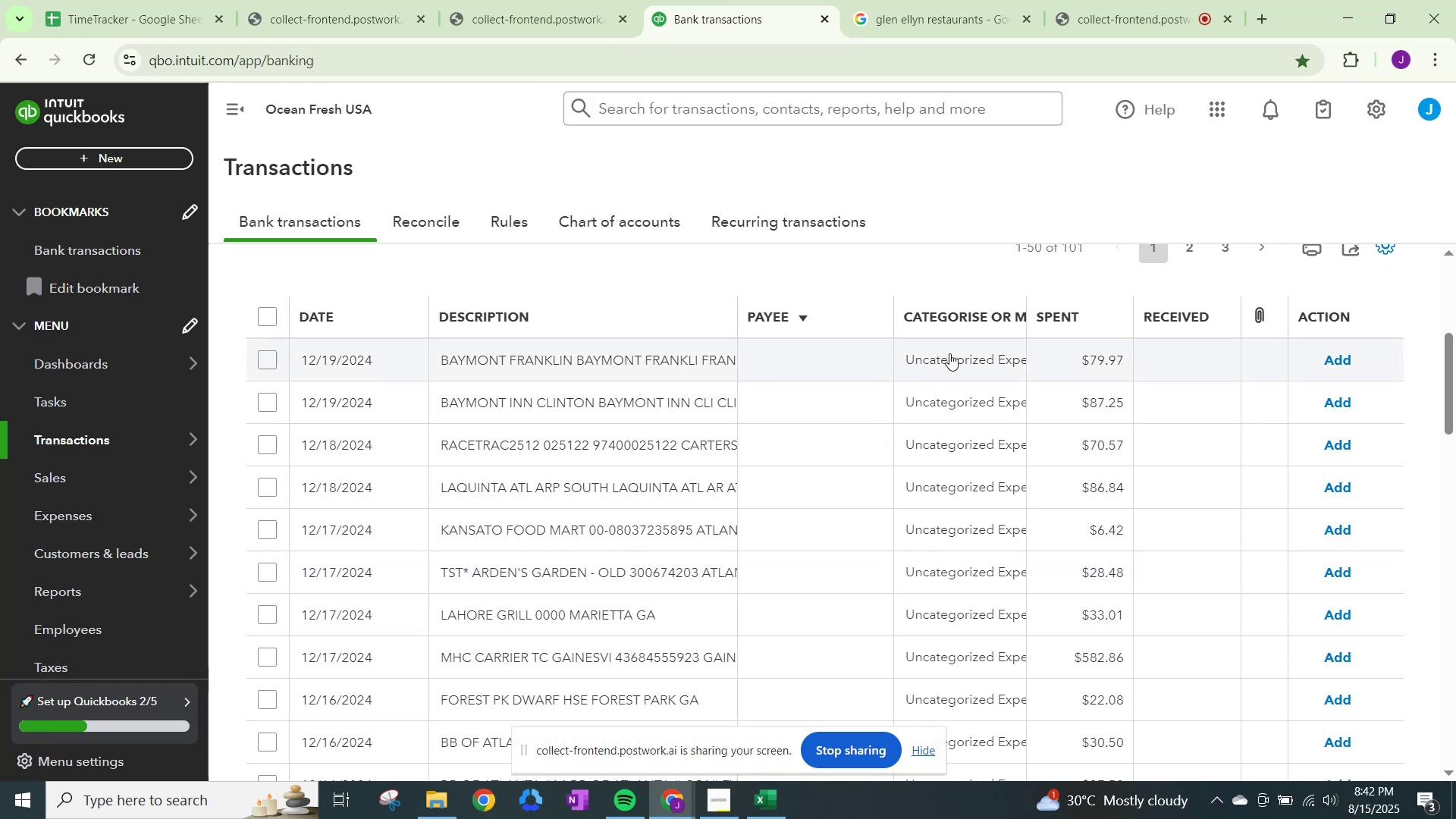 
left_click([949, 353])
 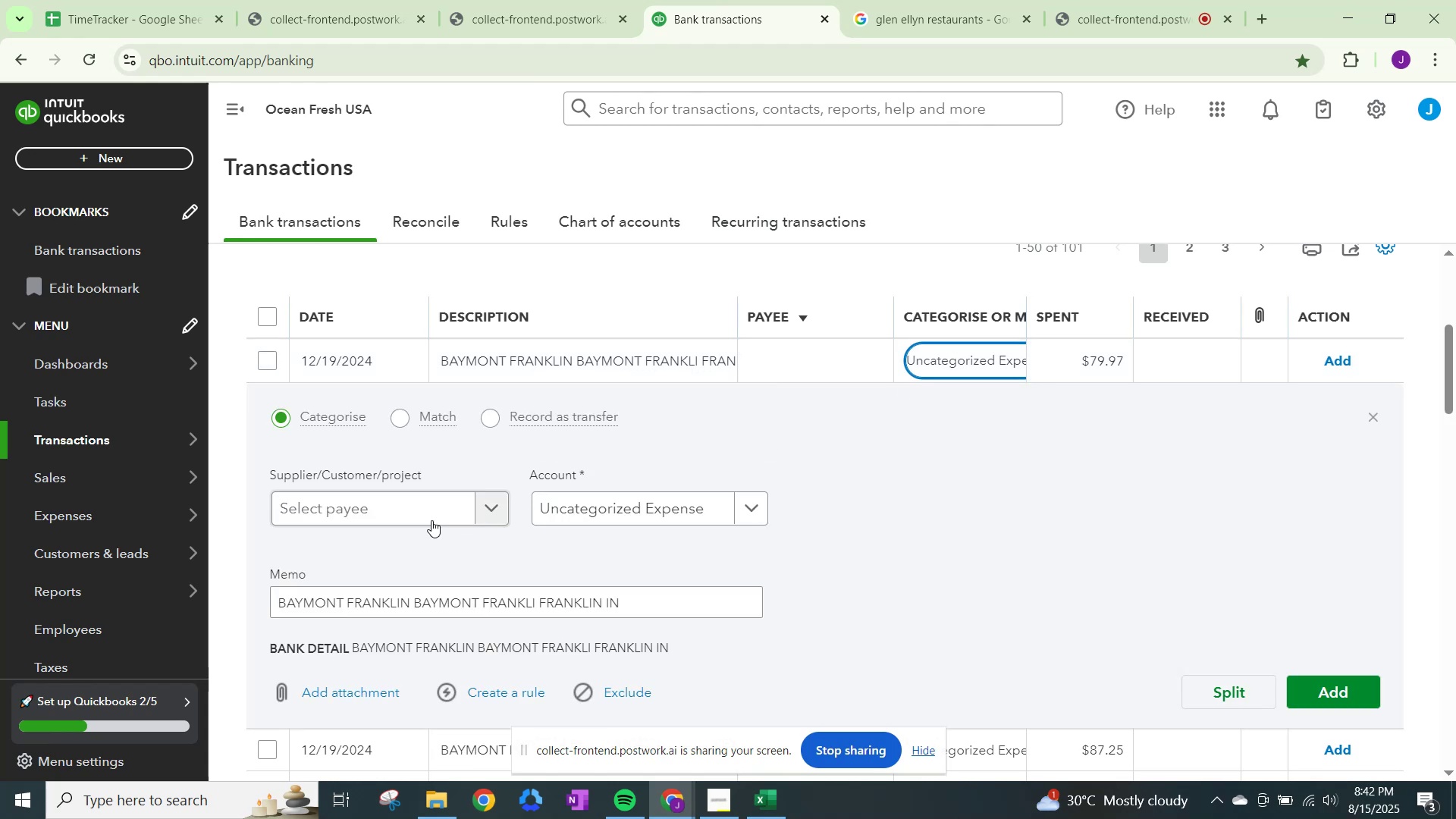 
left_click([431, 514])
 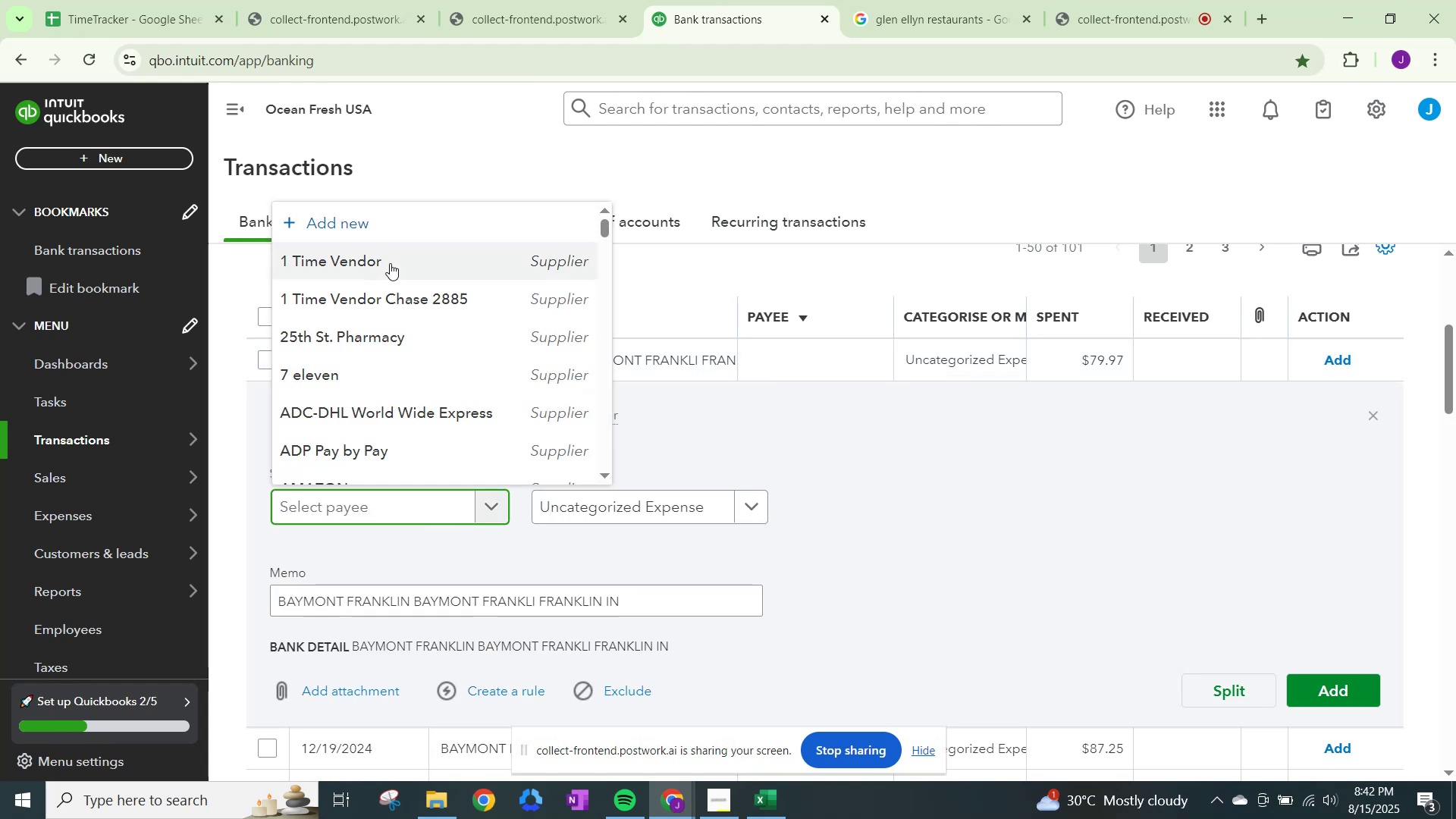 
left_click([390, 262])
 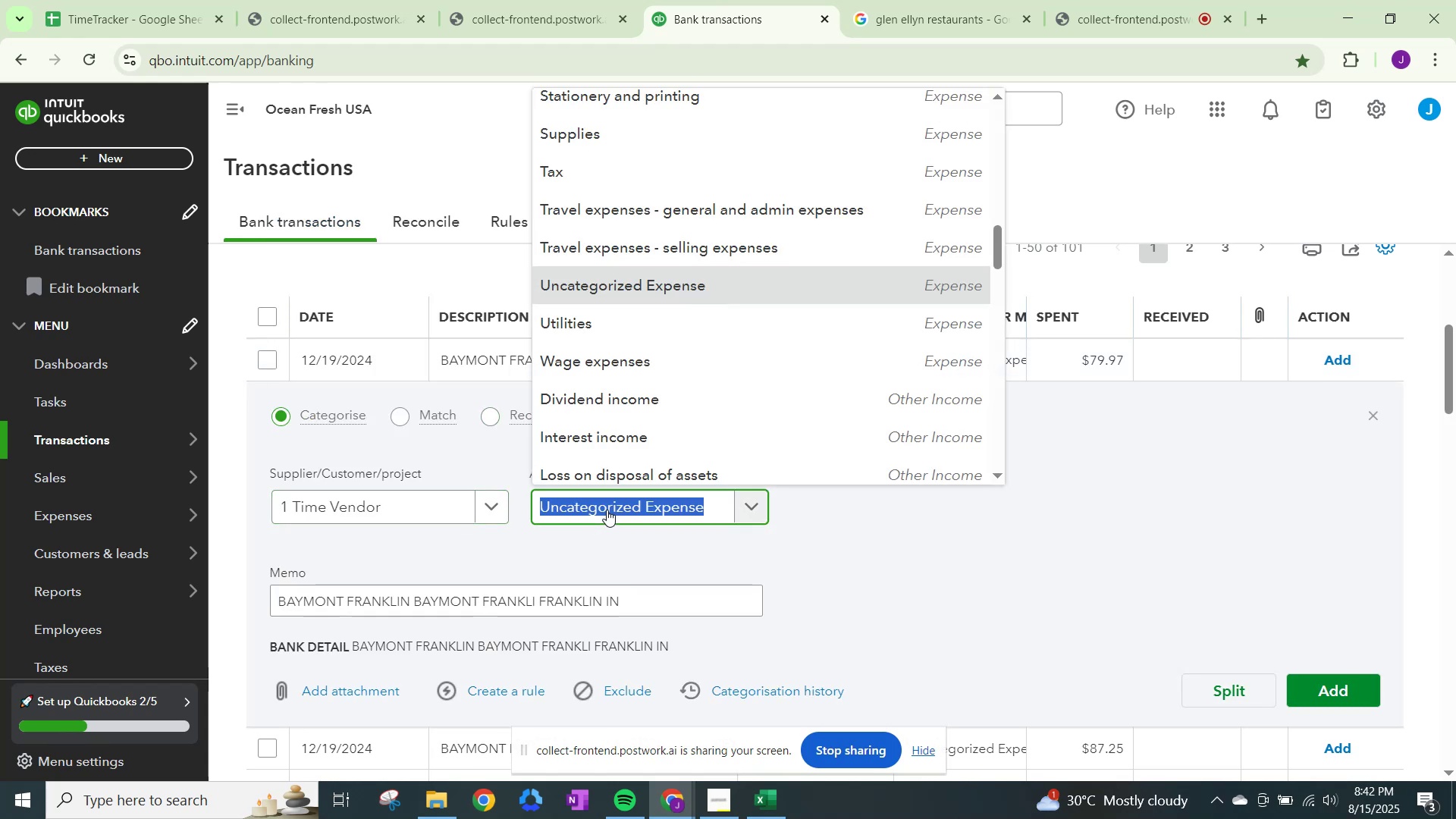 
type(travel)
 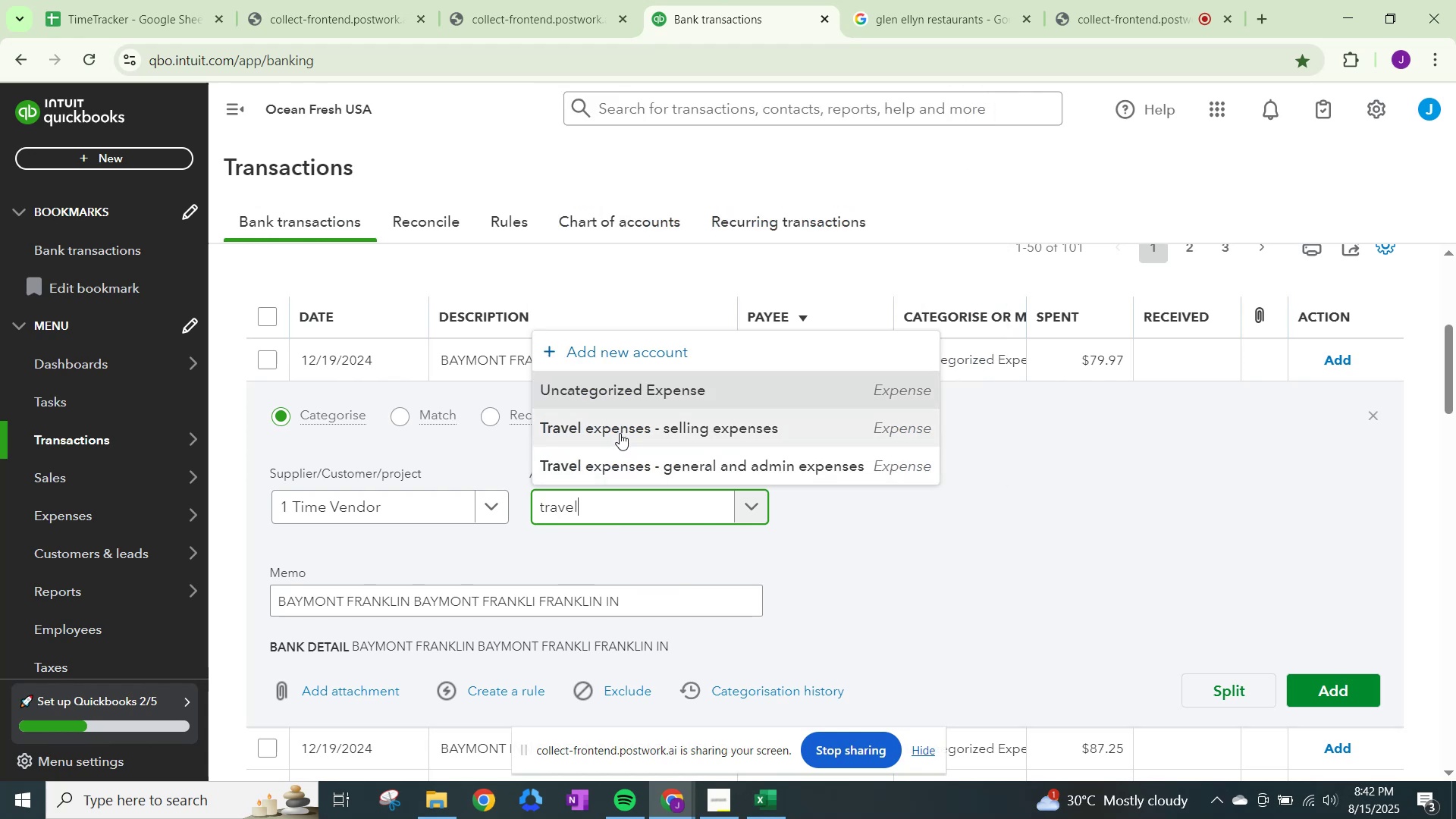 
left_click([628, 466])
 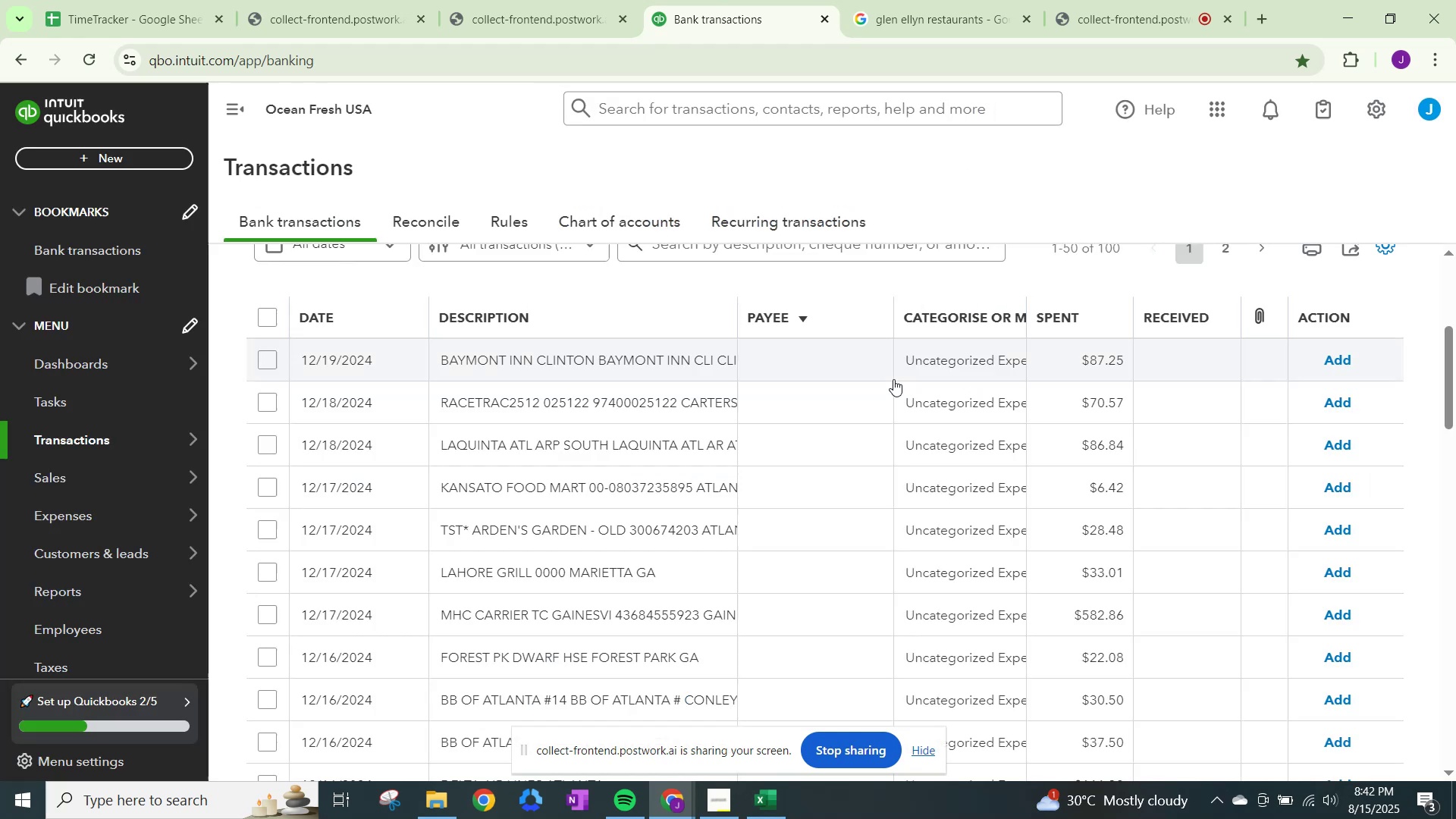 
left_click([925, 365])
 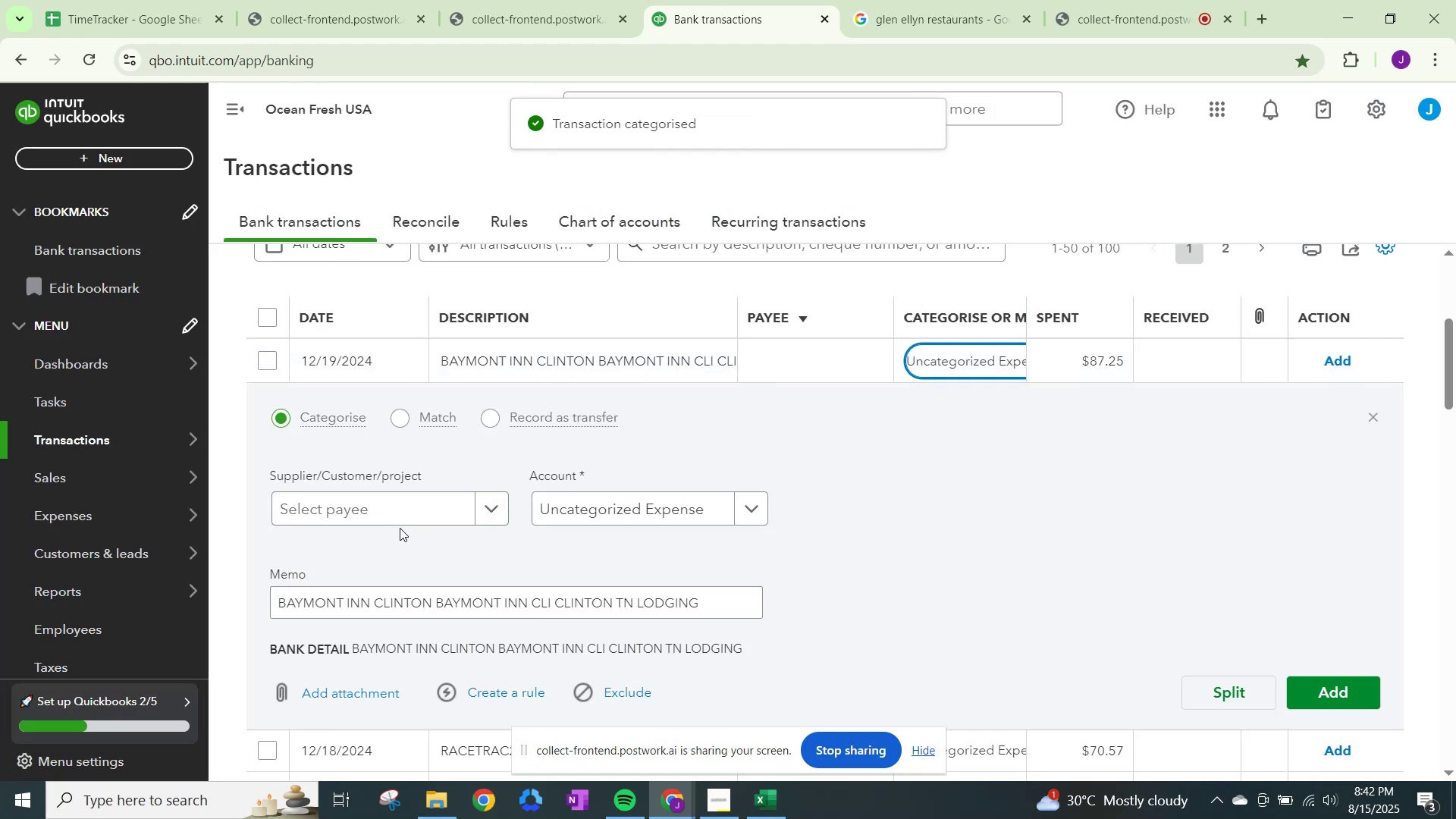 
left_click([400, 514])
 